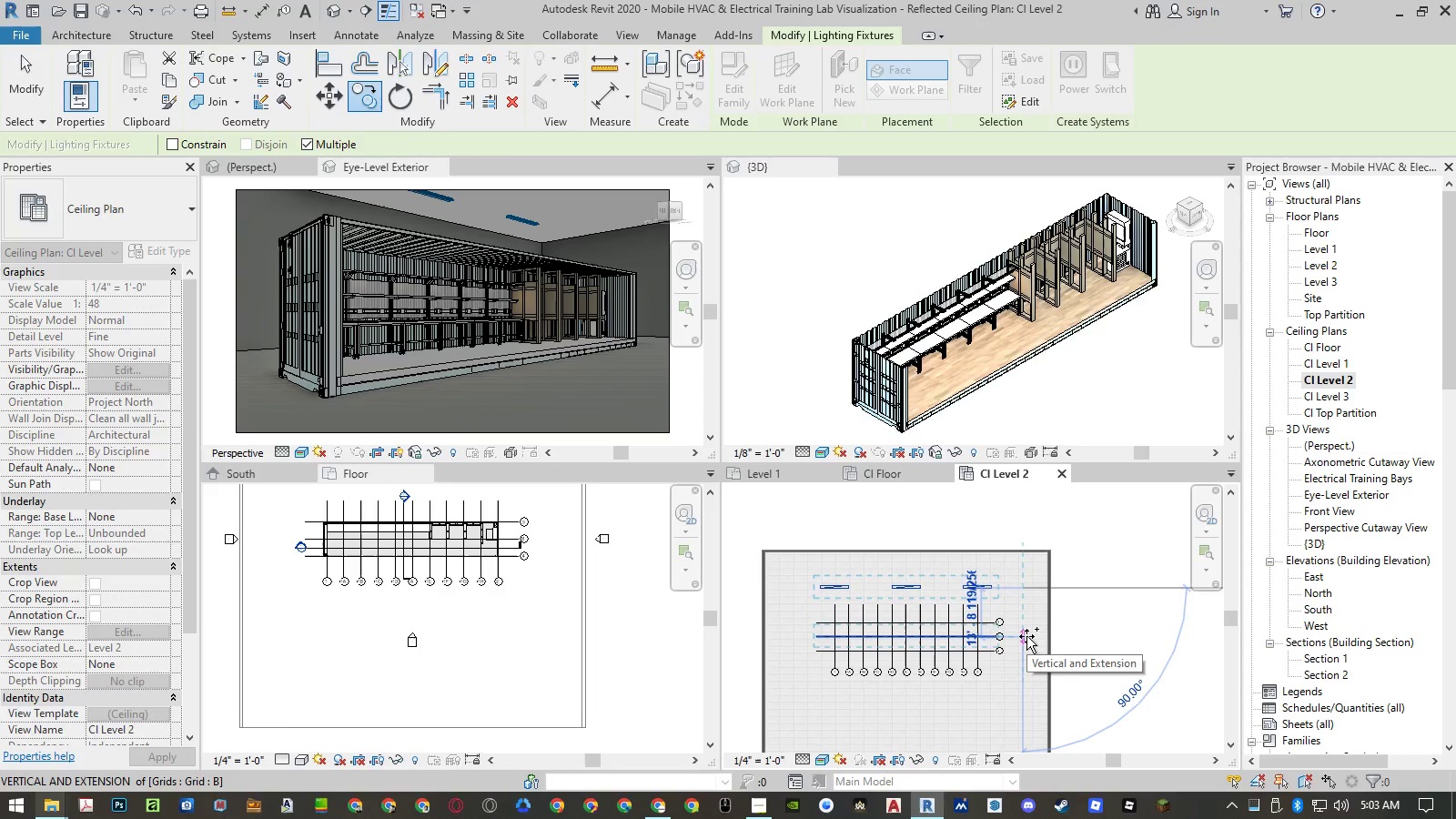 
key(Numpad1)
 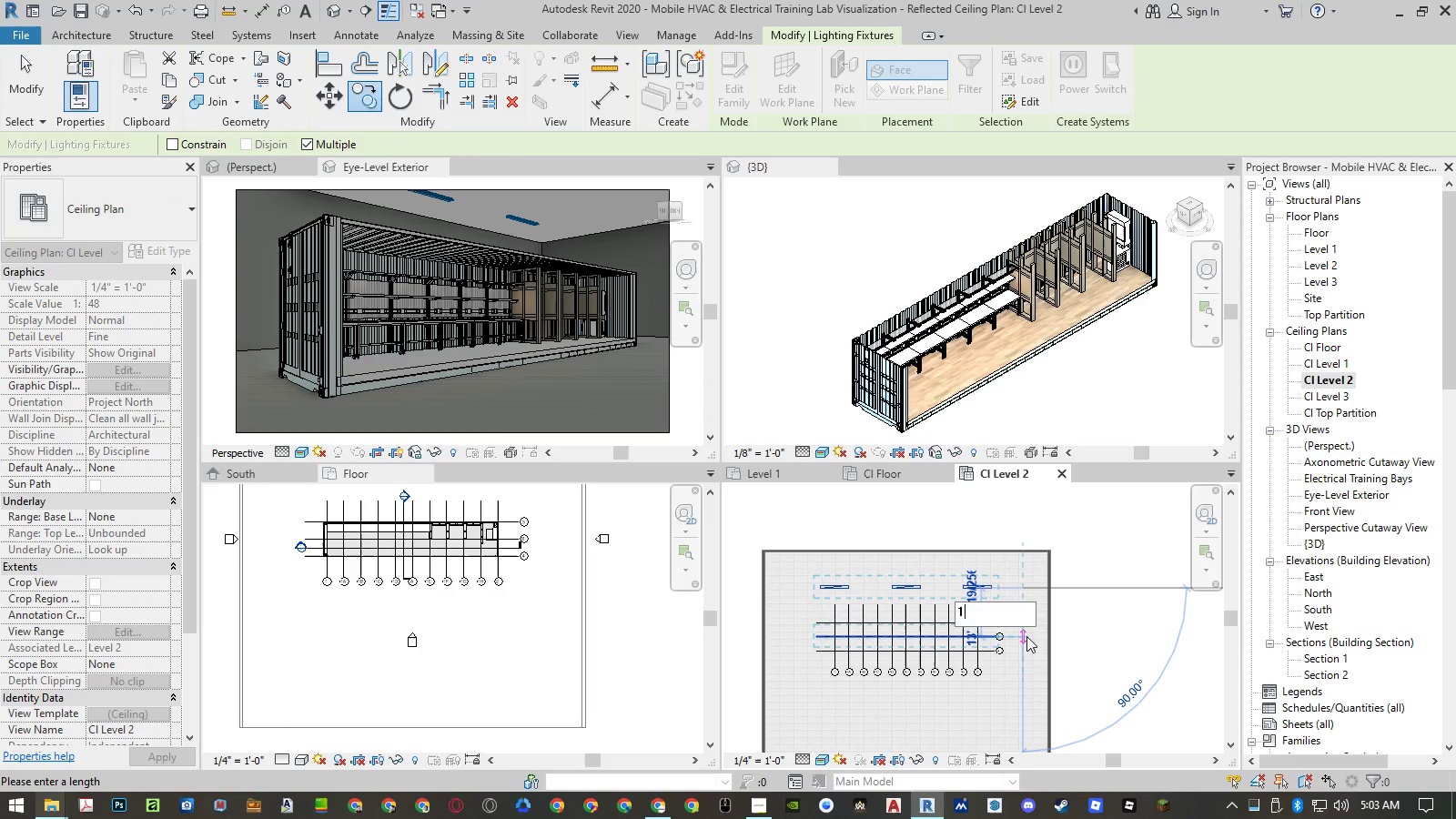 
key(Numpad5)
 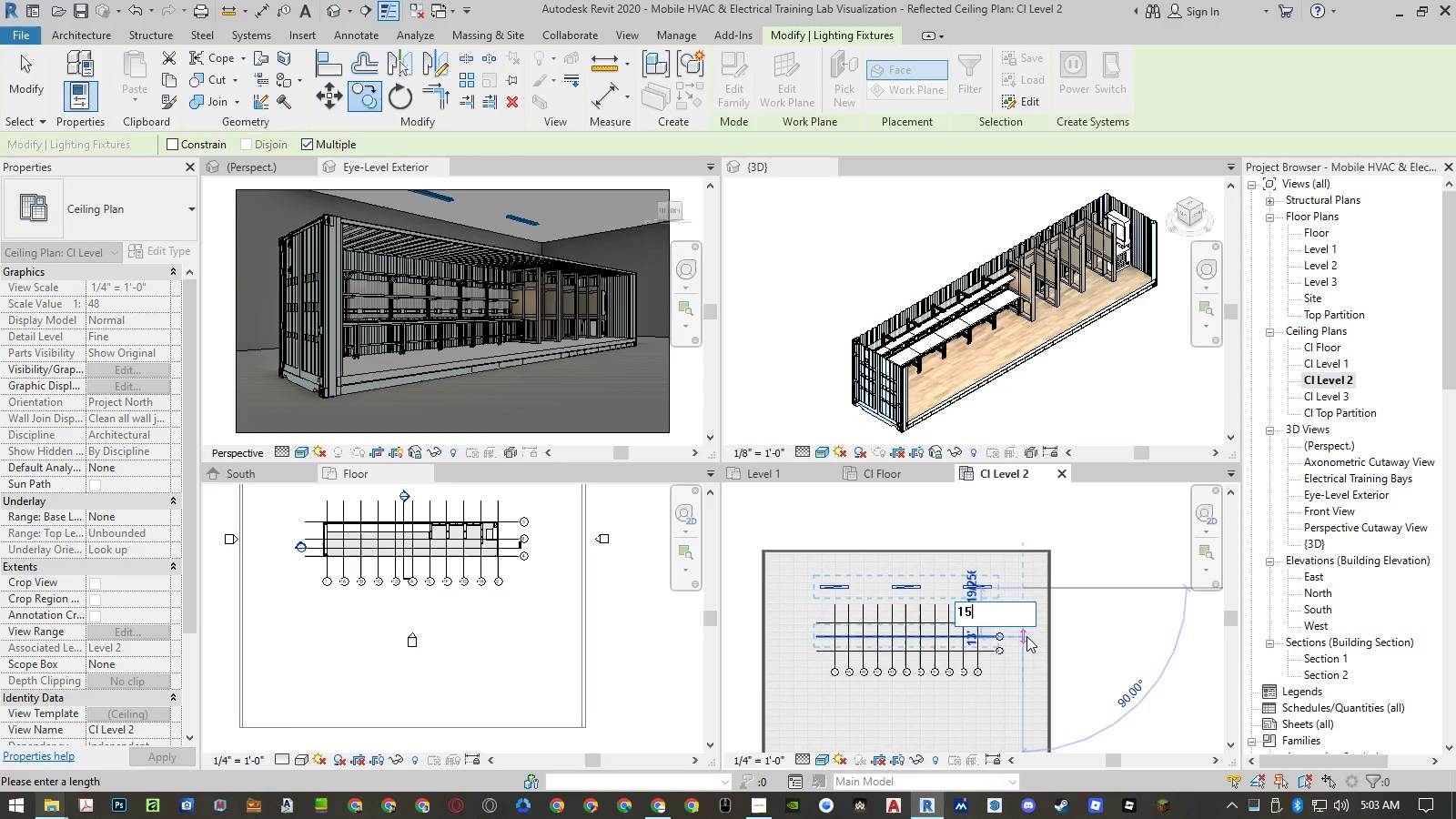 
hold_key(key=NumpadEnter, duration=23.91)
 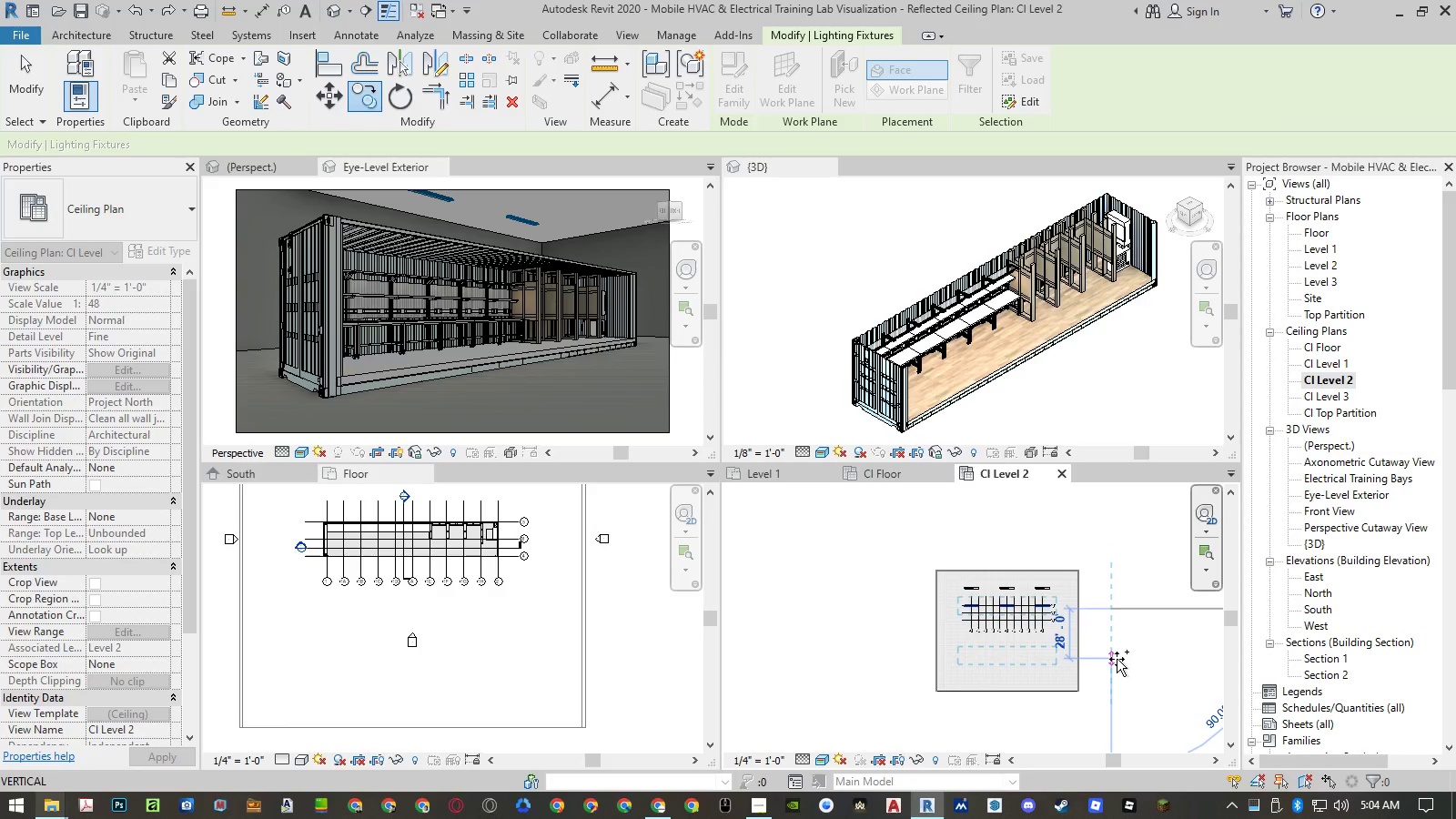 
key(Escape)
 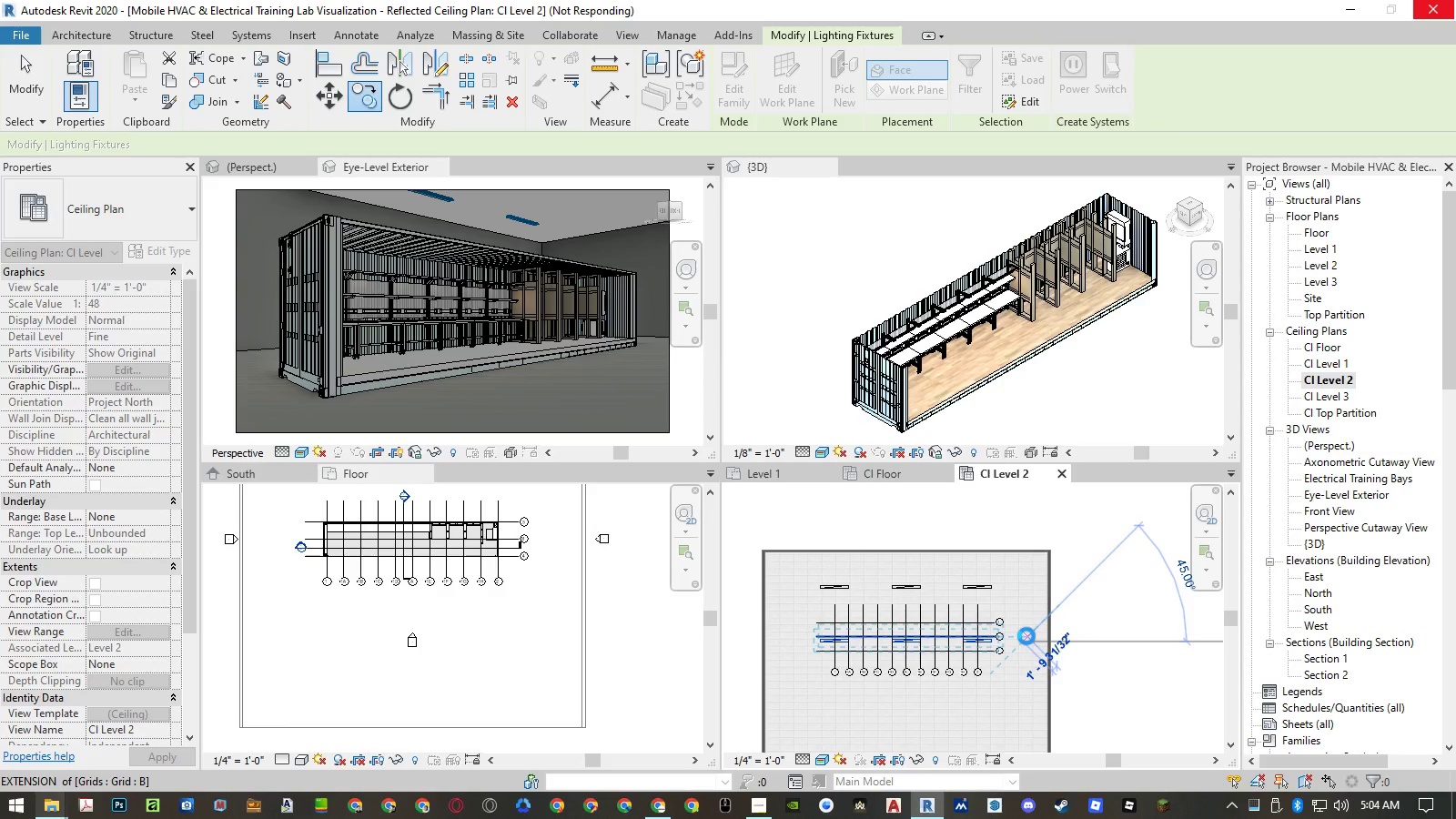 
key(Escape)
 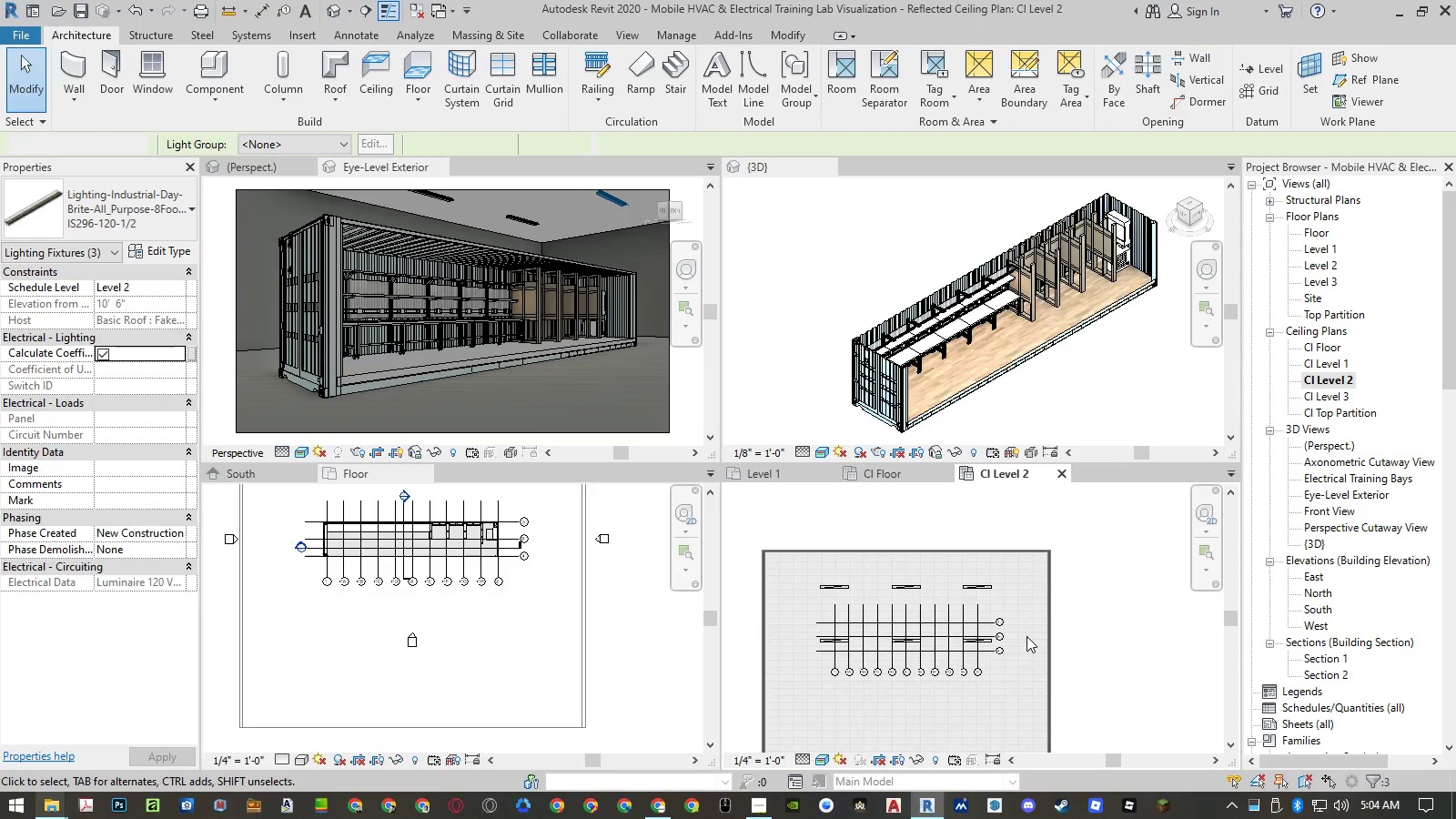 
key(Escape)
 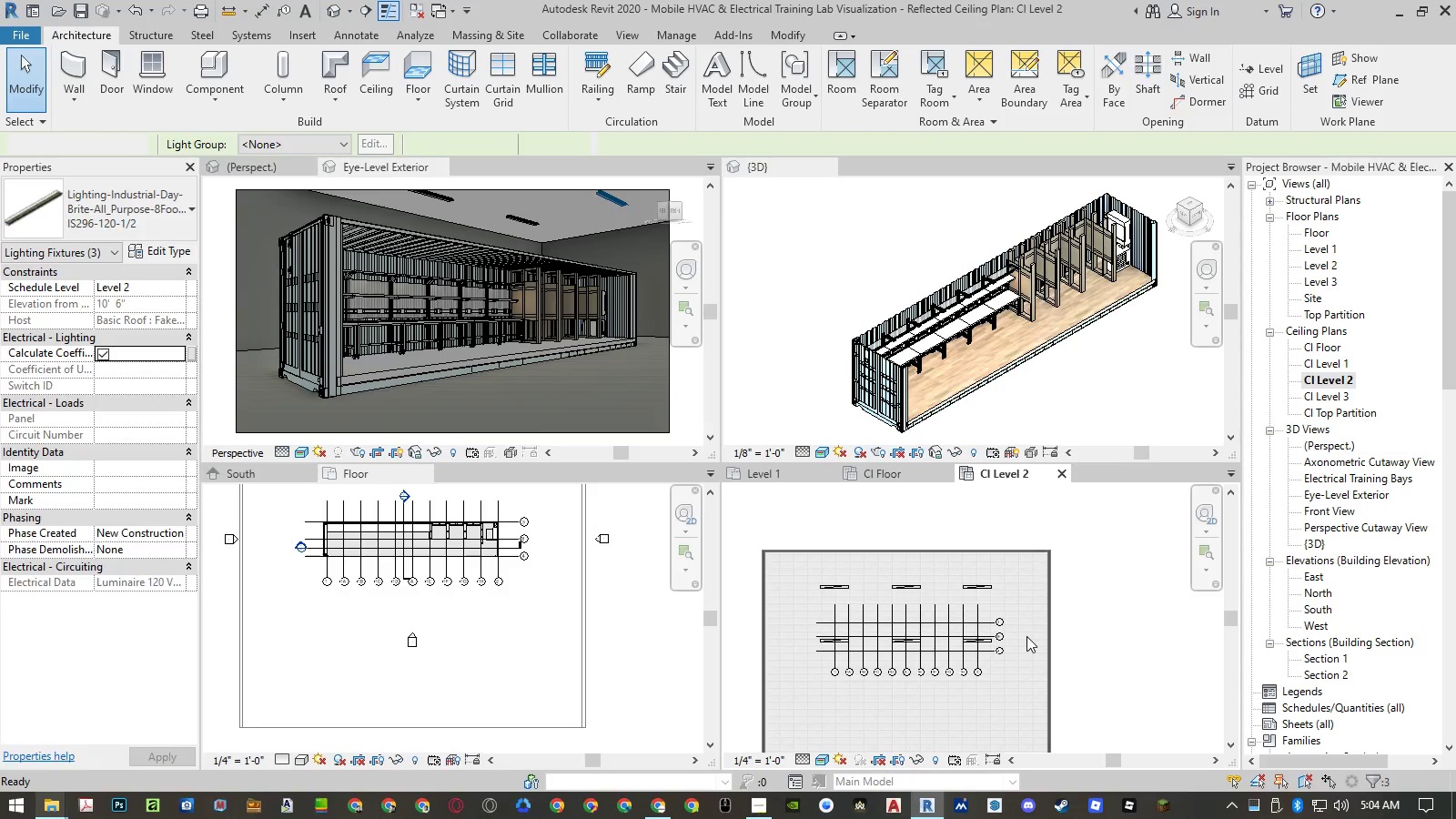 
hold_key(key=ControlLeft, duration=0.36)
 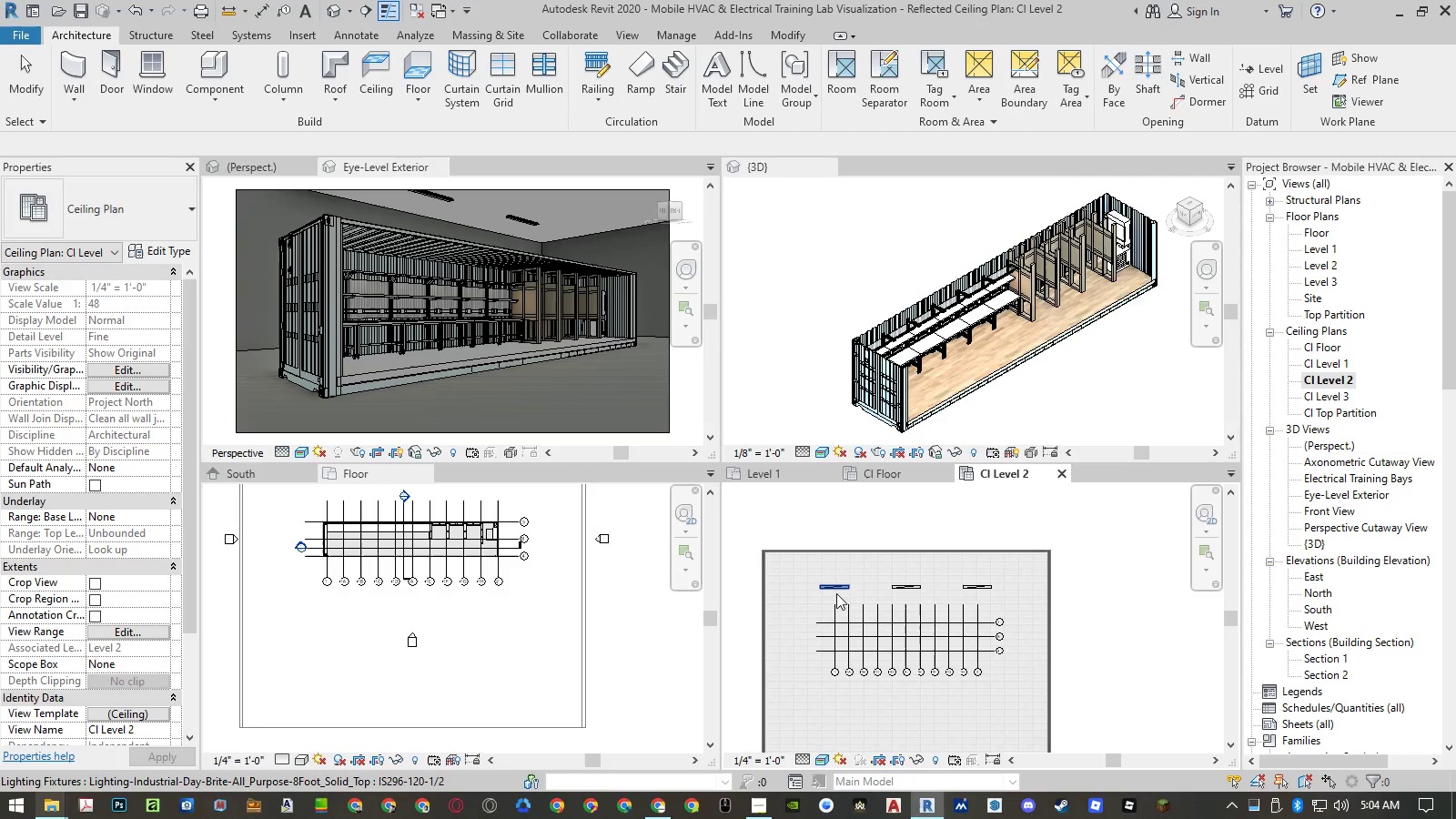 
left_click([833, 584])
 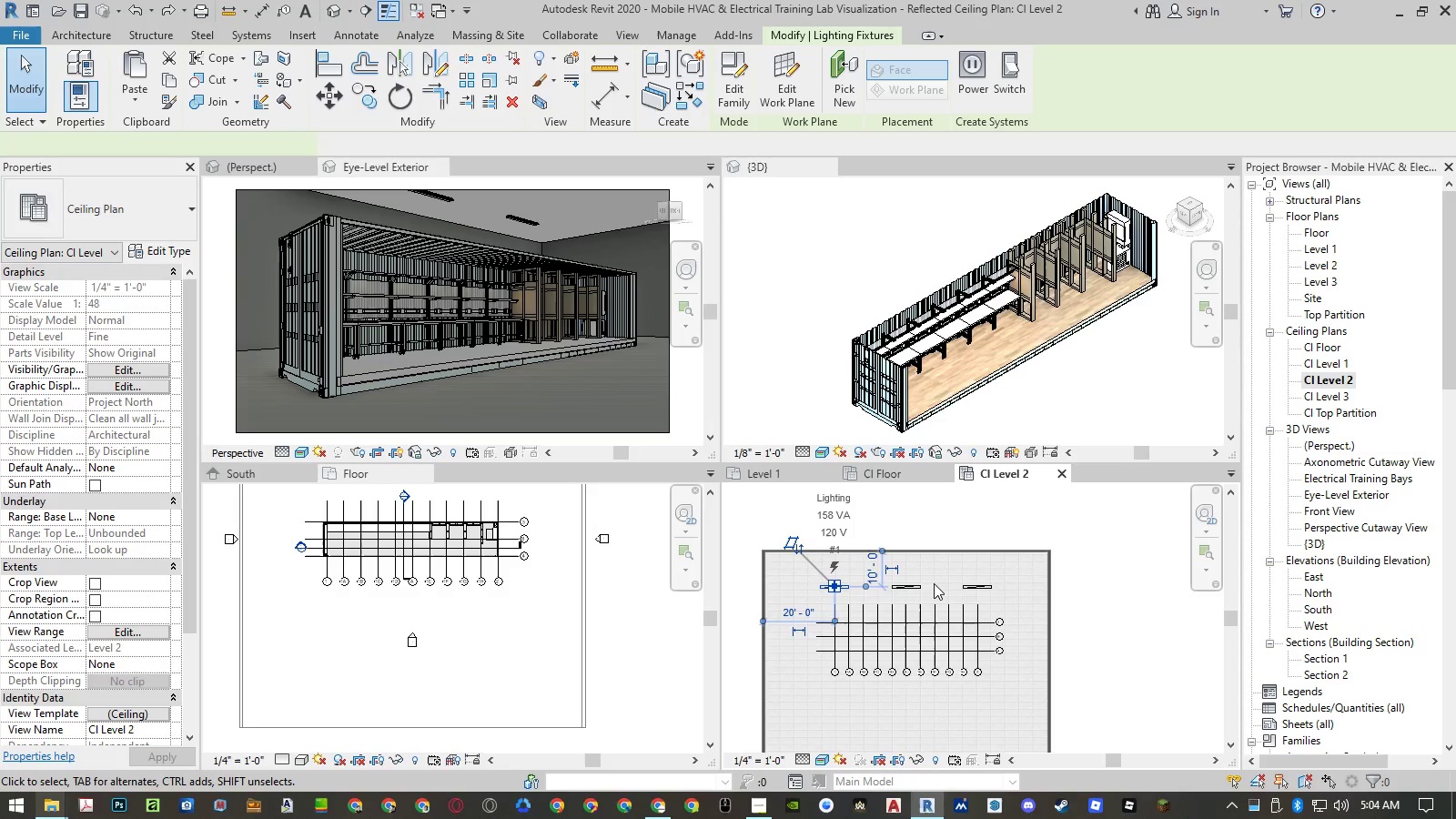 
hold_key(key=ControlLeft, duration=1.5)
left_click([915, 587])
 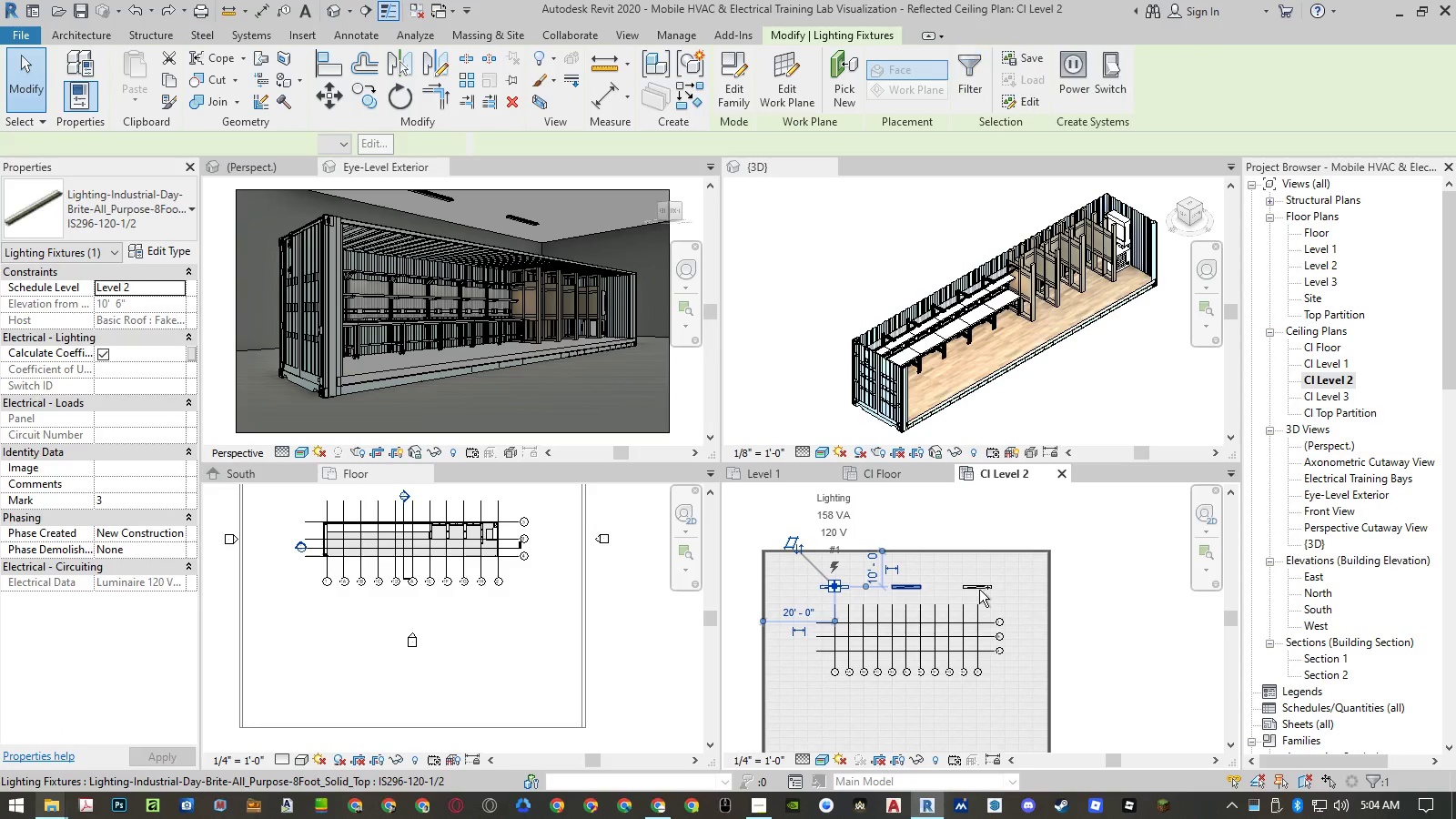 
hold_key(key=ControlLeft, duration=0.48)
left_click([979, 590])
 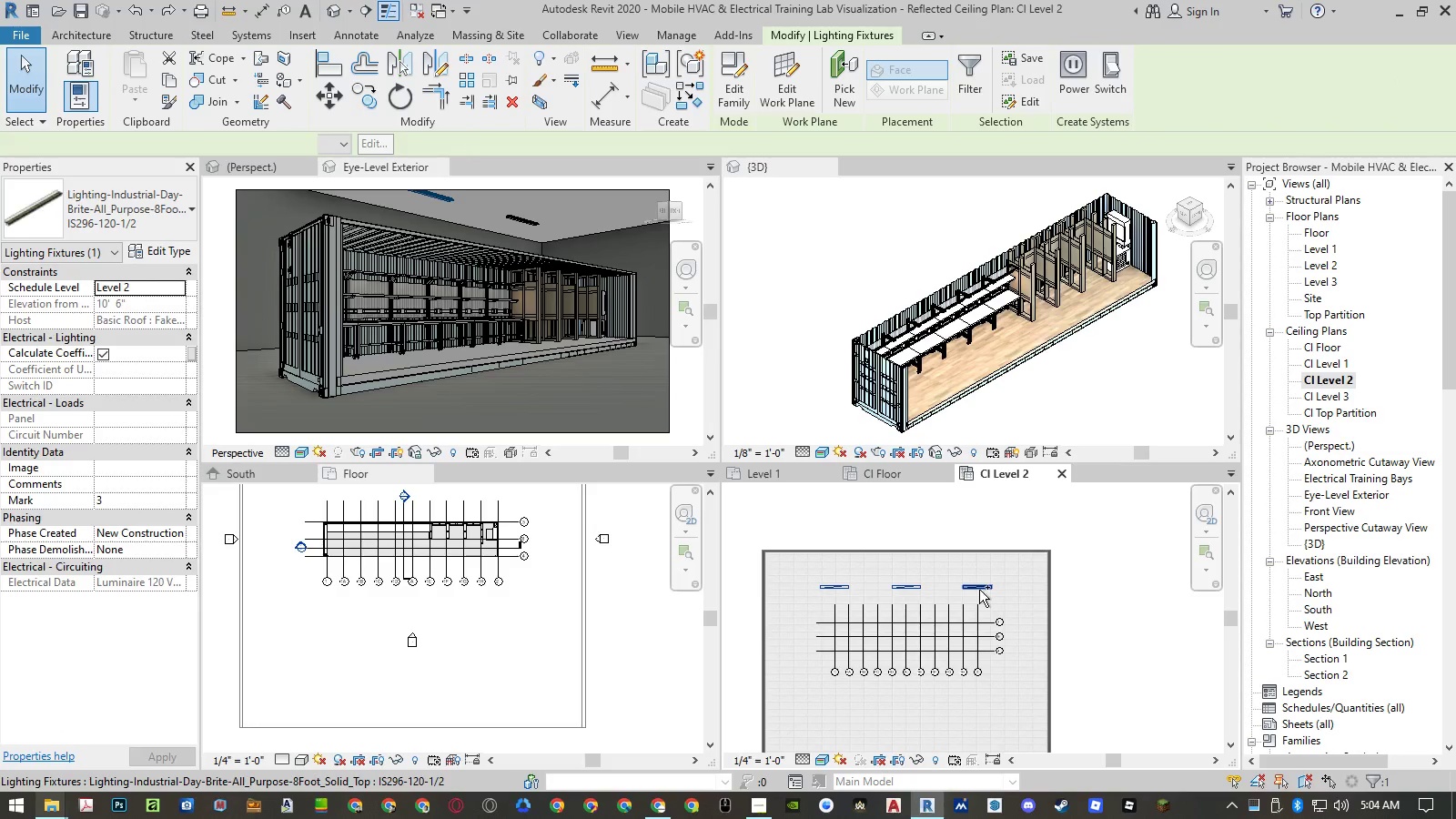 
type(co )
 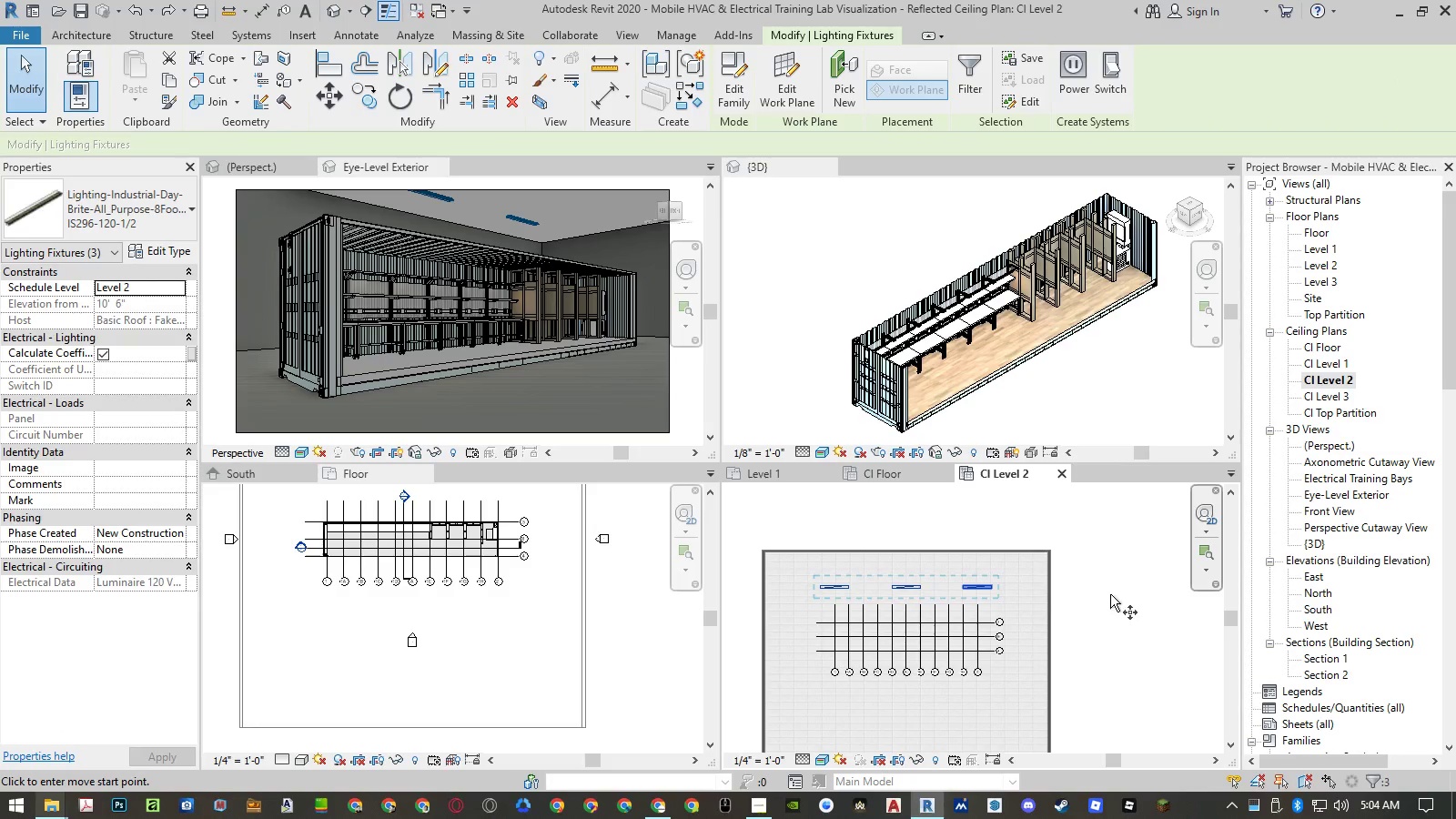 
left_click([1116, 592])
 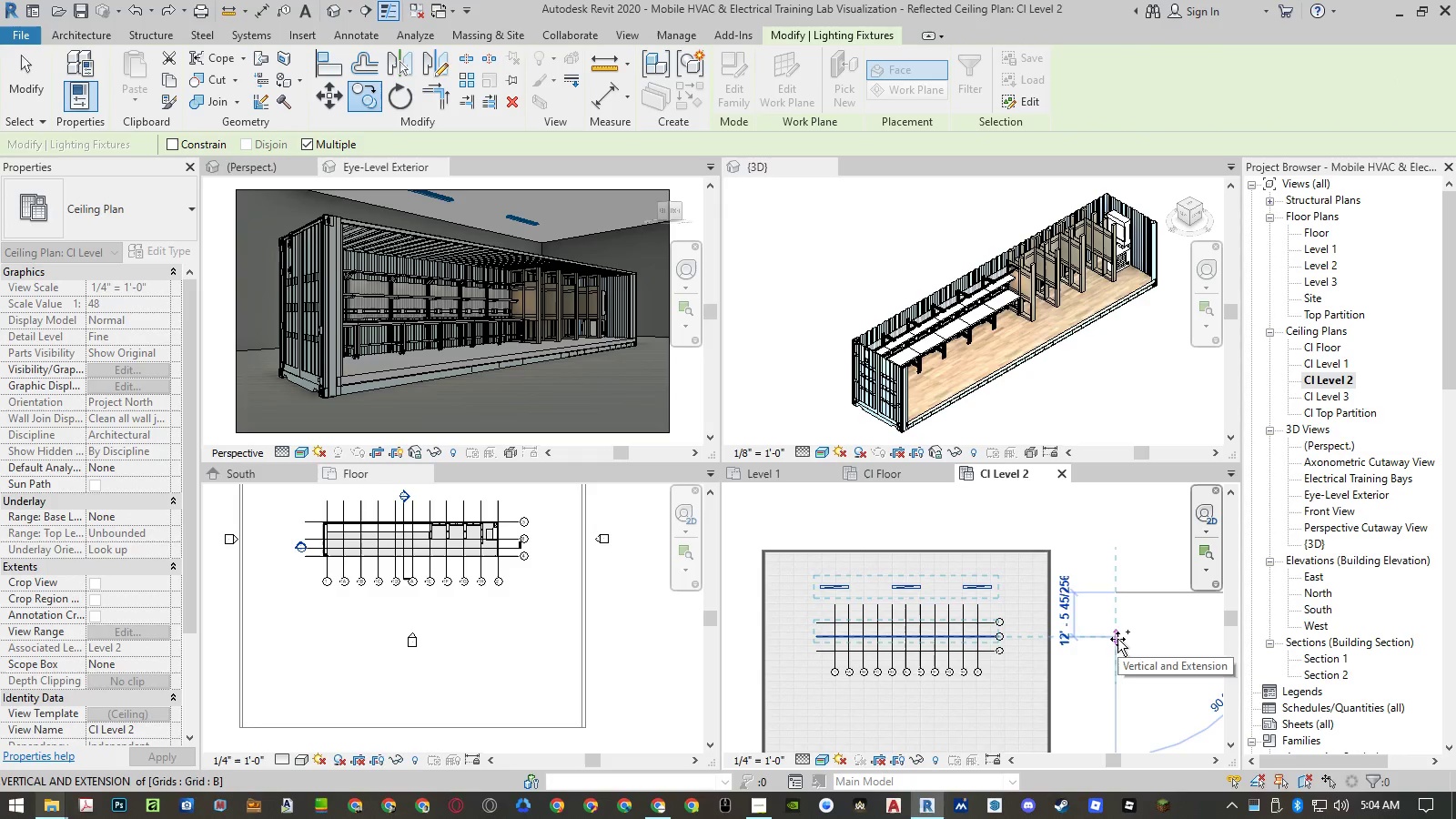 
scroll: coordinate [1107, 592], scroll_direction: down, amount: 5.0
 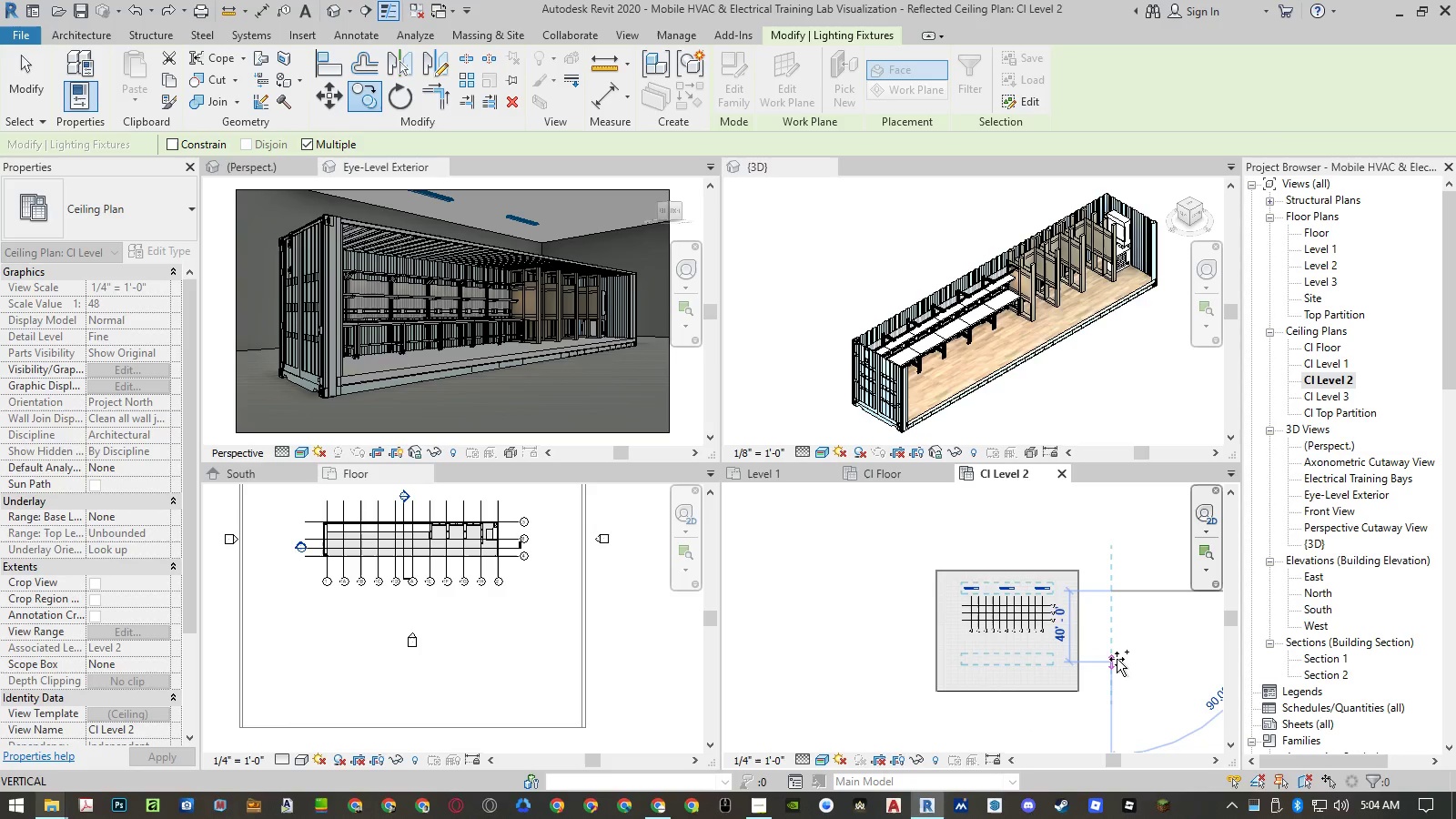 
key(Numpad1)
 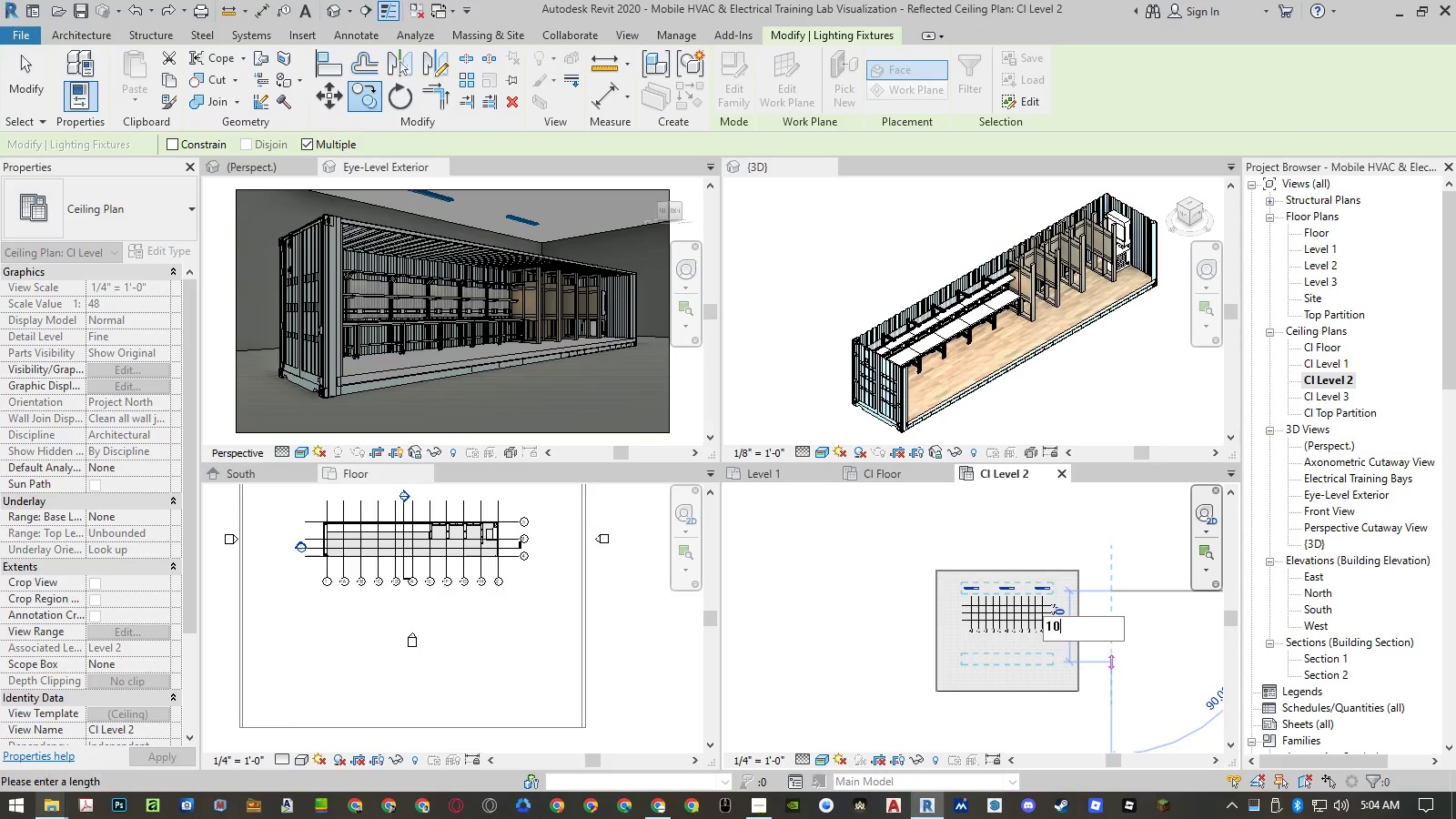 
key(Numpad0)
 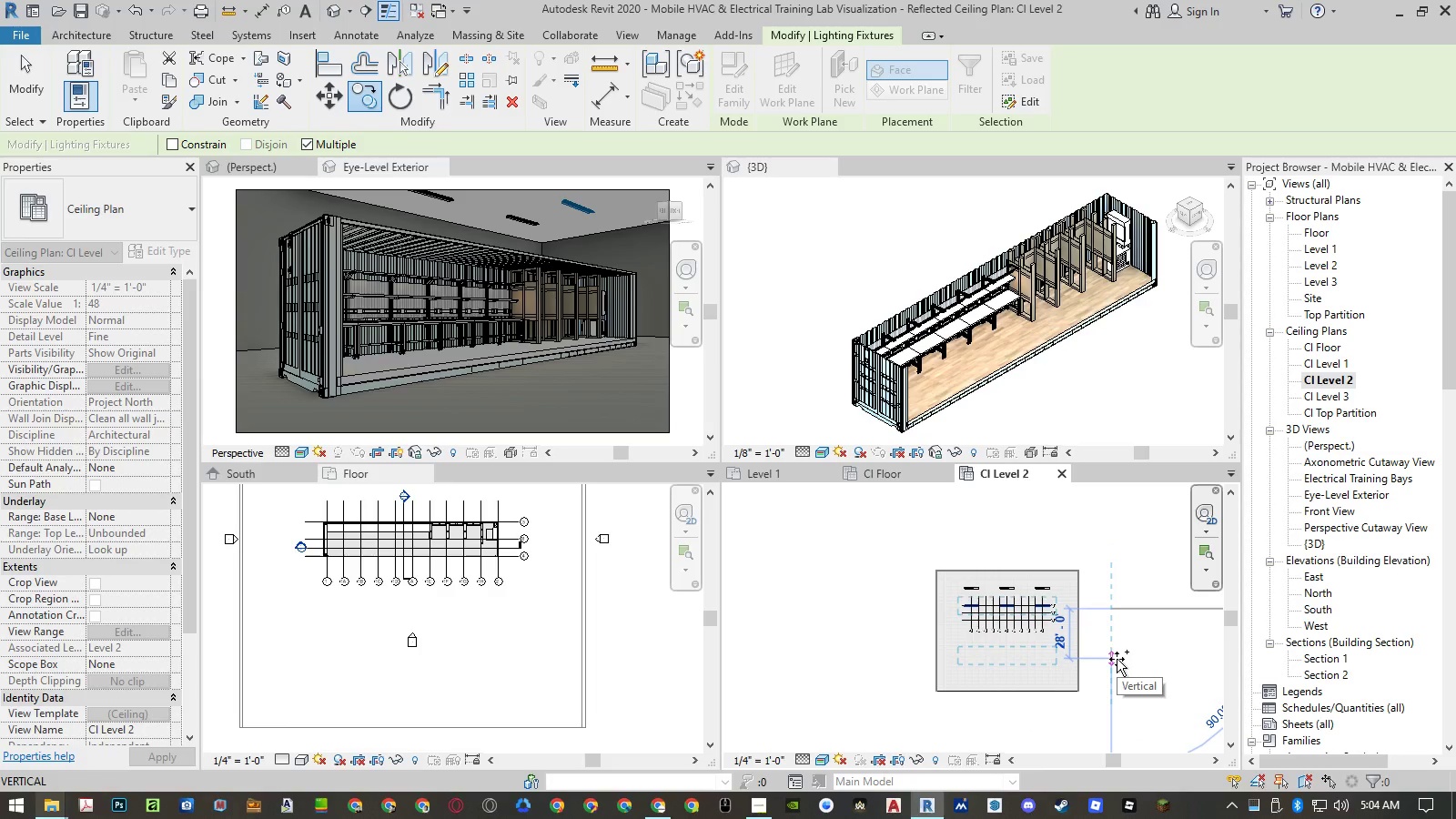 
key(Numpad1)
 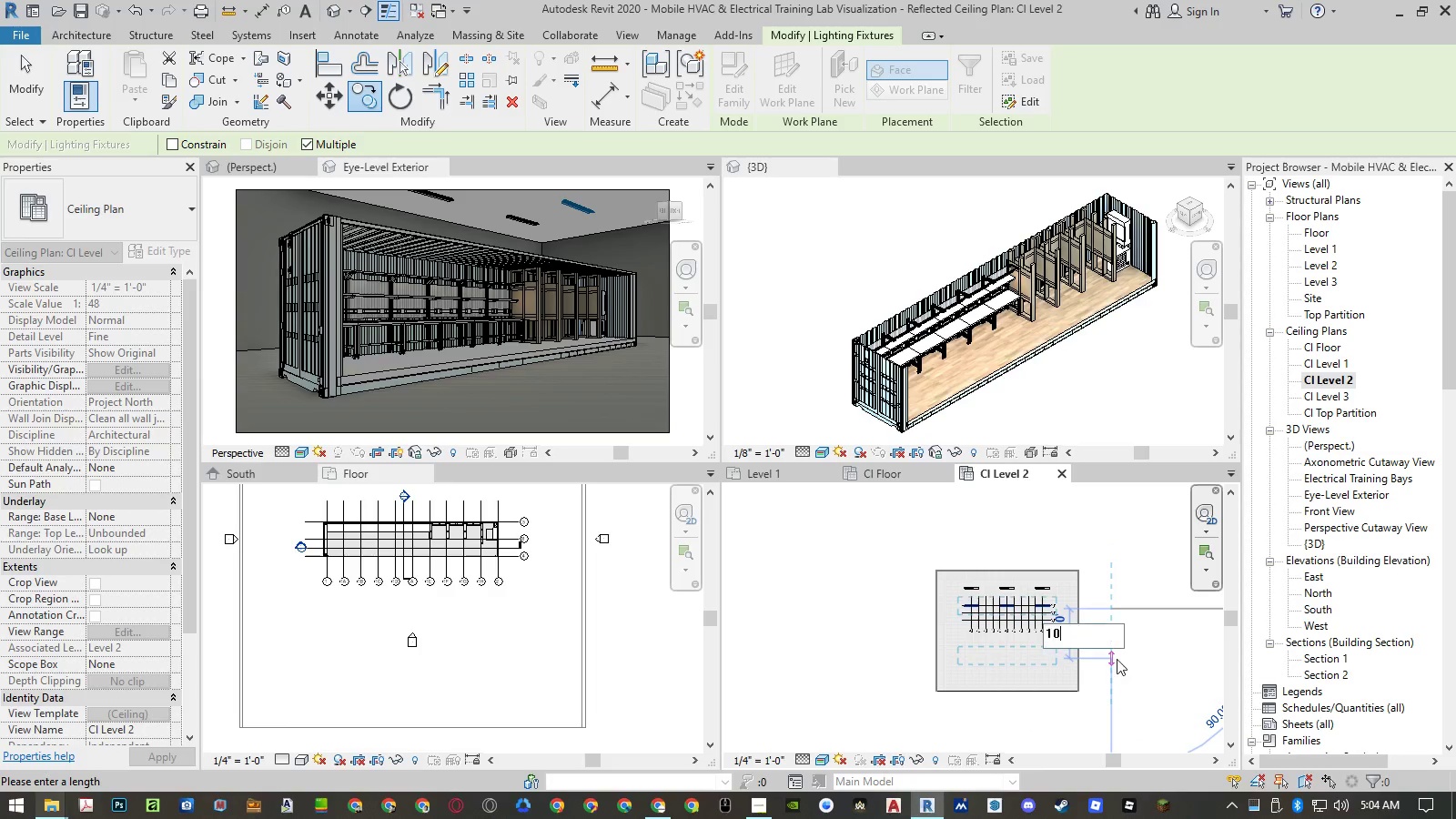 
key(Numpad0)
 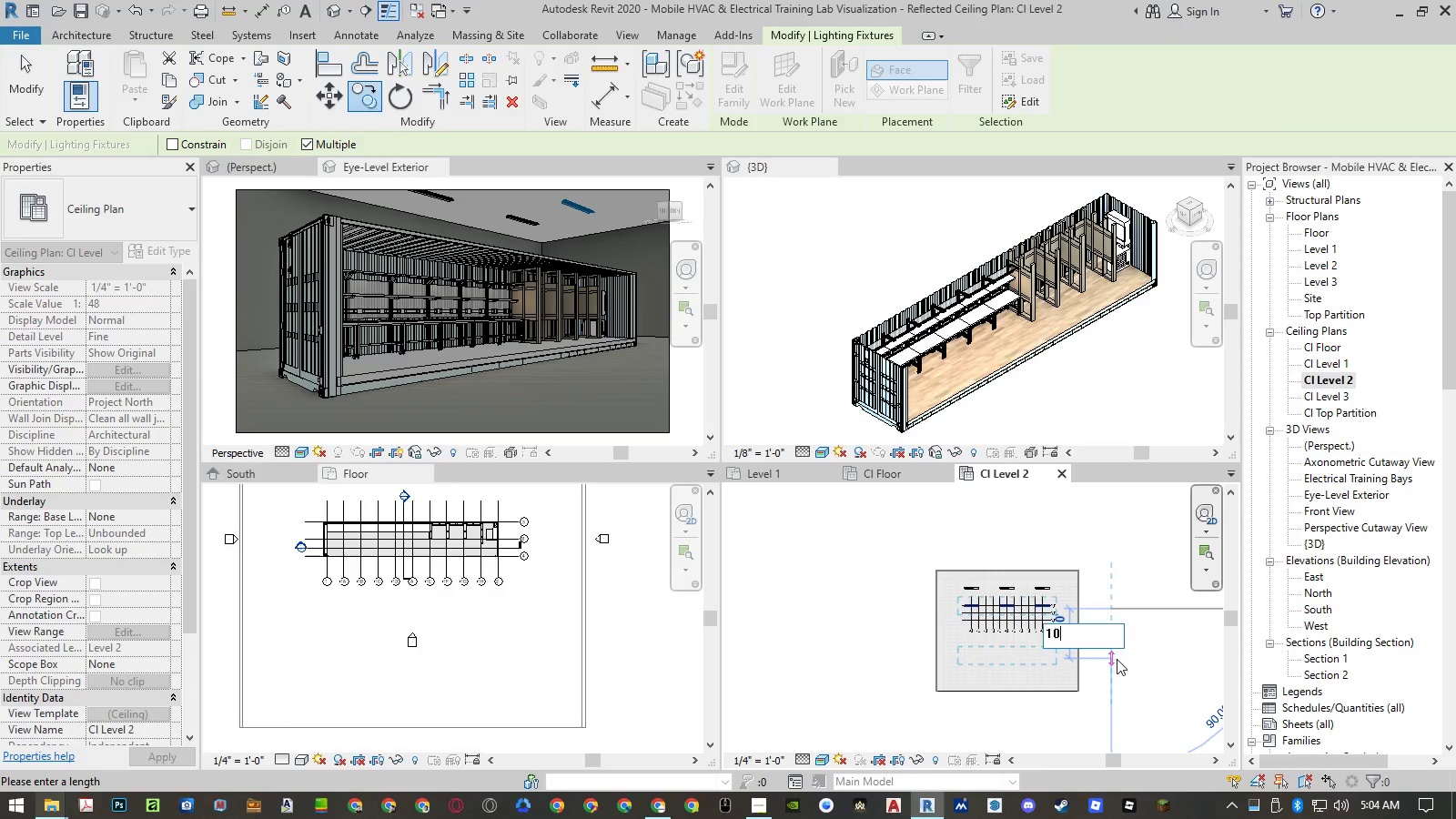 
key(NumpadEnter)
 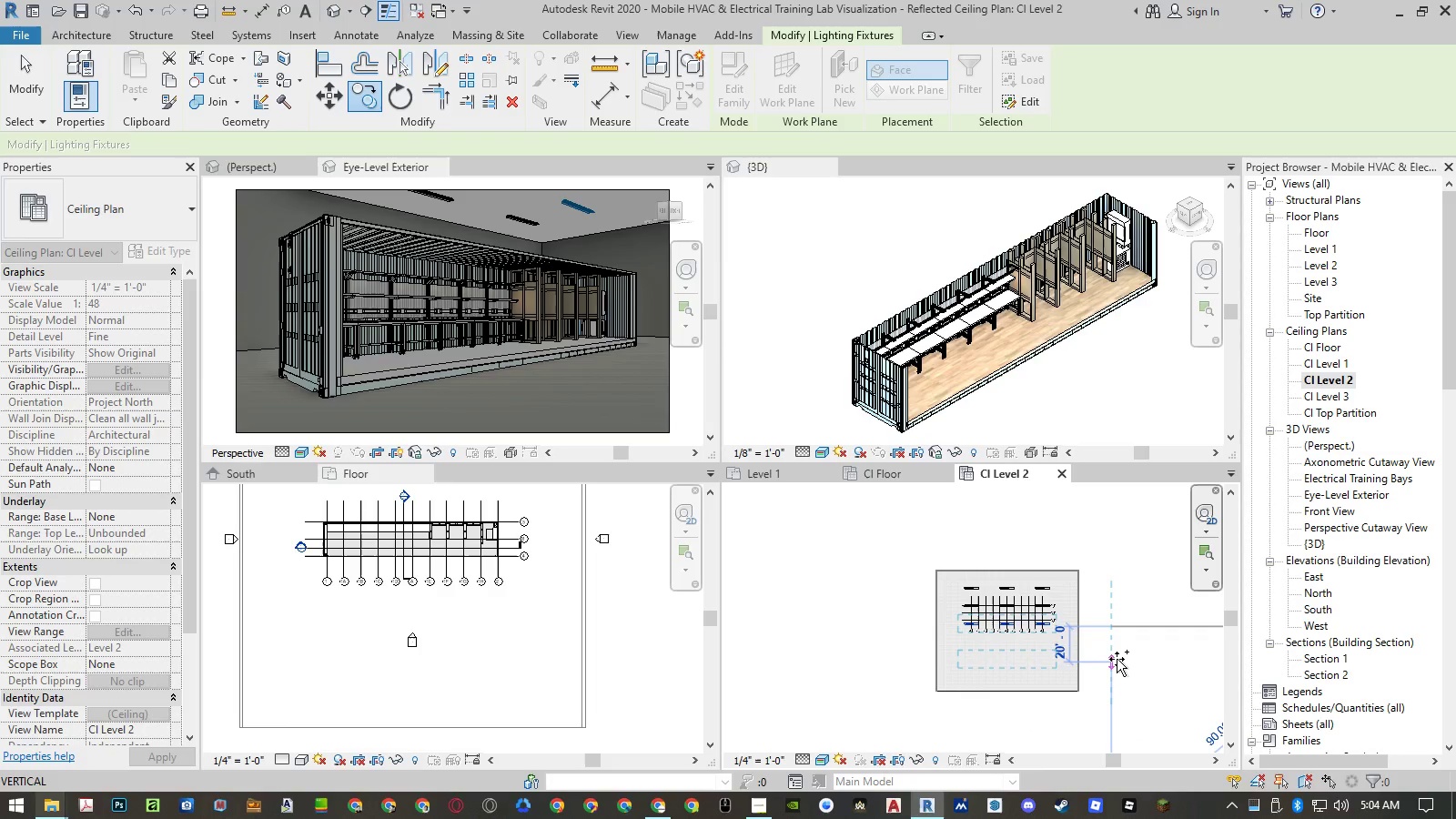 
key(Numpad1)
 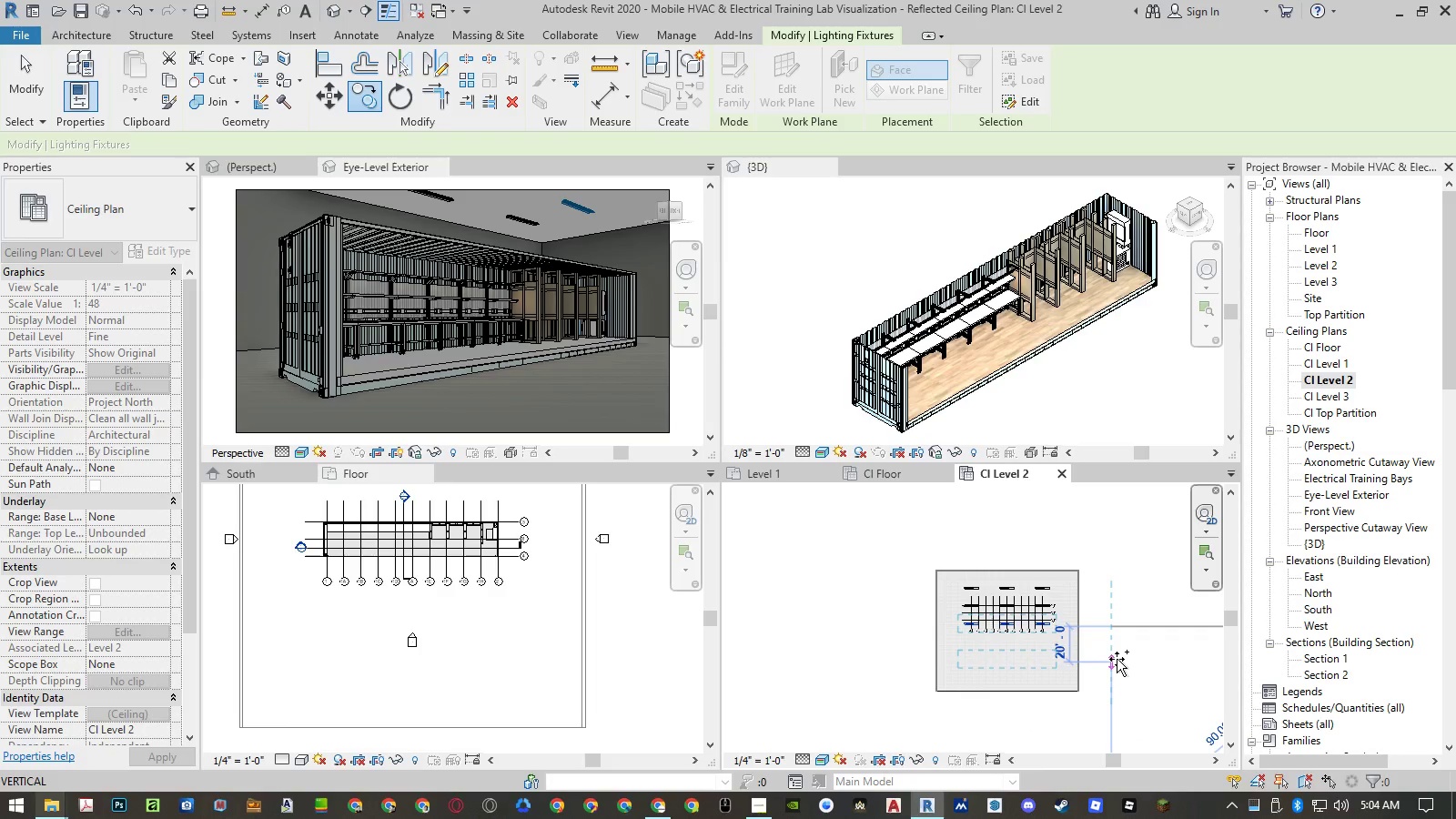 
key(Numpad0)
 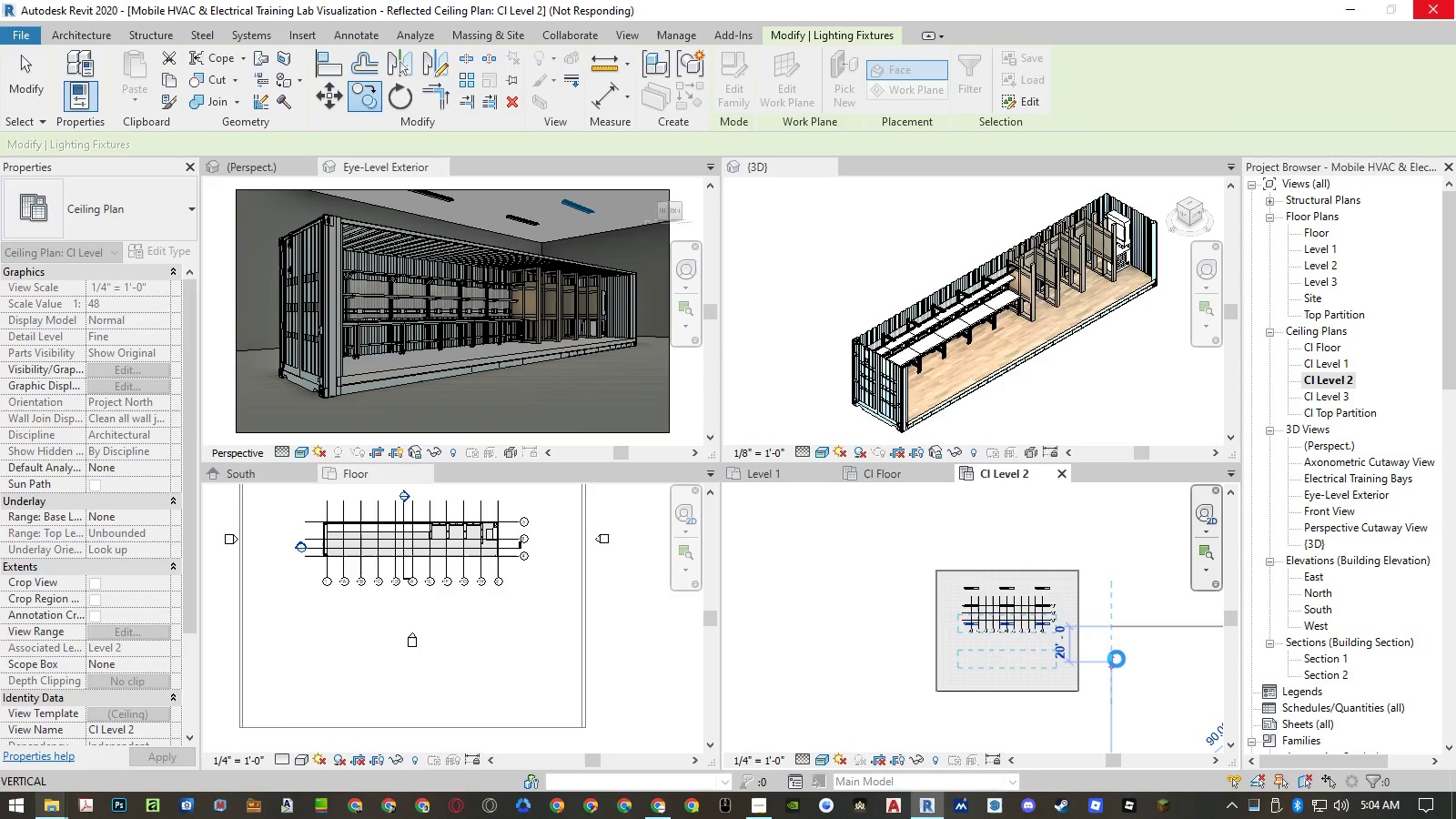 
wait(11.3)
 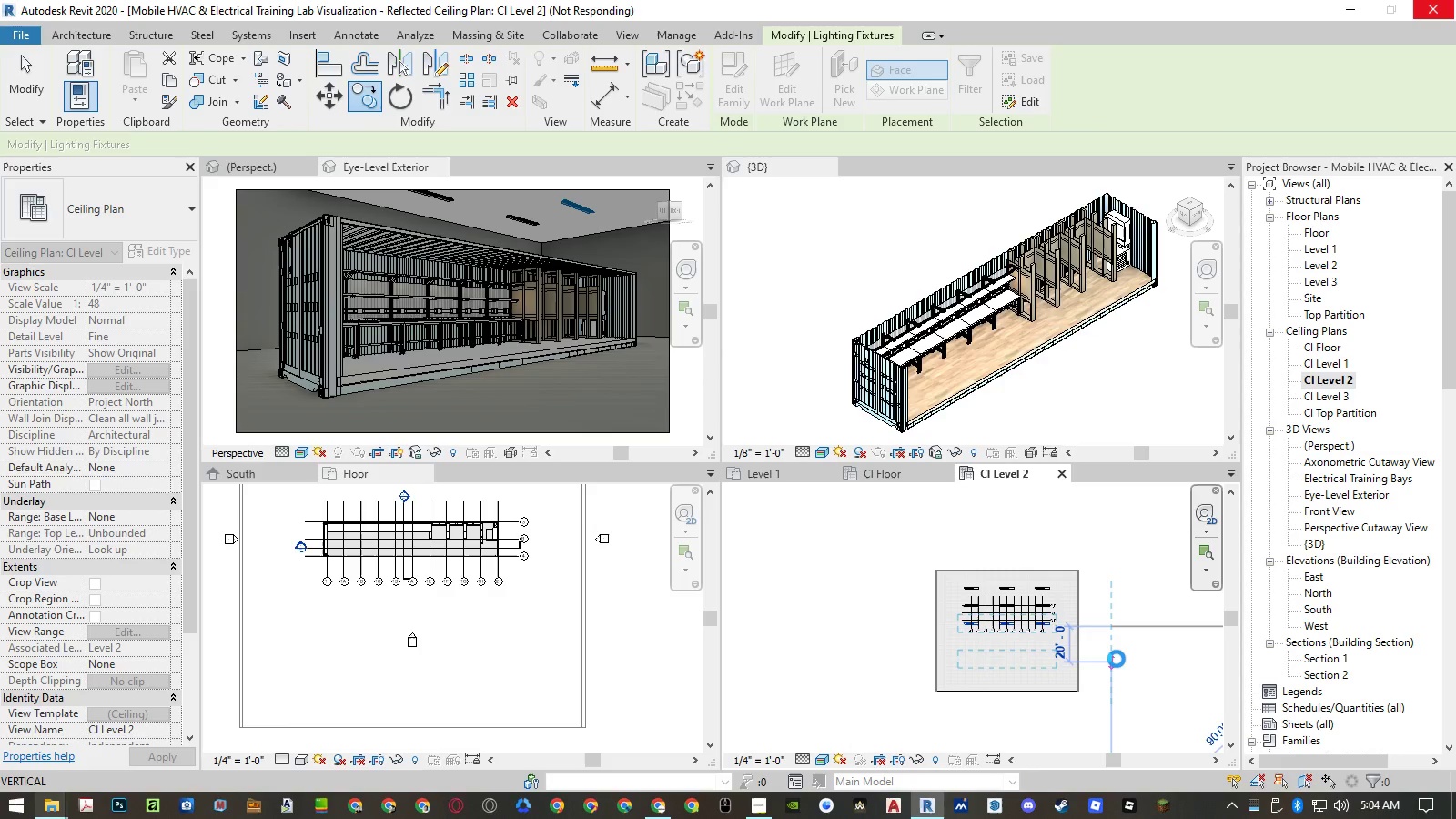 
key(NumpadEnter)
 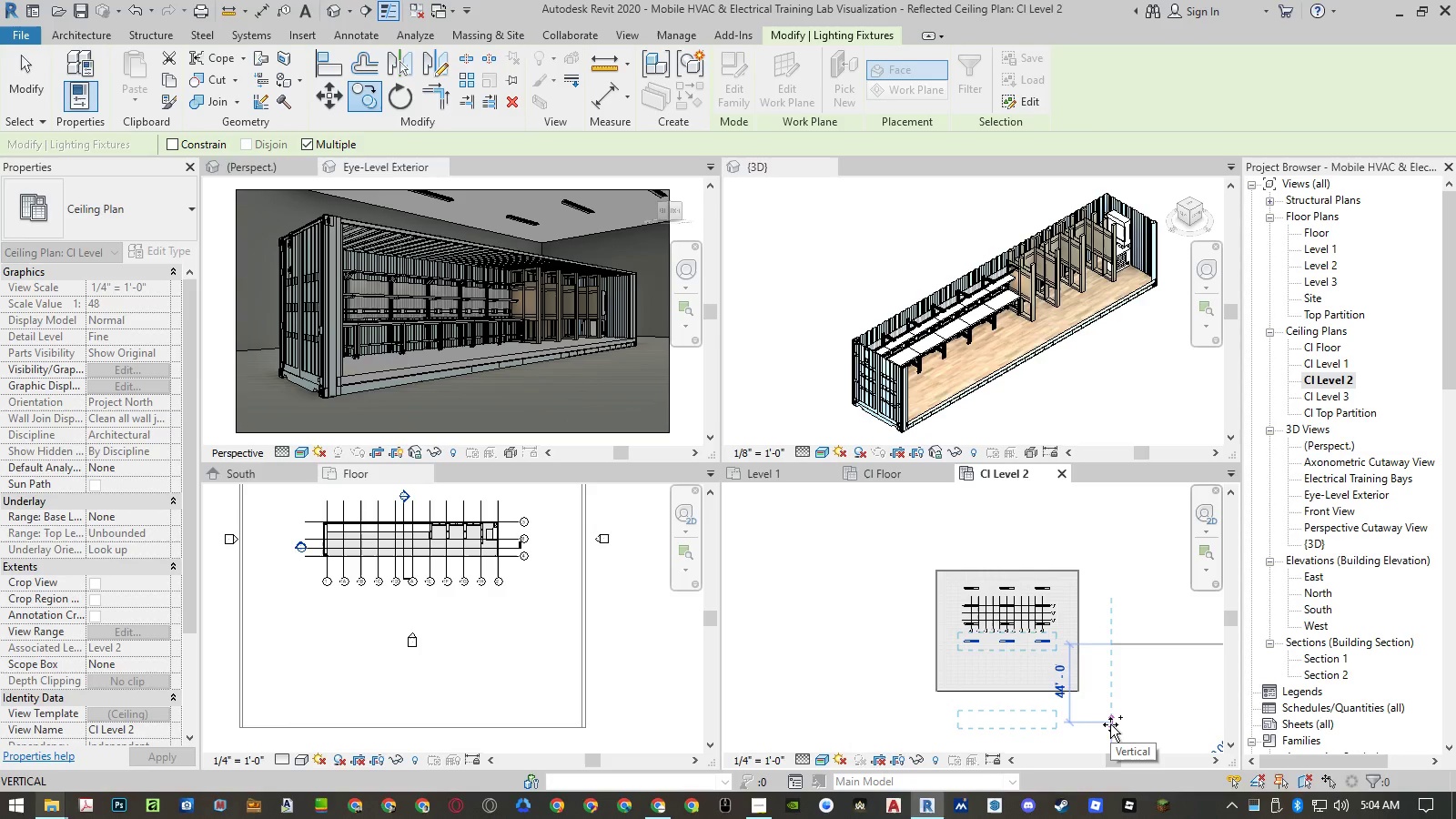 
key(Numpad1)
 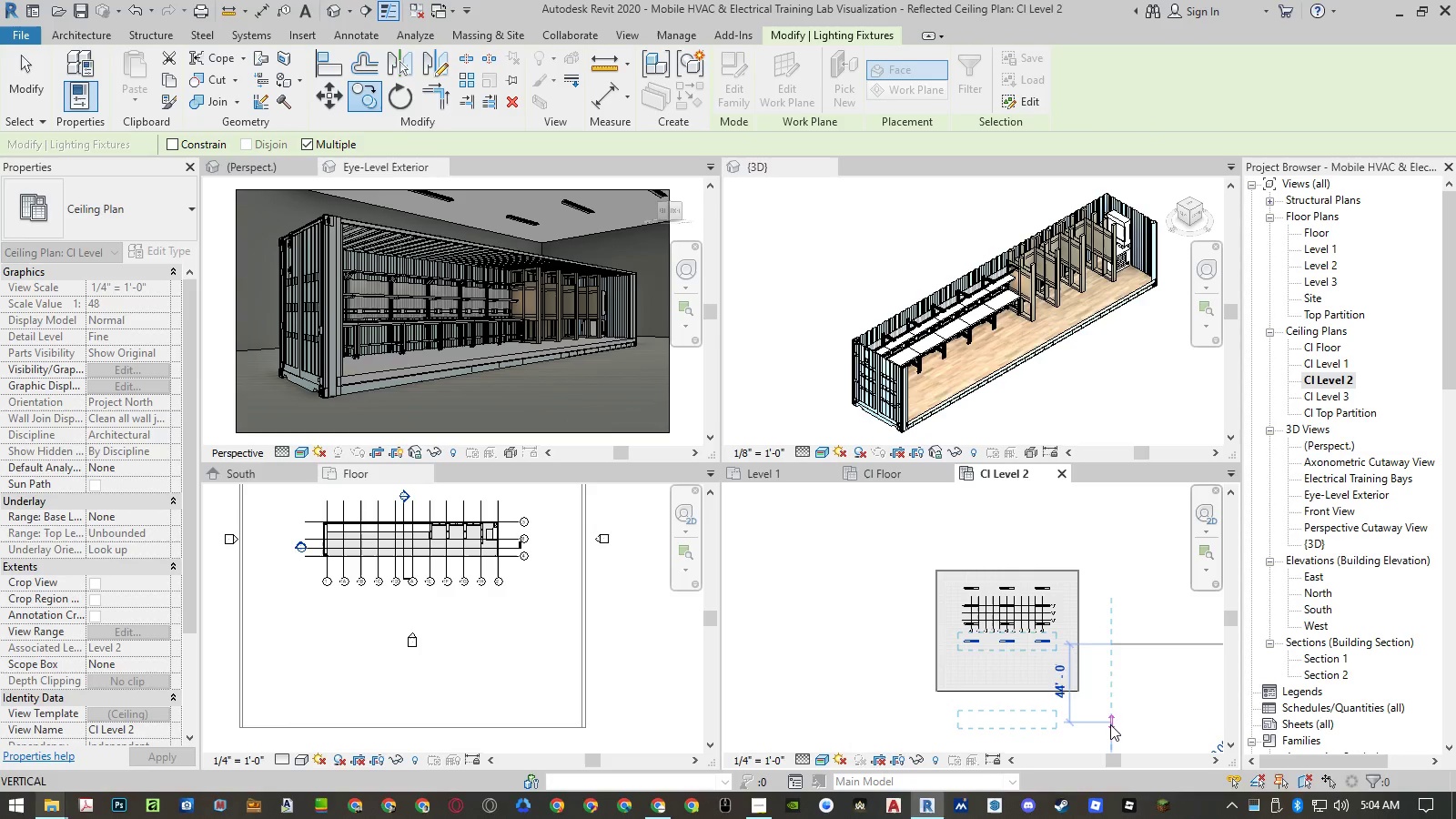 
key(Numpad0)
 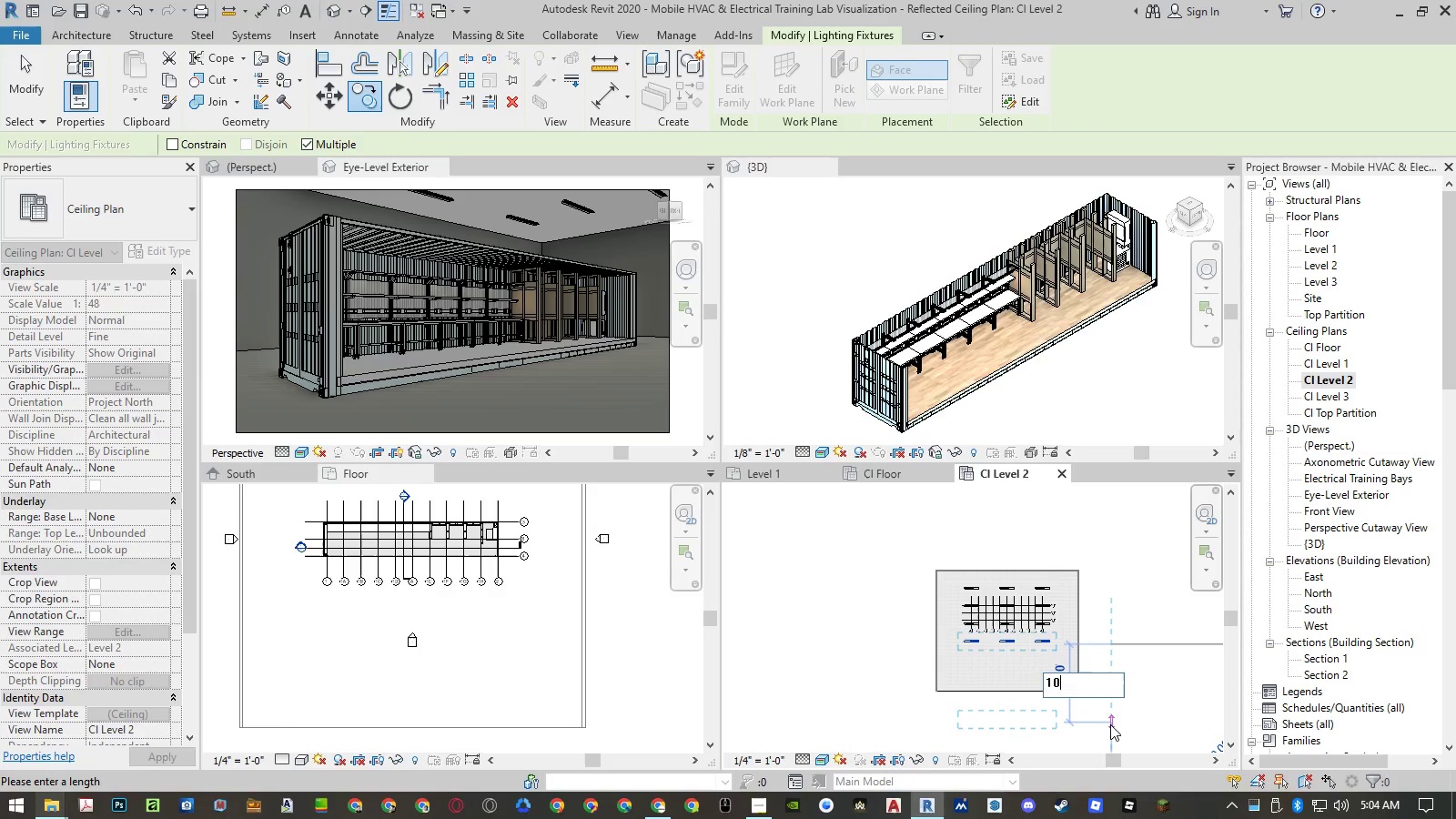 
key(NumpadEnter)
 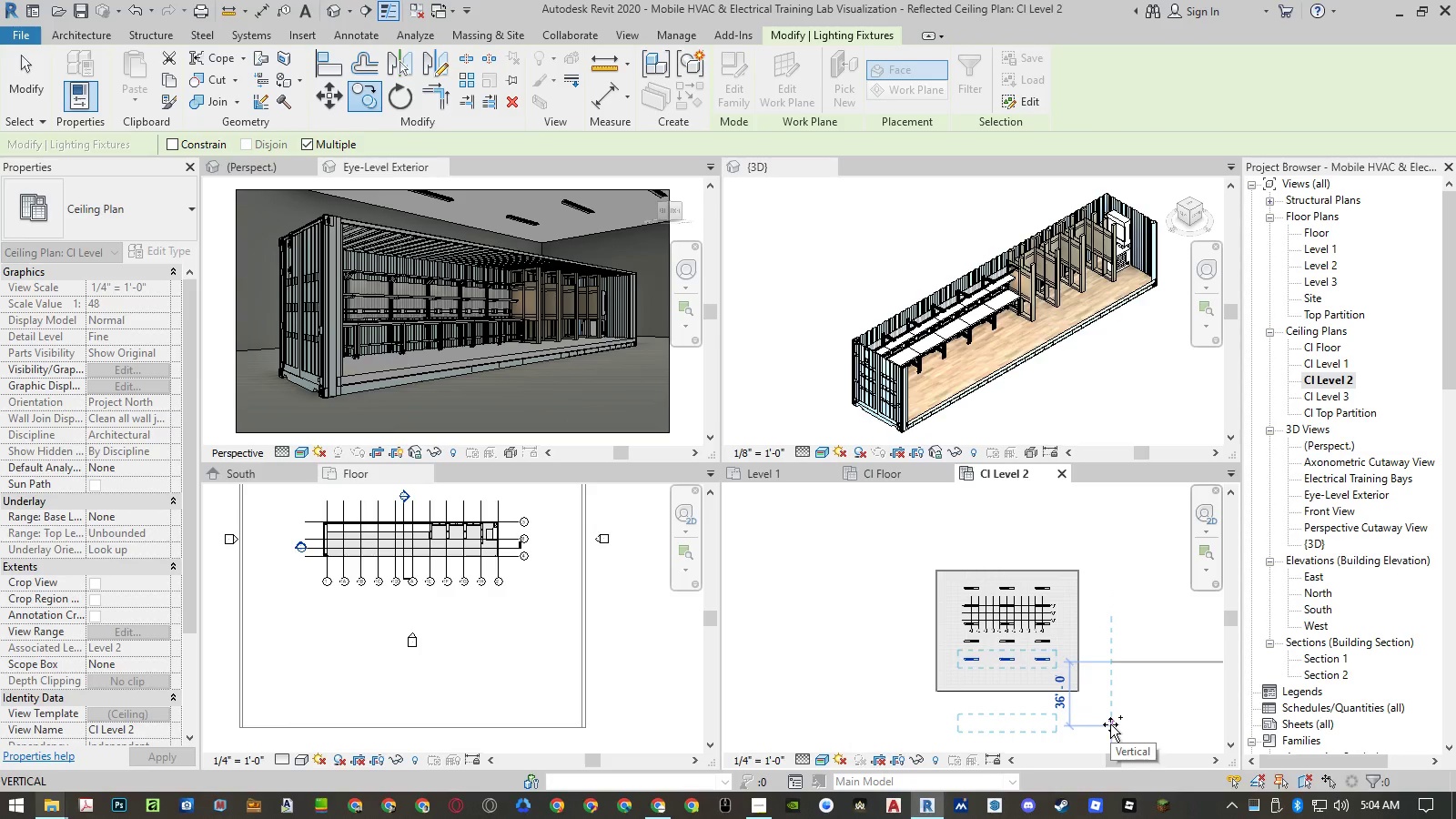 
key(Numpad1)
 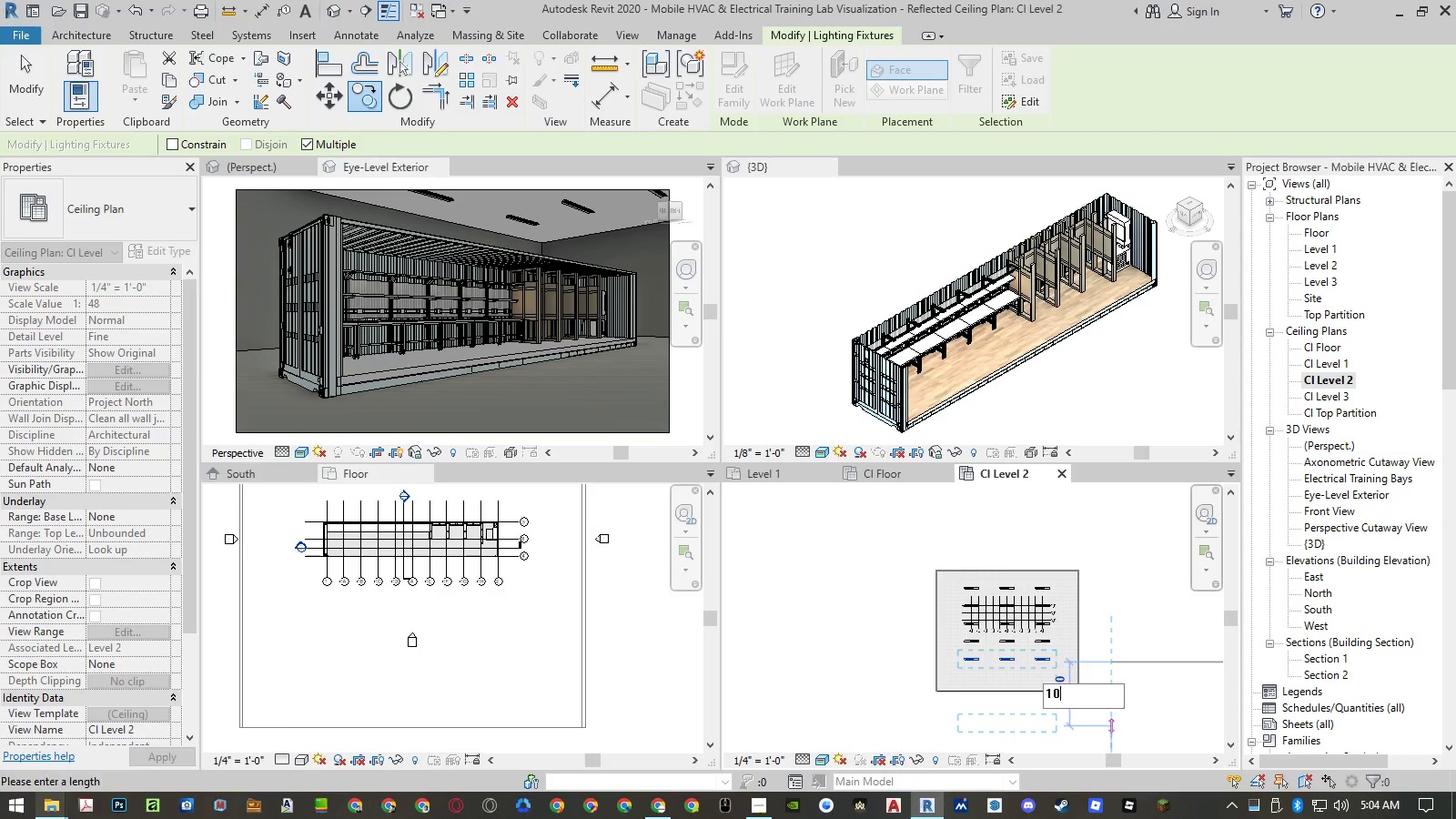 
key(Numpad0)
 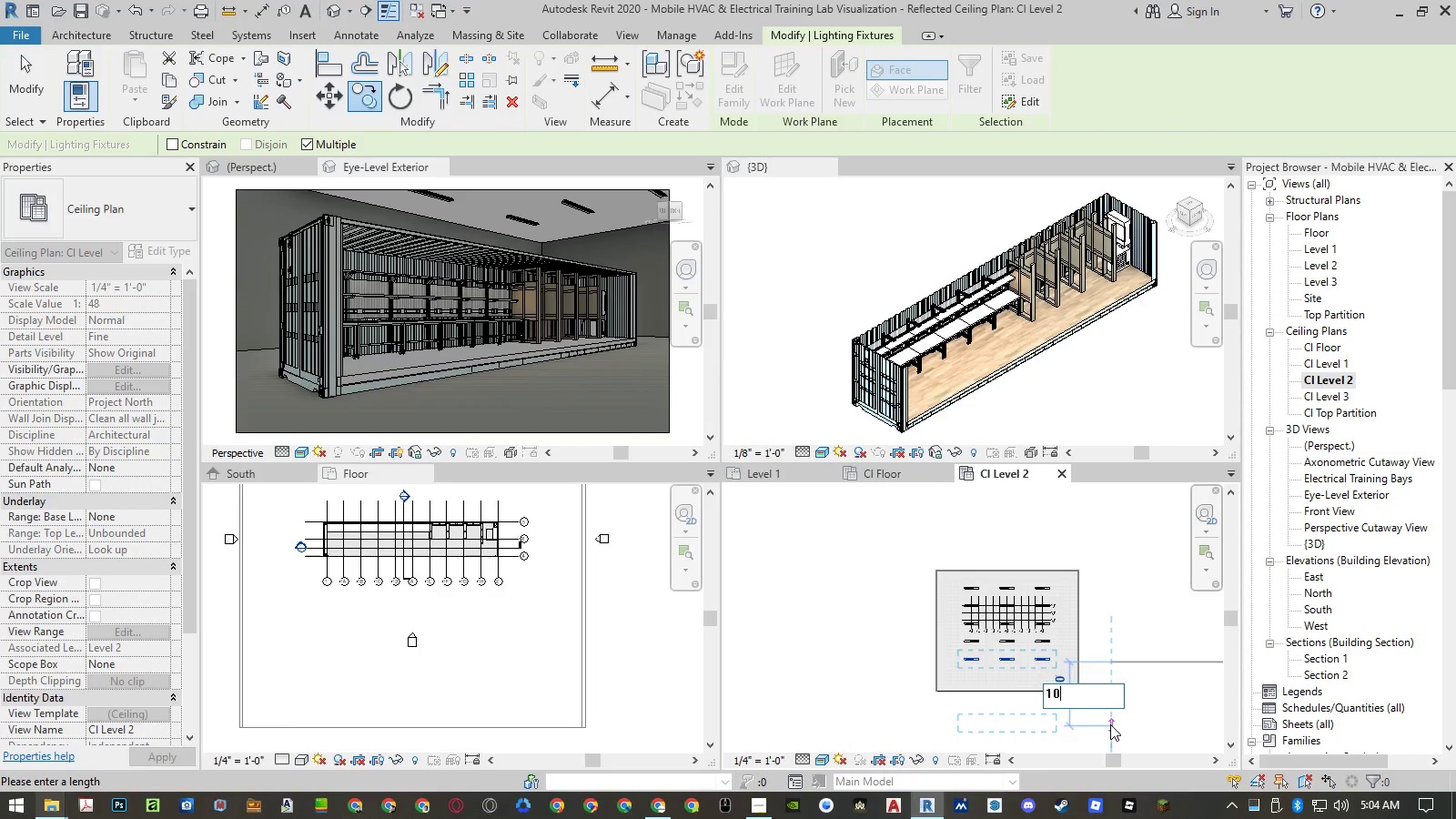 
key(NumpadEnter)
 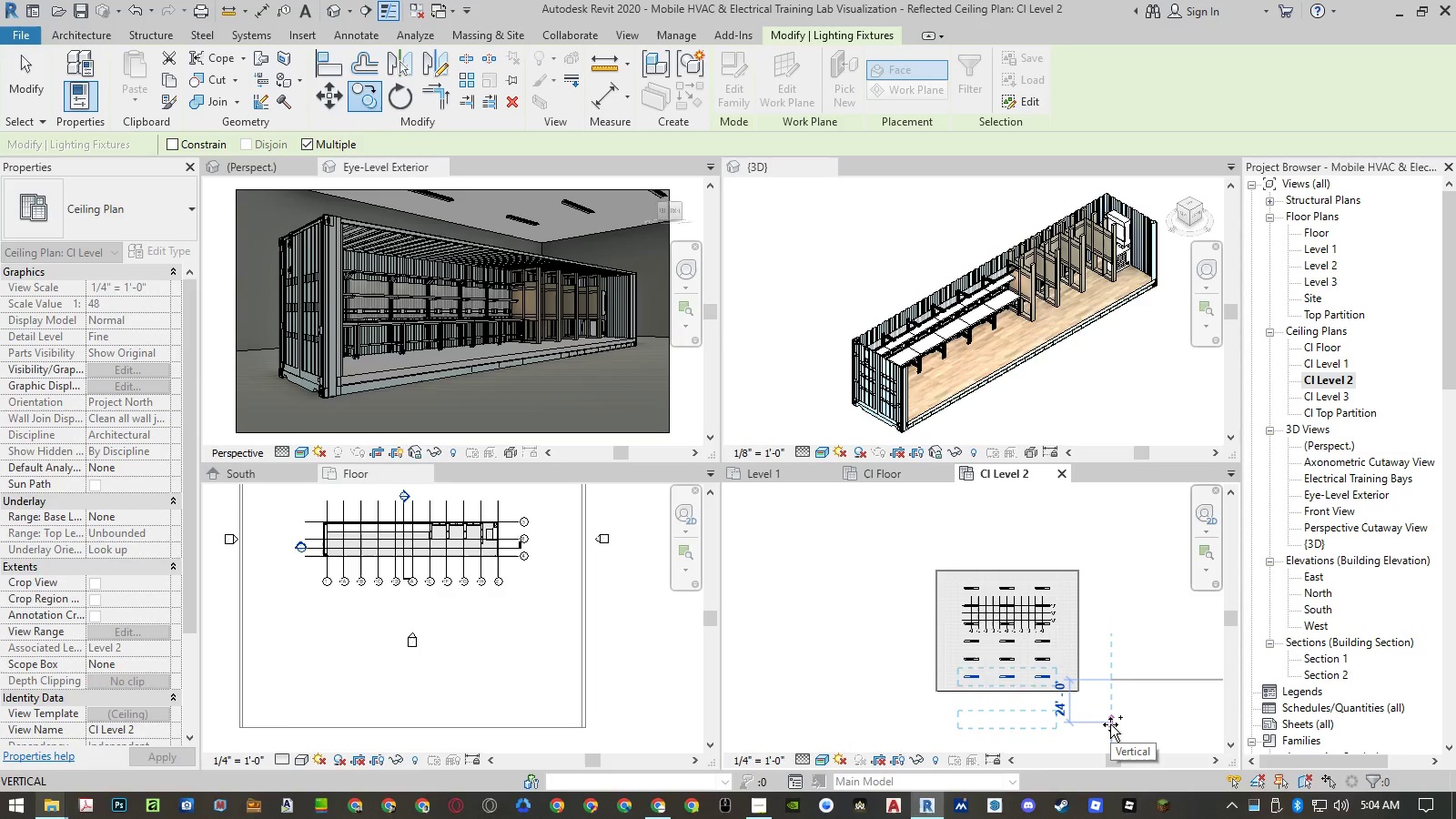 
key(Escape)
 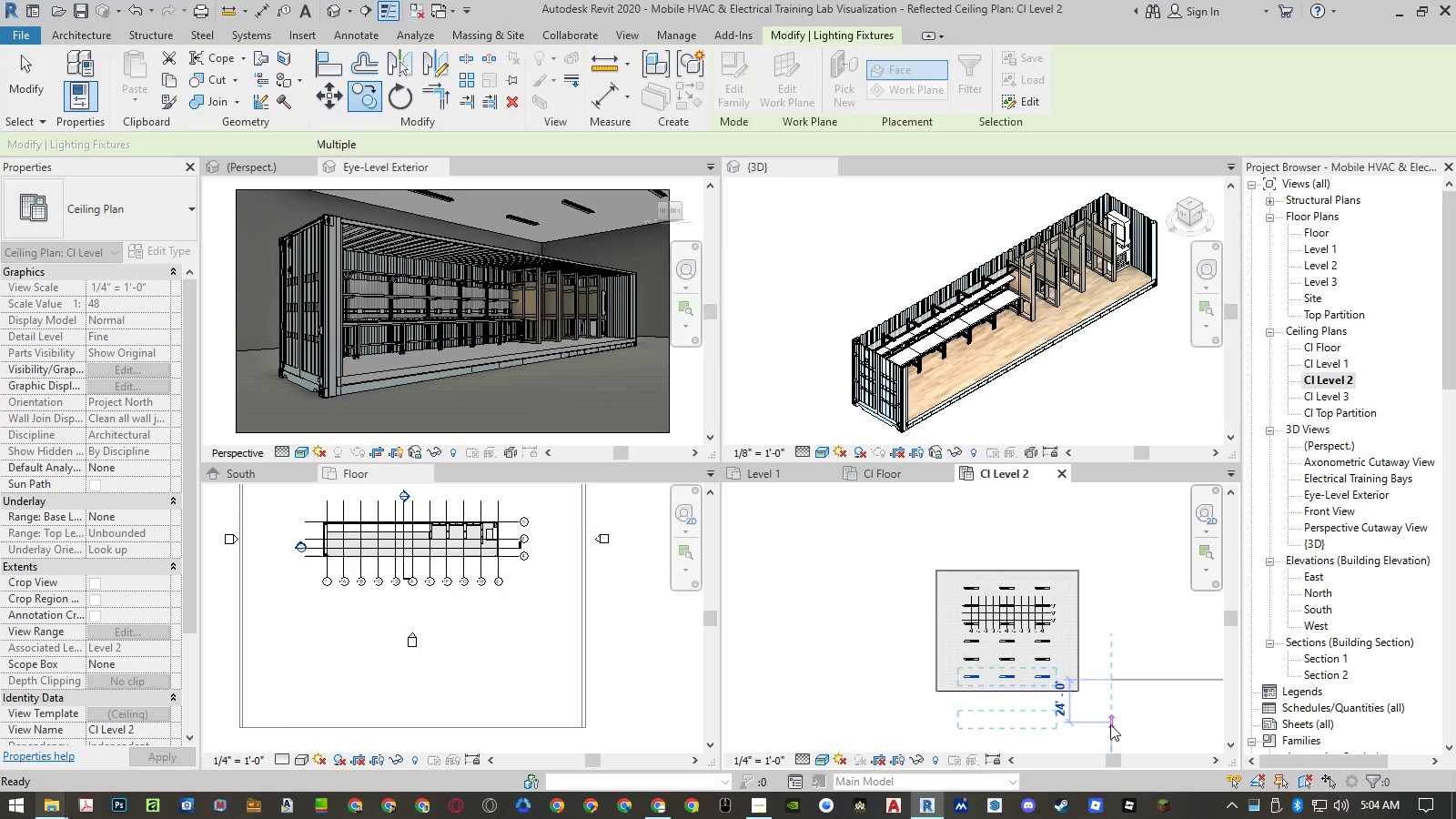 
key(Escape)
 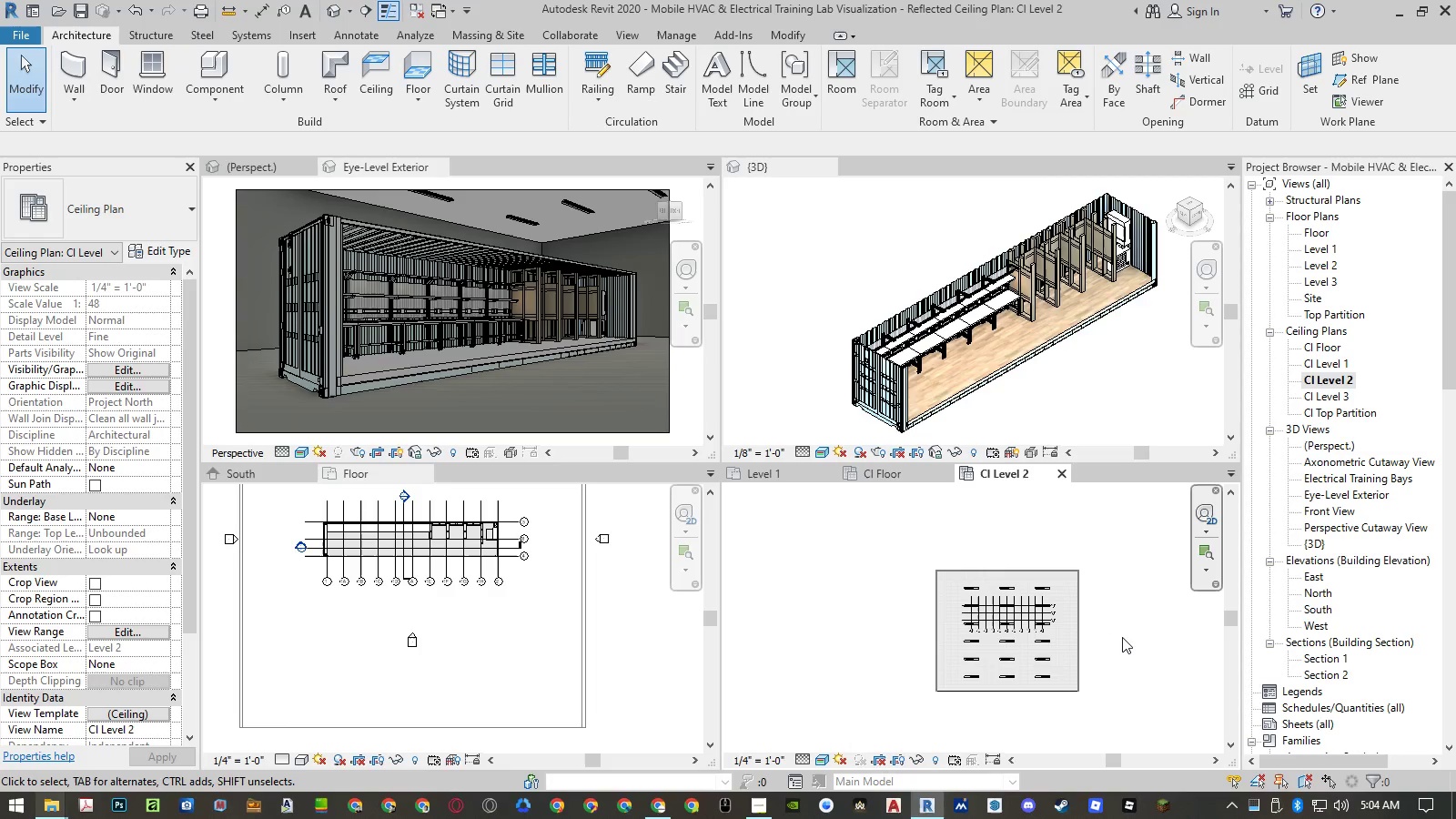 
left_click([1046, 588])
 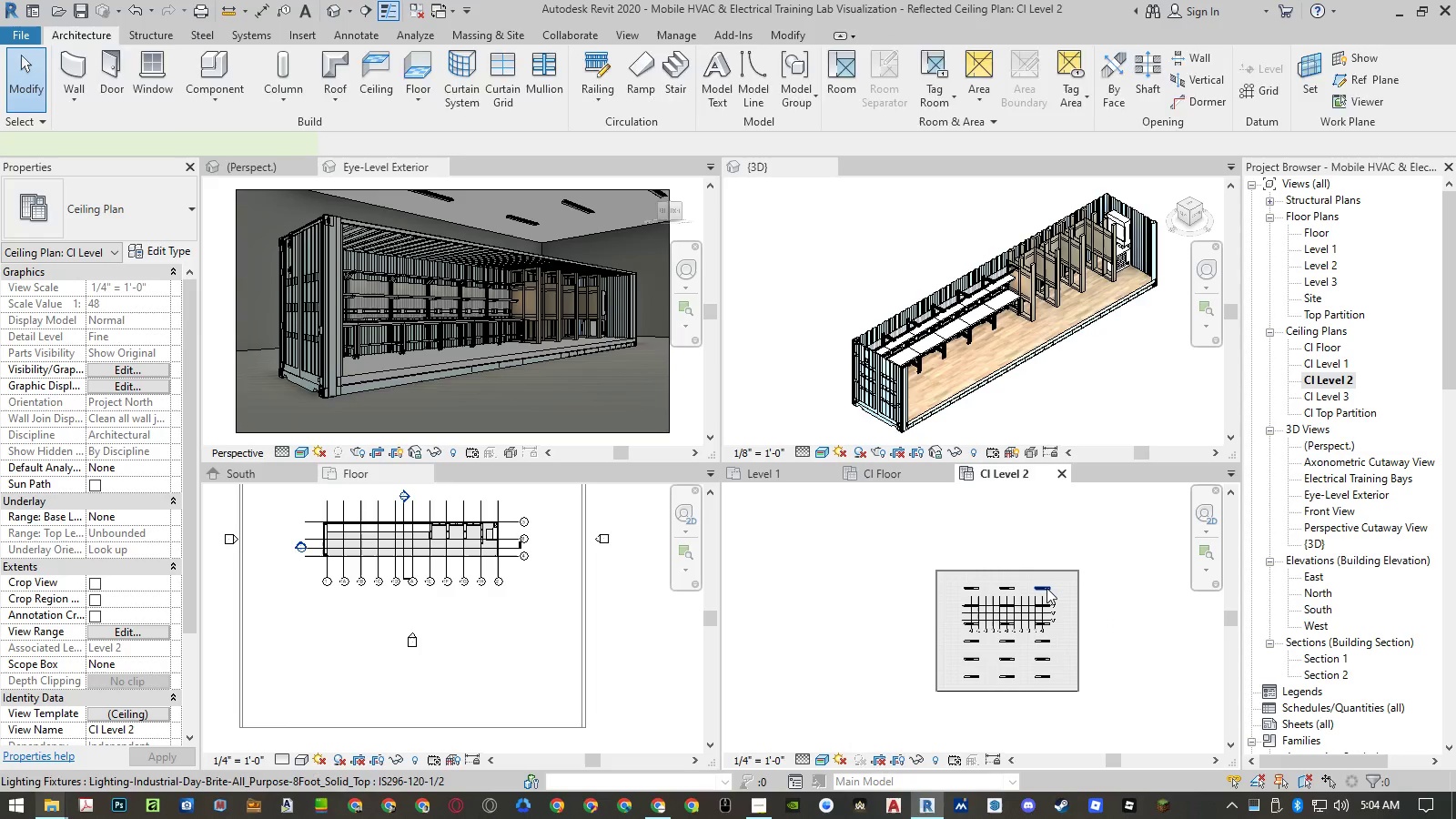 
right_click([1046, 588])
 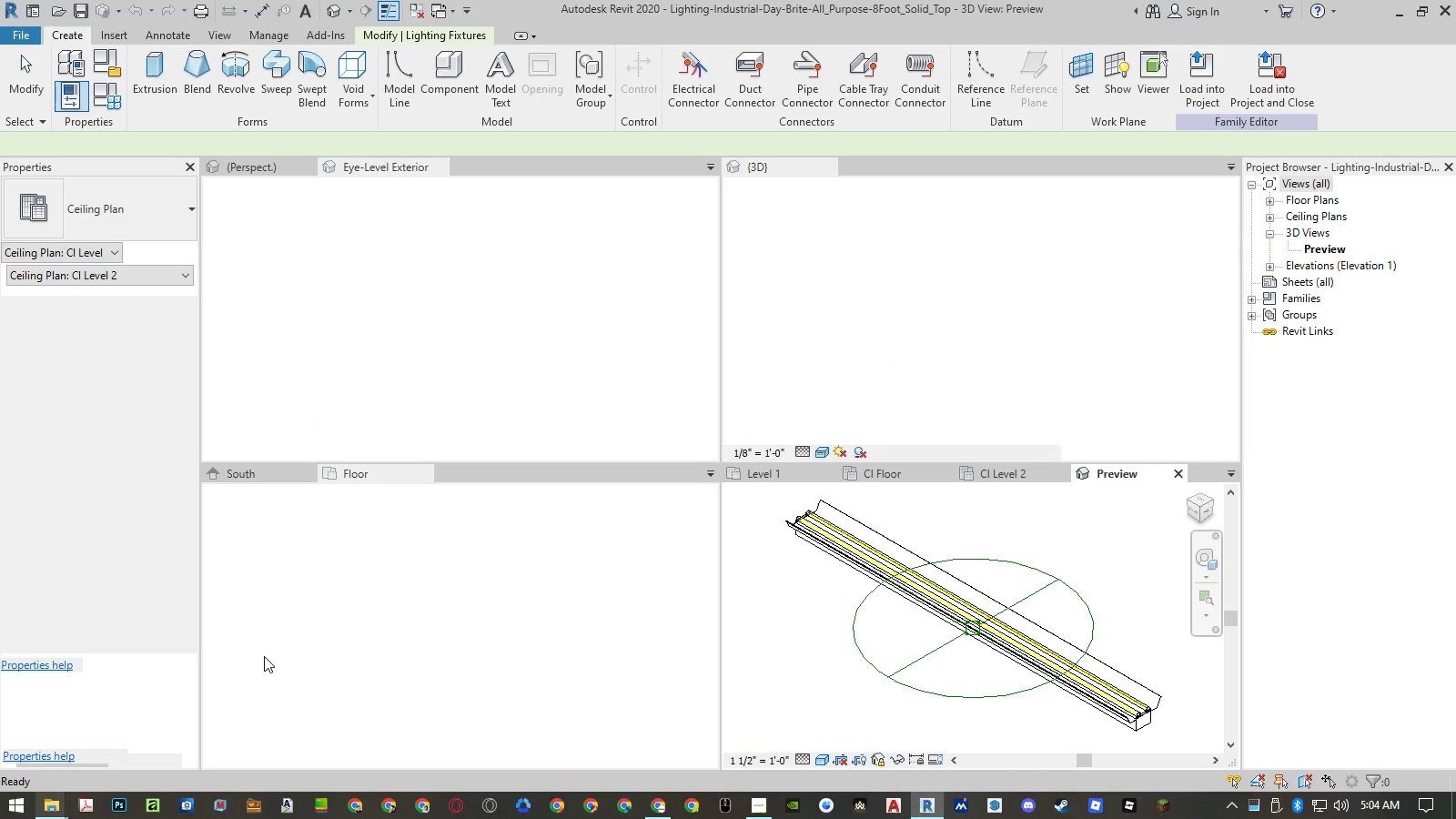 
wait(5.84)
 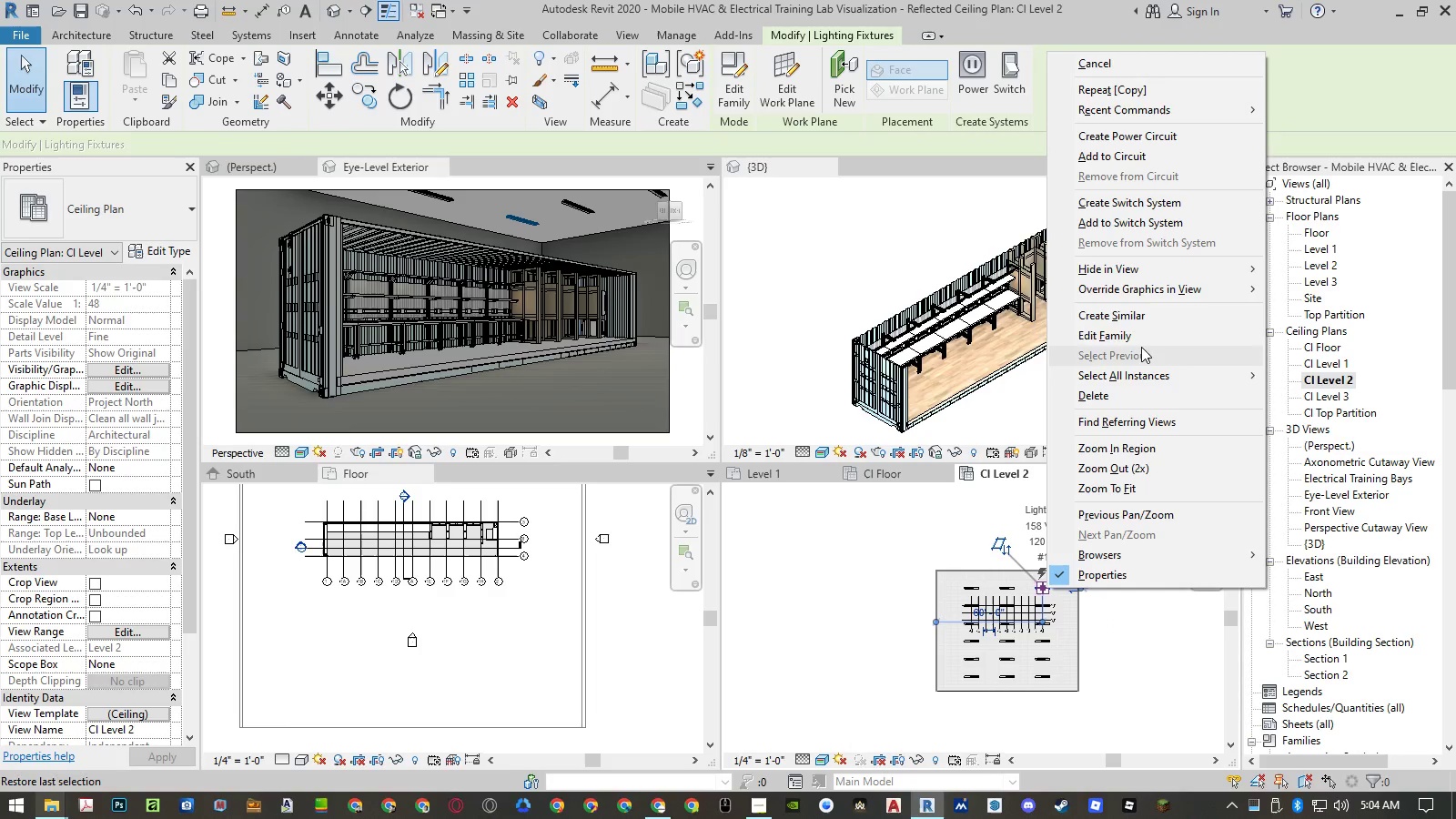 
left_click([766, 614])
 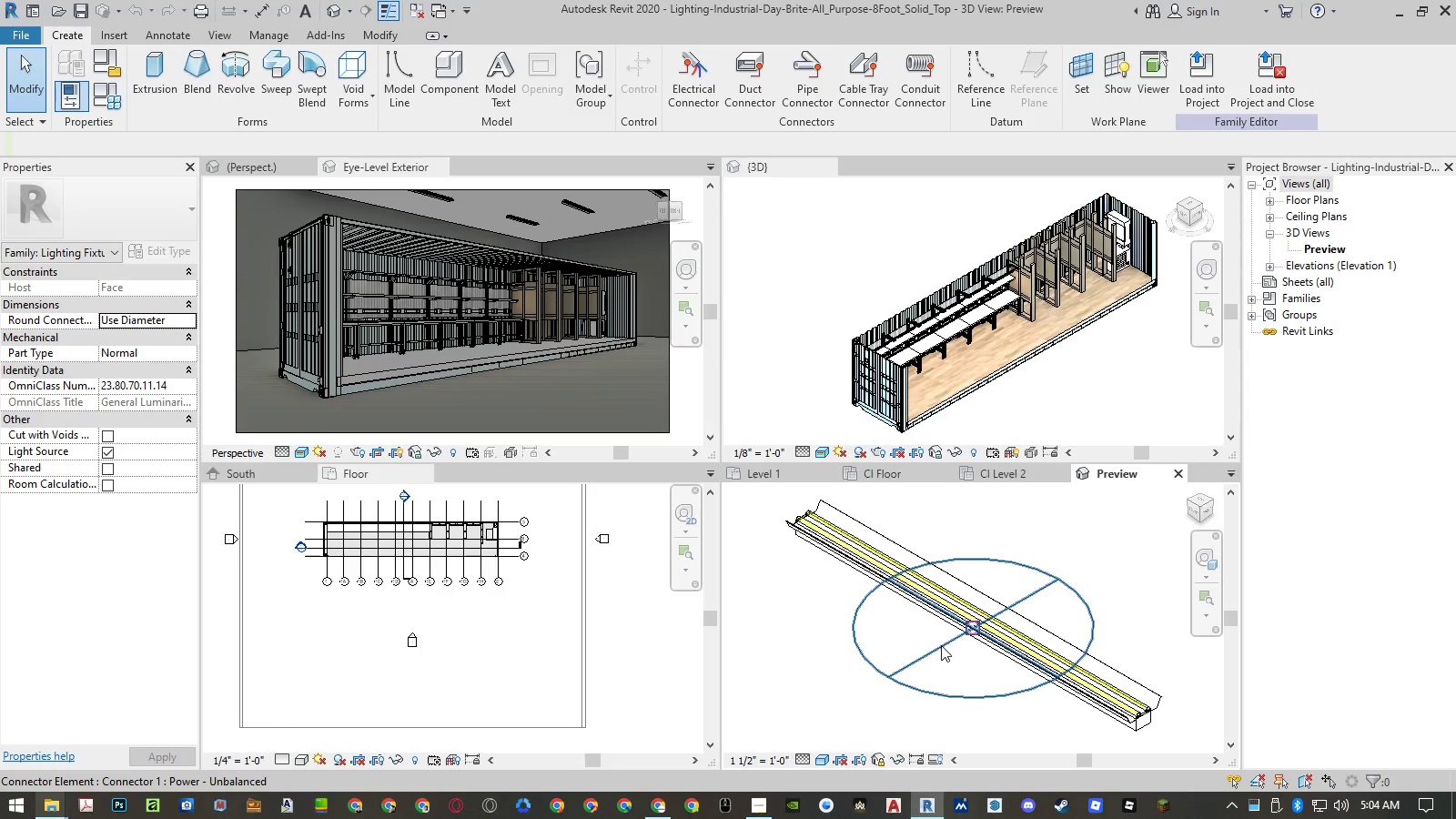 
left_click([941, 645])
 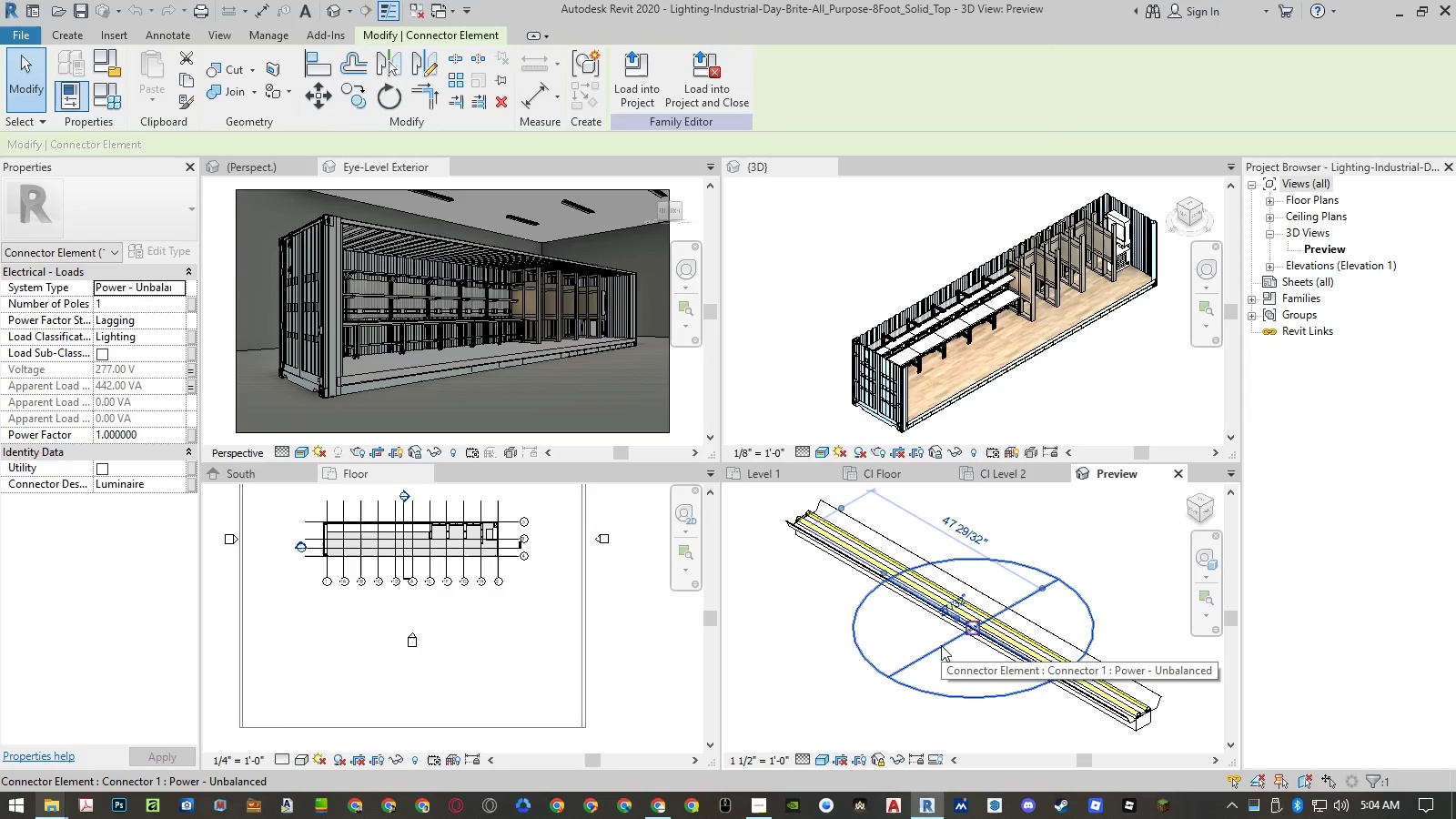 
scroll: coordinate [965, 647], scroll_direction: up, amount: 5.0
 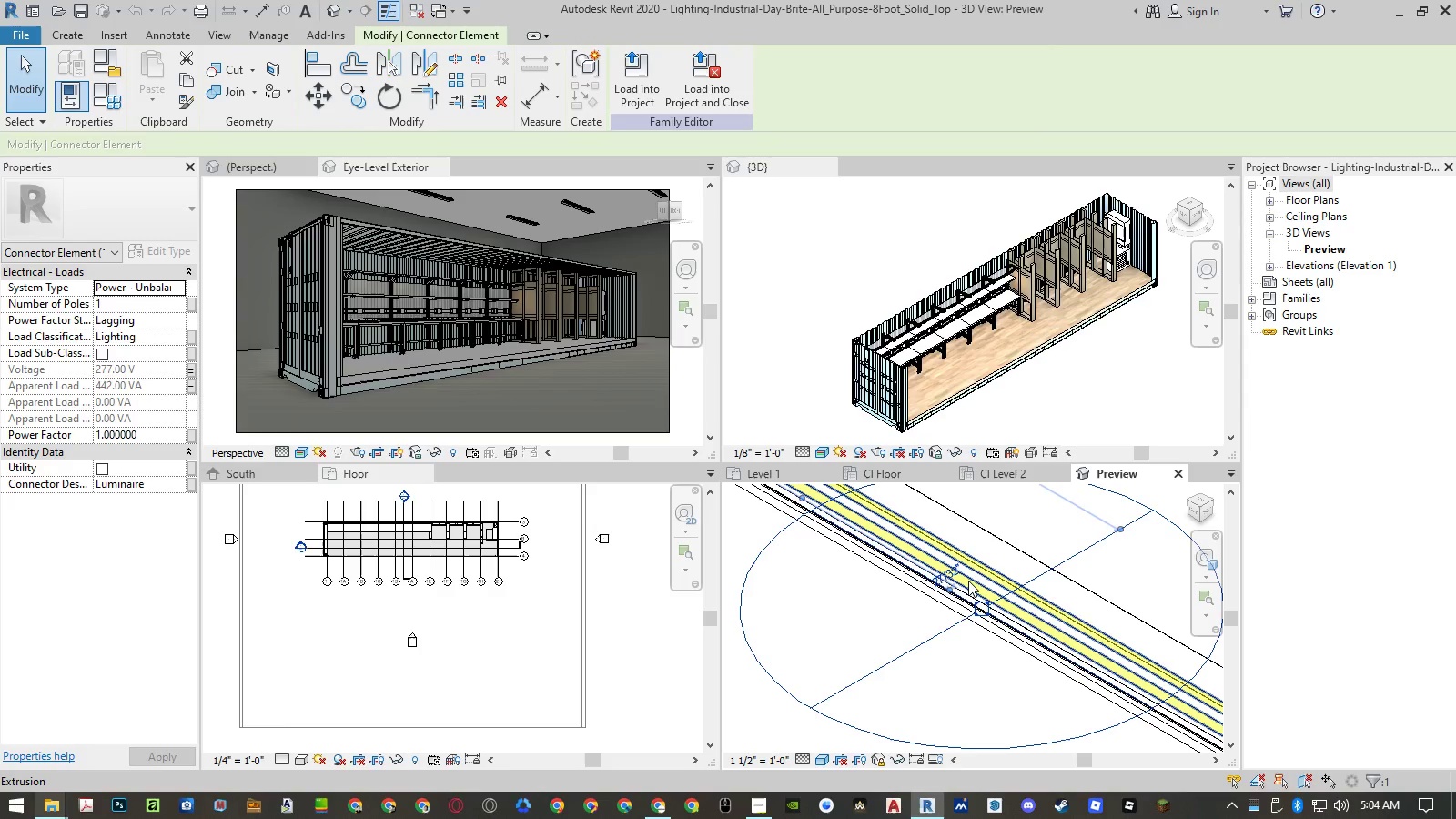 
left_click([968, 580])
 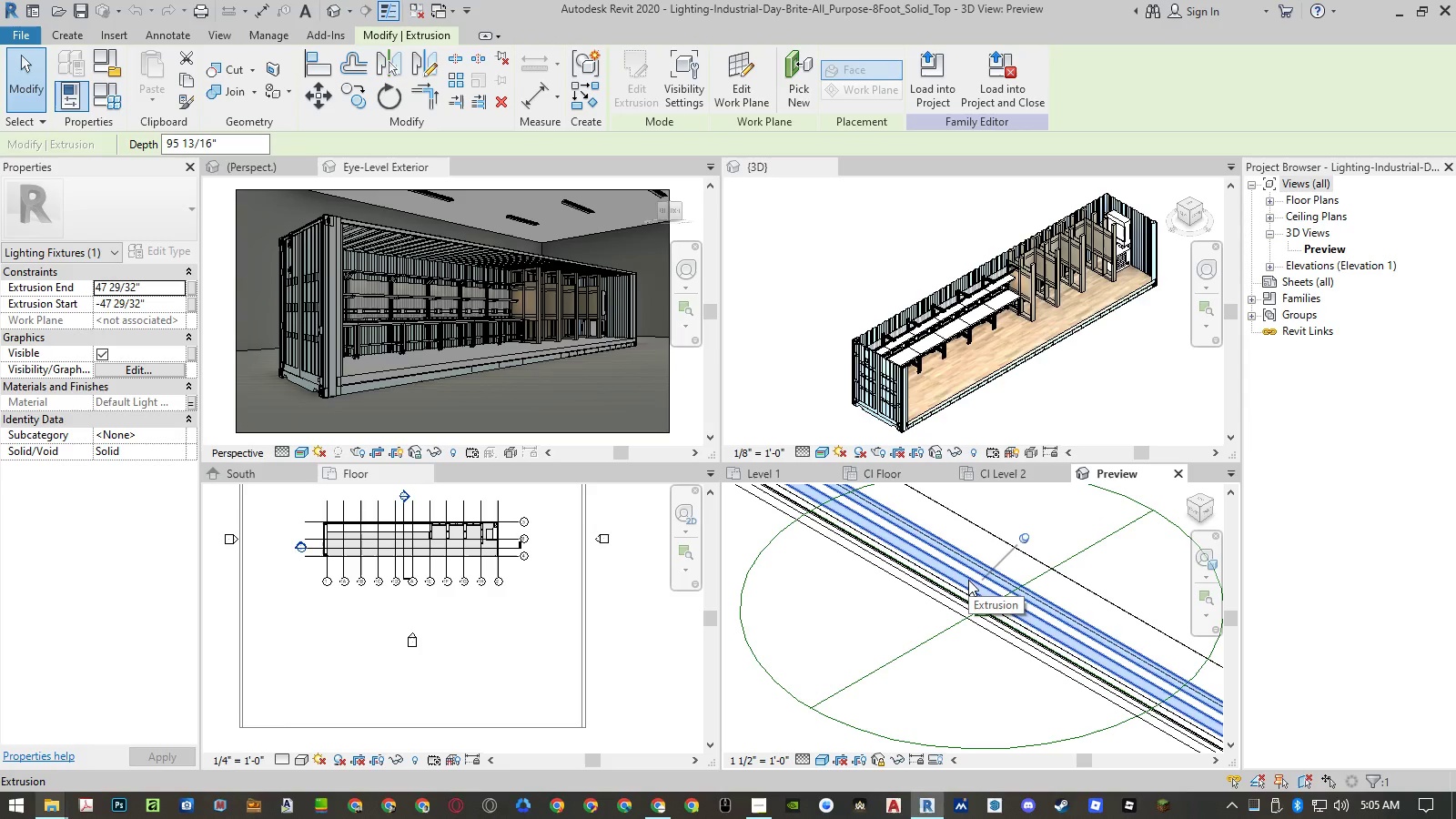 
wait(7.59)
 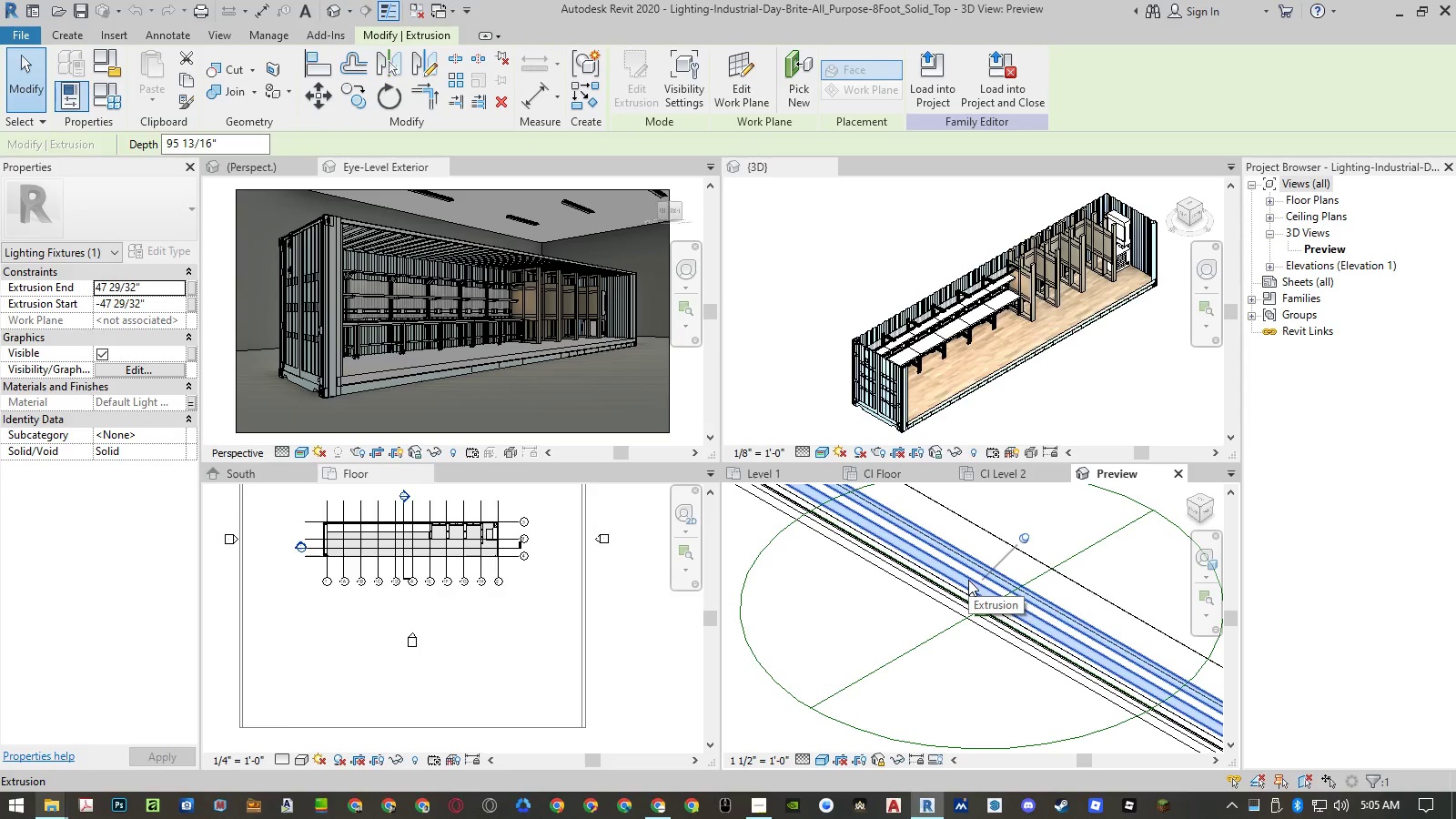 
scroll: coordinate [968, 580], scroll_direction: down, amount: 6.0
 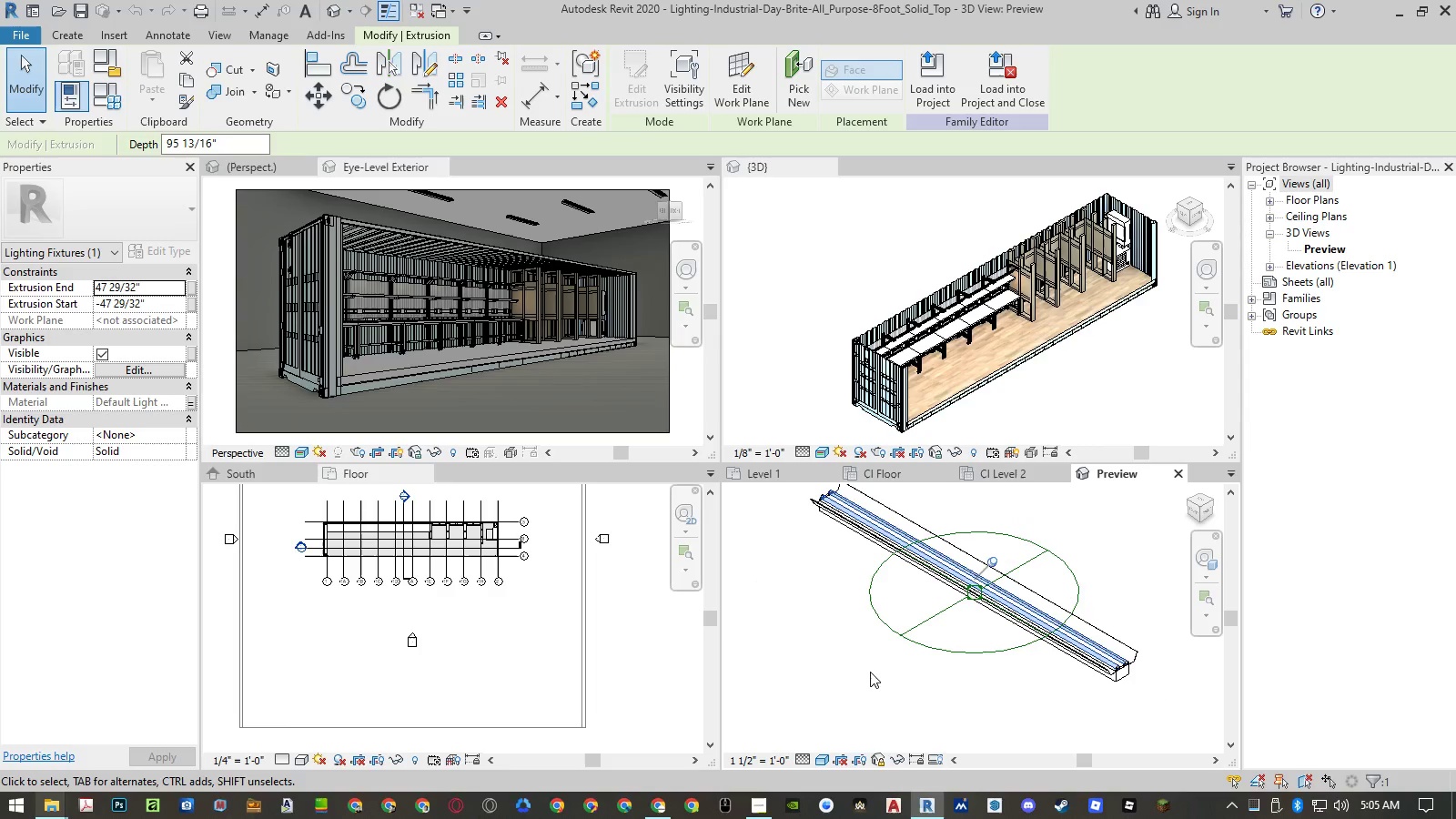 
left_click([865, 676])
 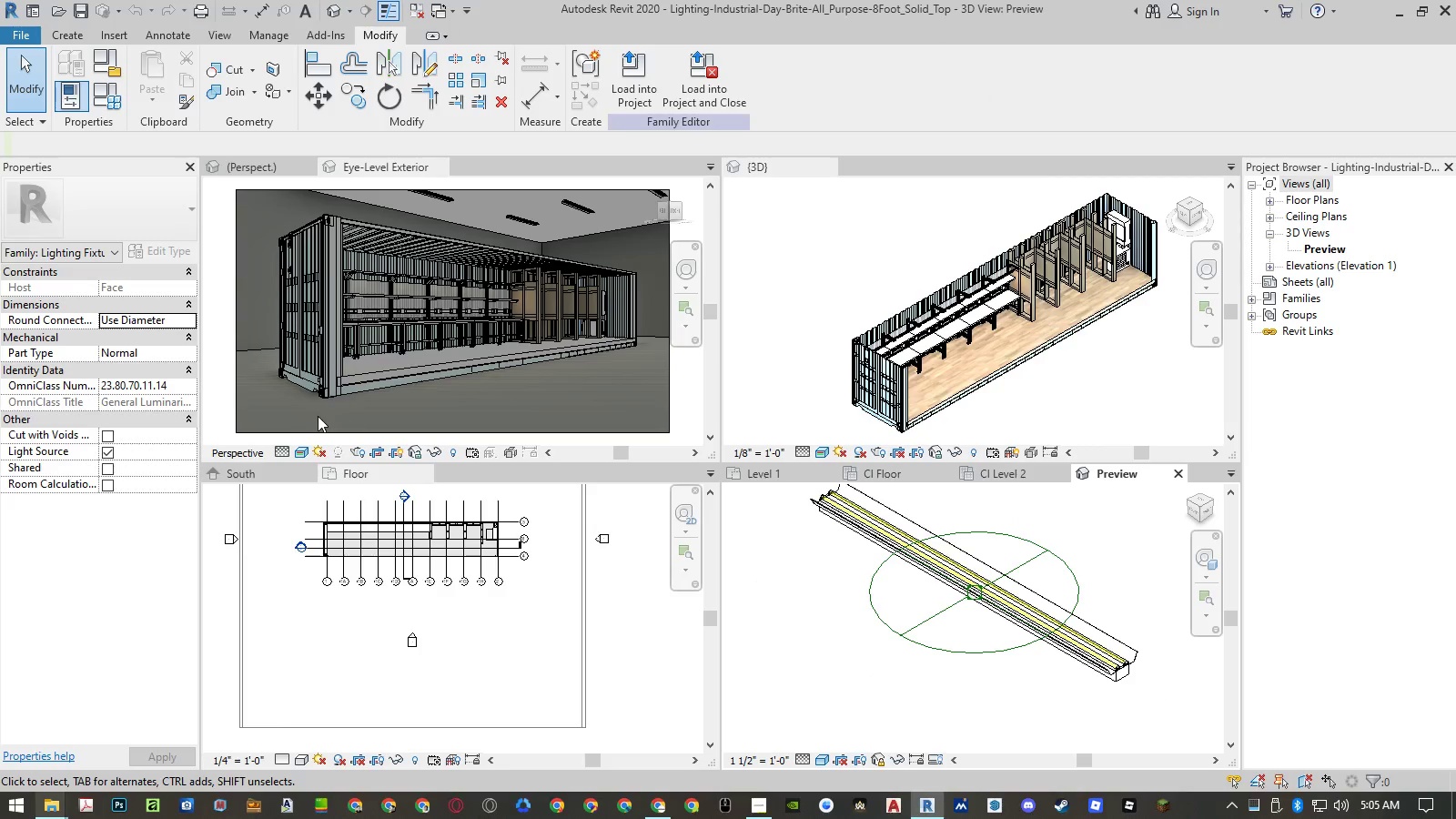 
wait(5.47)
 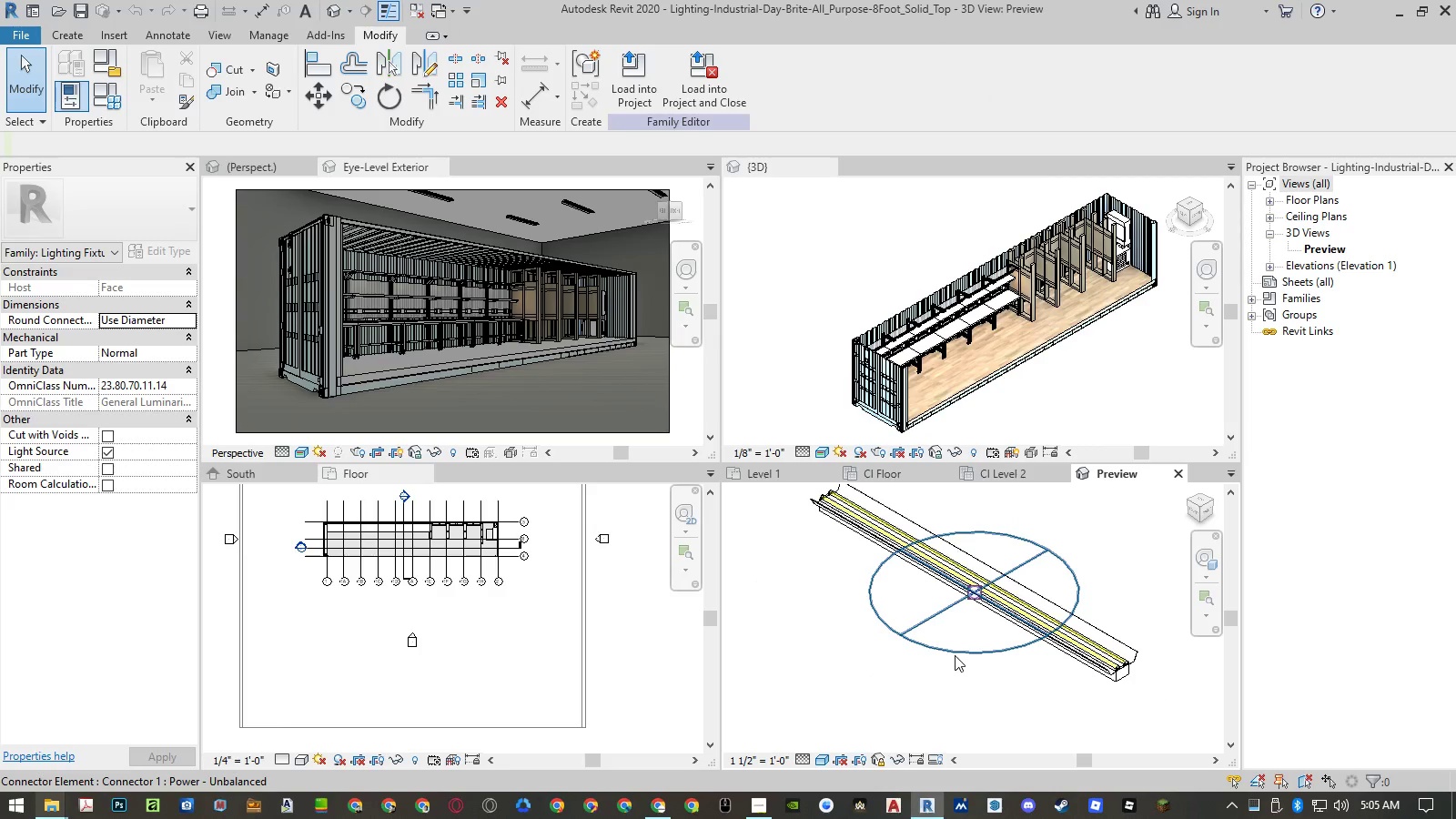 
left_click_drag(start_coordinate=[222, 411], to_coordinate=[266, 671])
 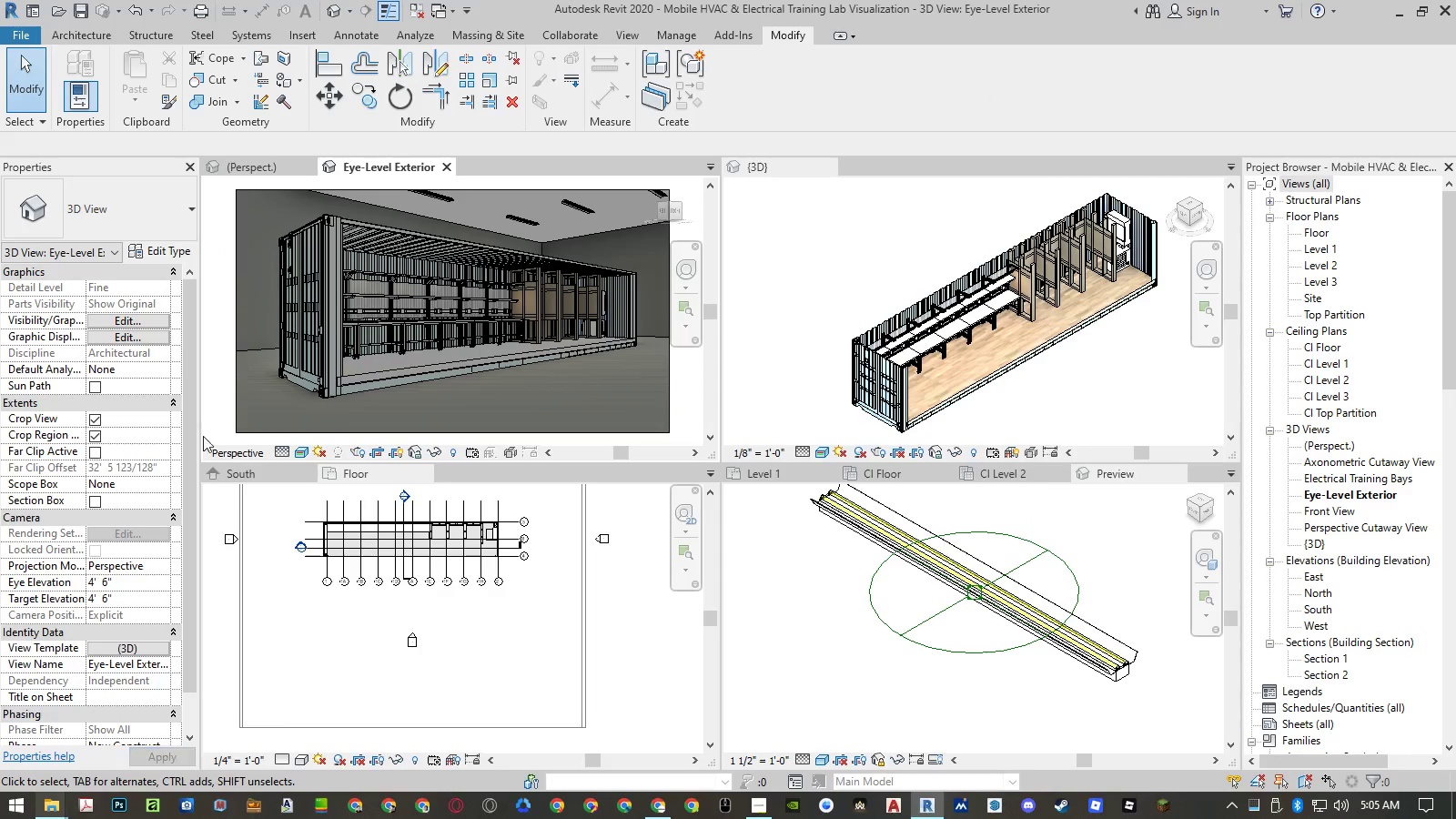 
left_click([126, 645])
 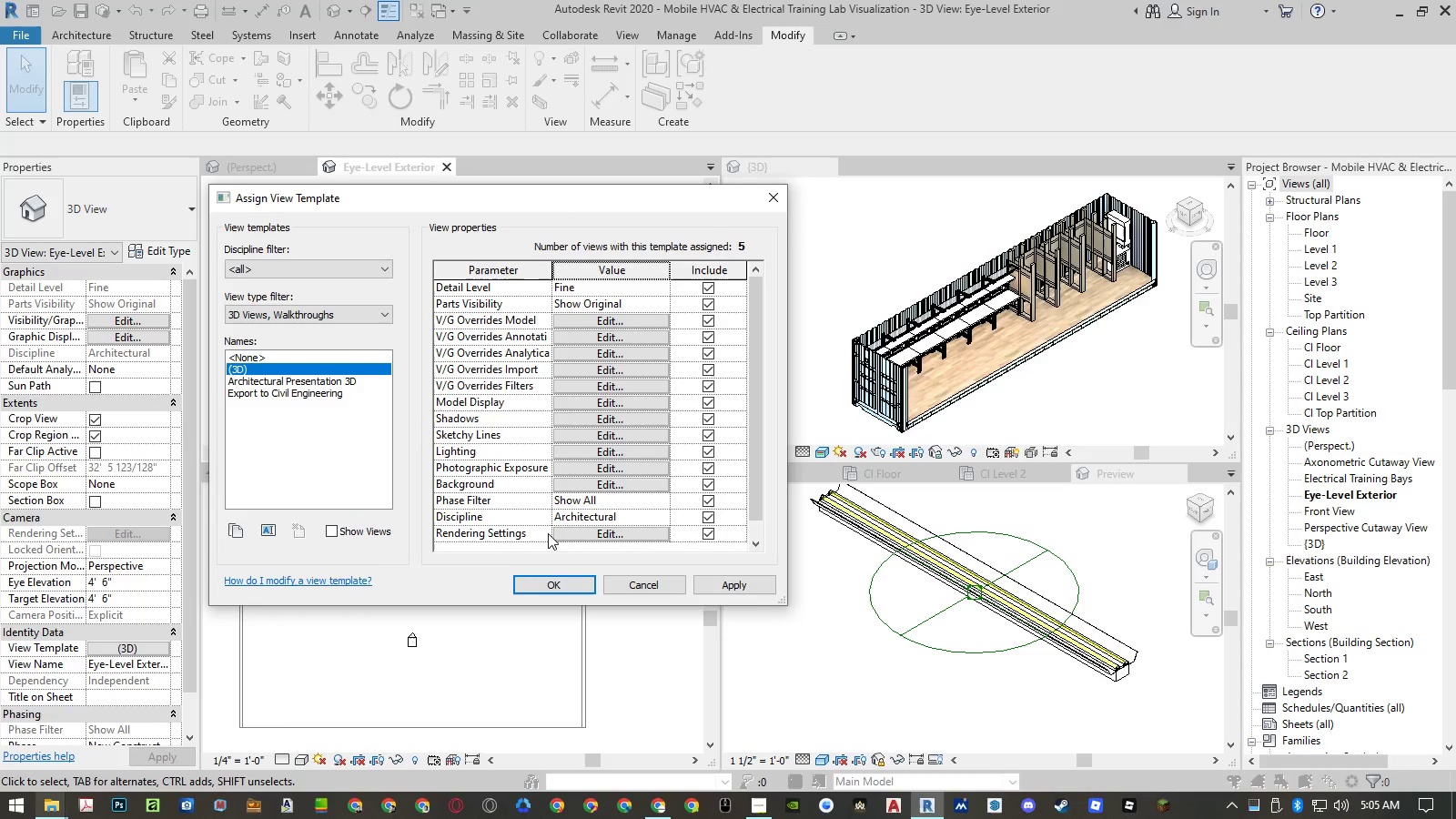 
left_click([571, 536])
 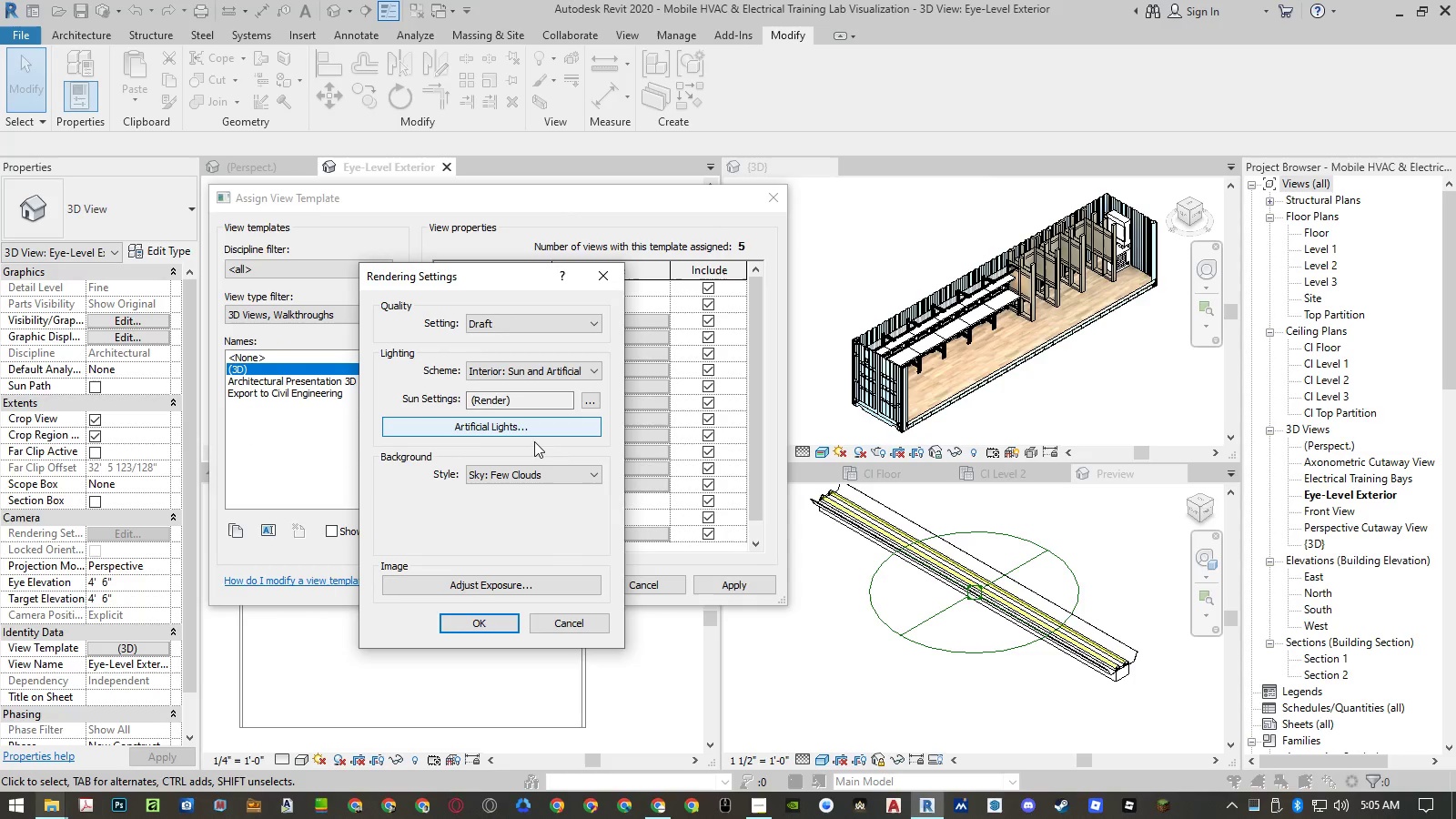 
wait(5.02)
 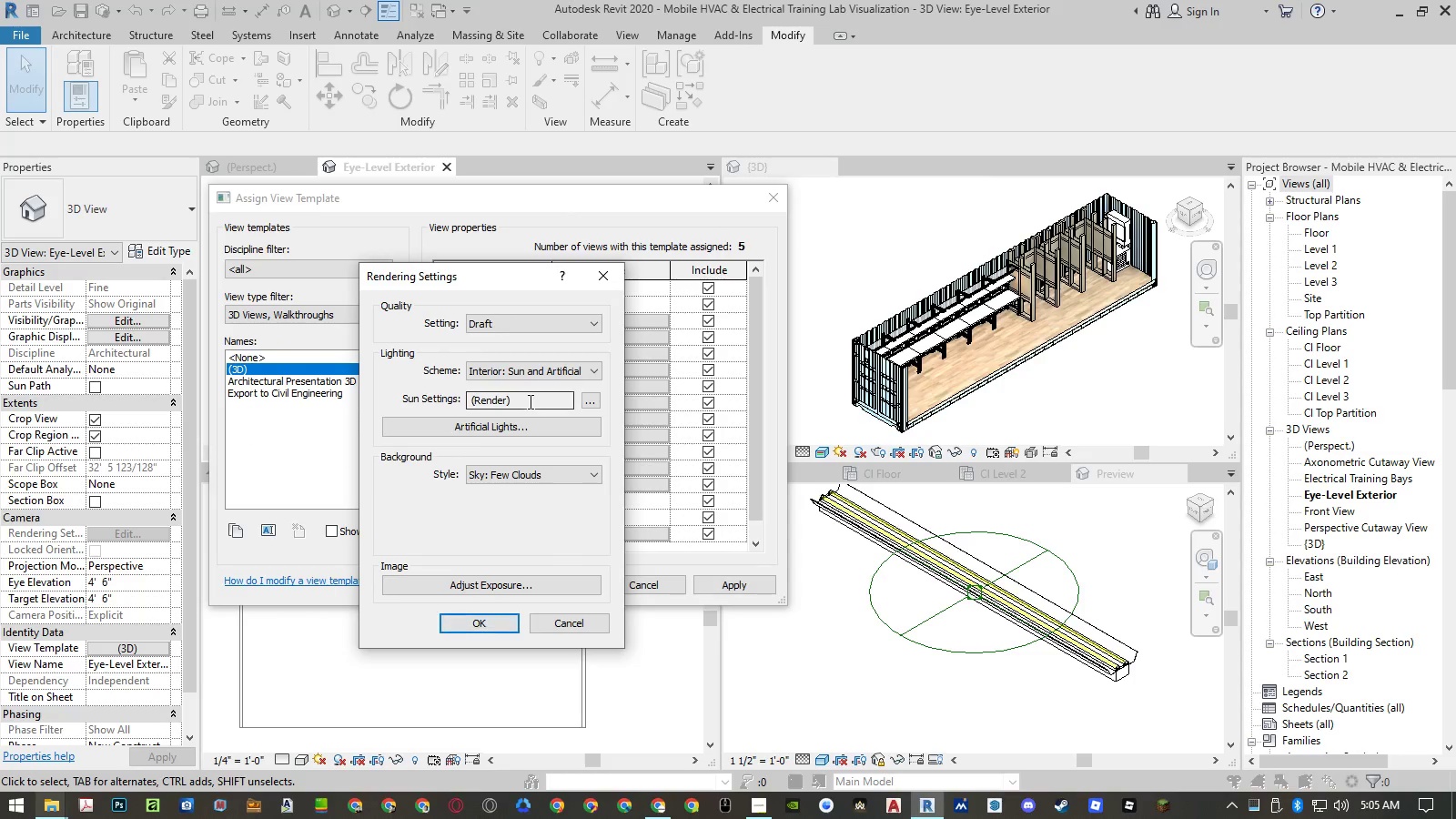 
left_click([588, 402])
 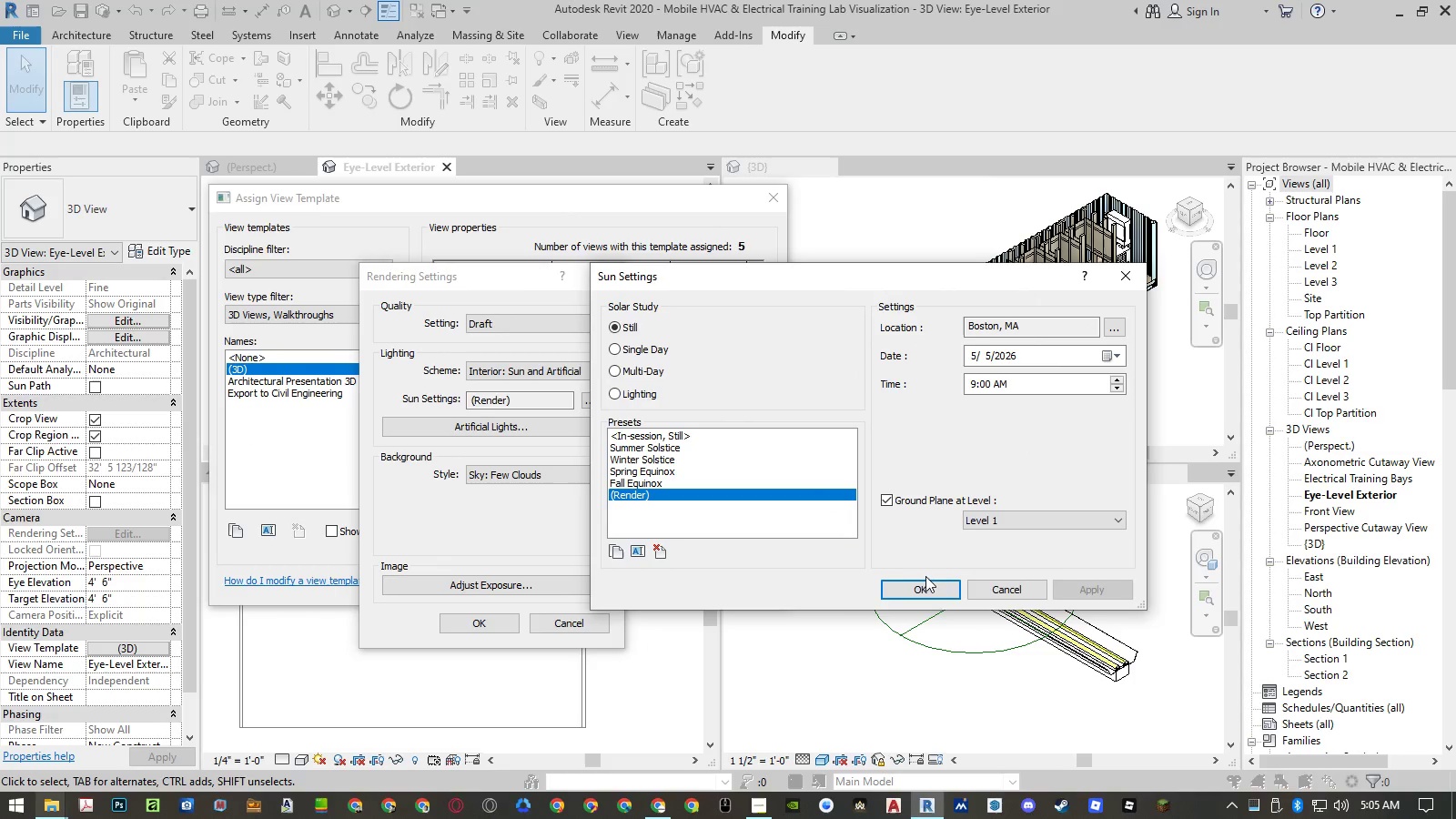 
left_click([1007, 589])
 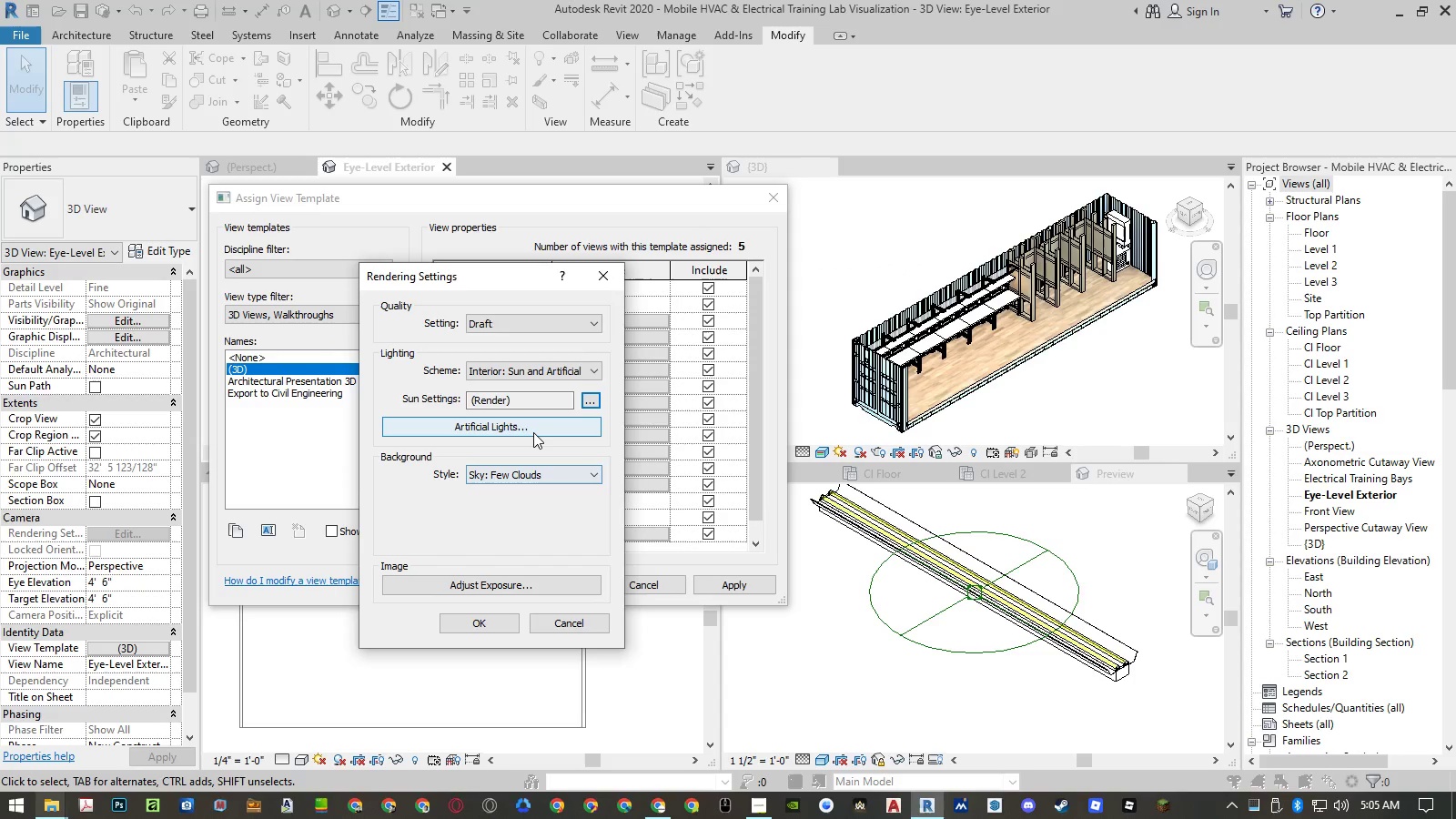 
left_click([533, 432])
 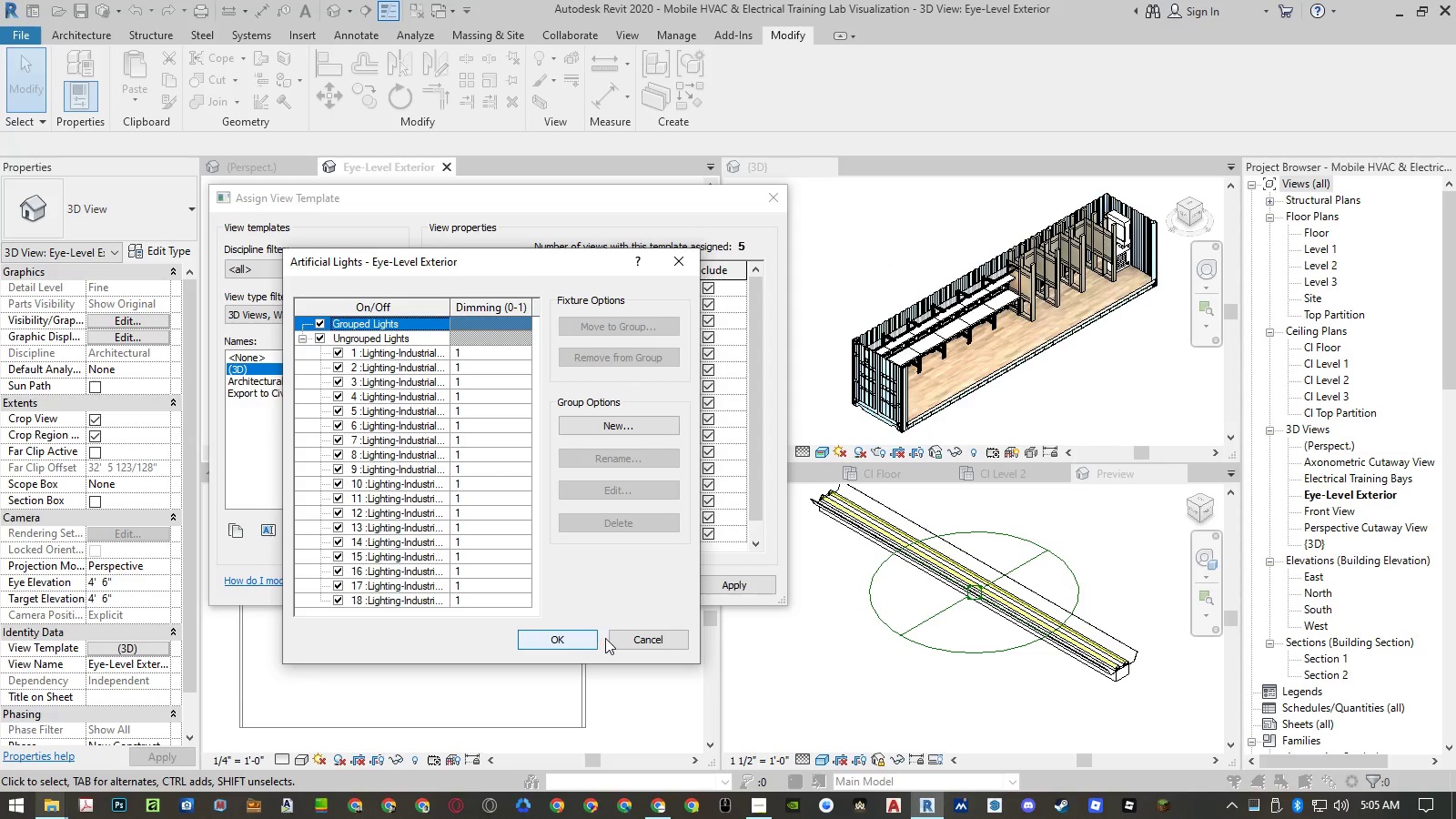 
left_click([637, 639])
 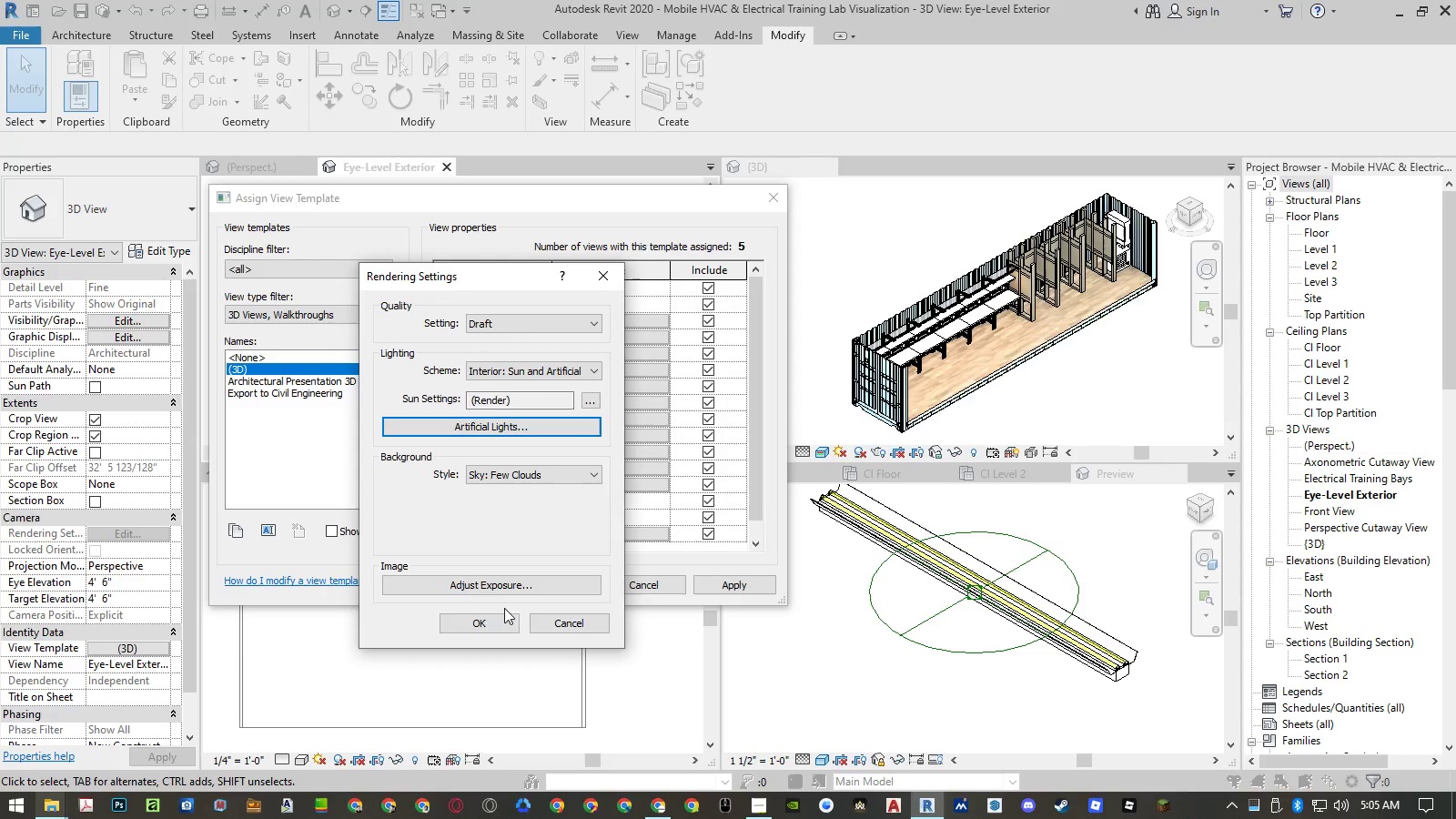 
left_click([487, 622])
 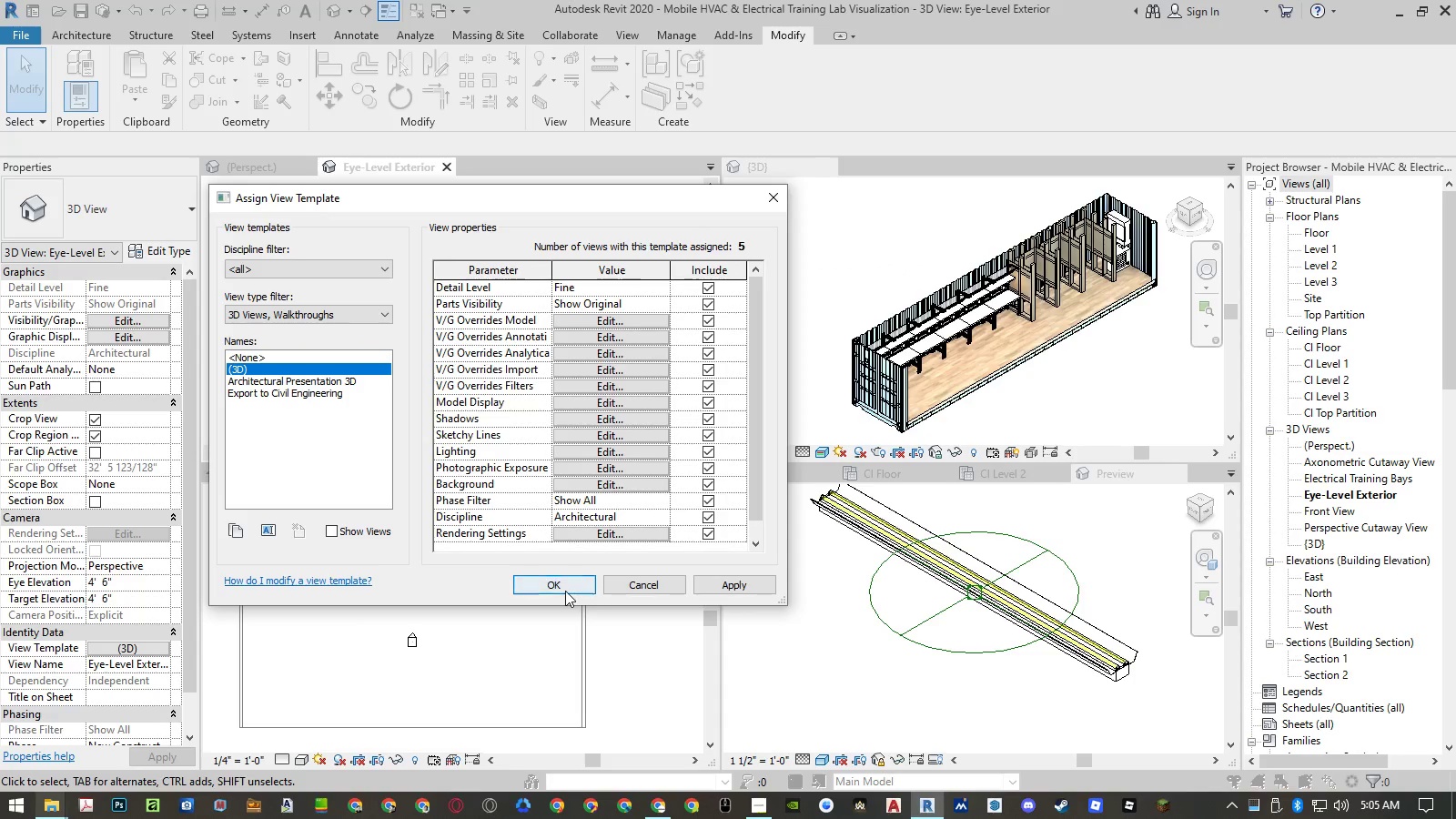 
left_click([565, 584])
 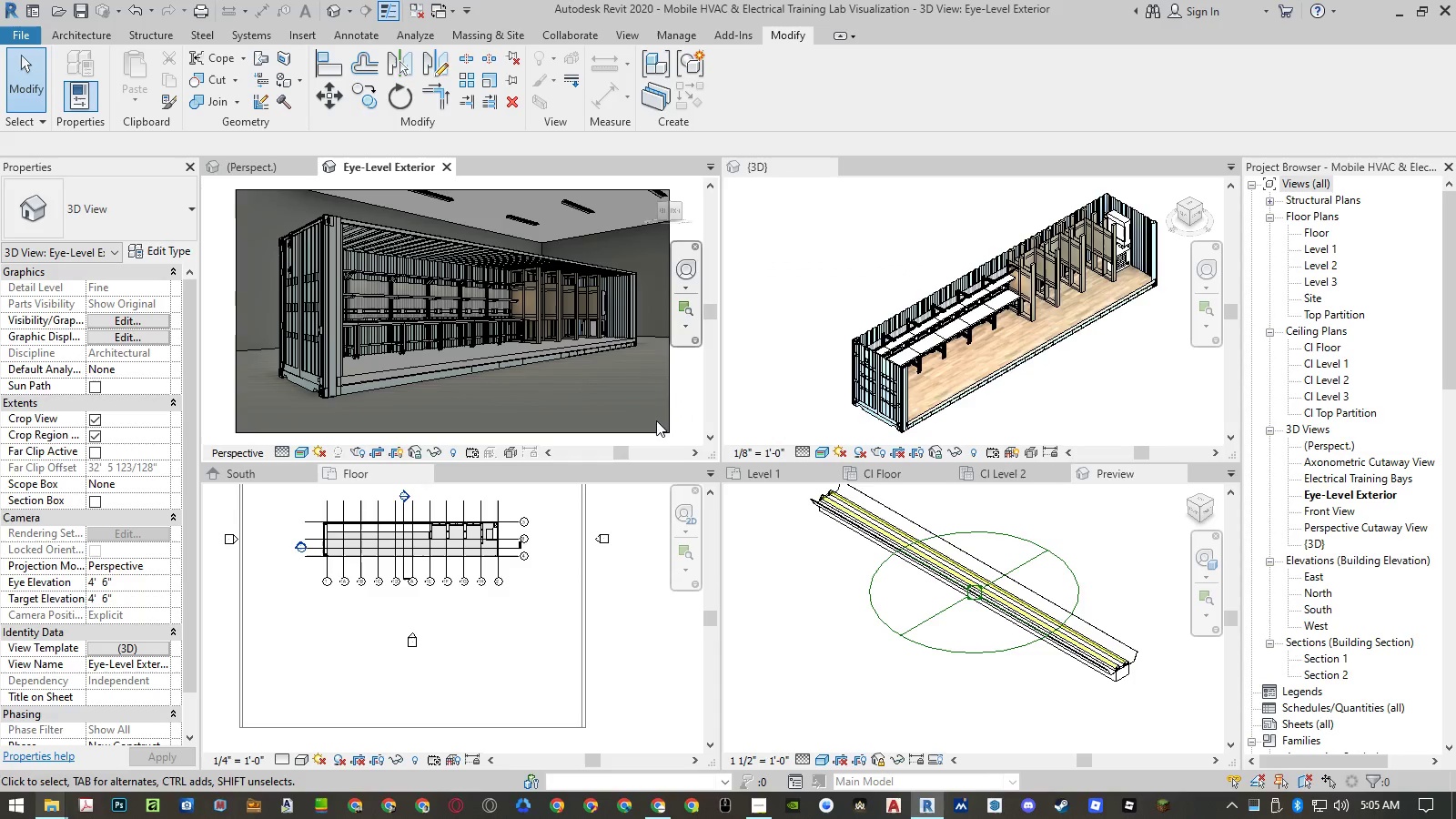 
left_click([679, 384])
 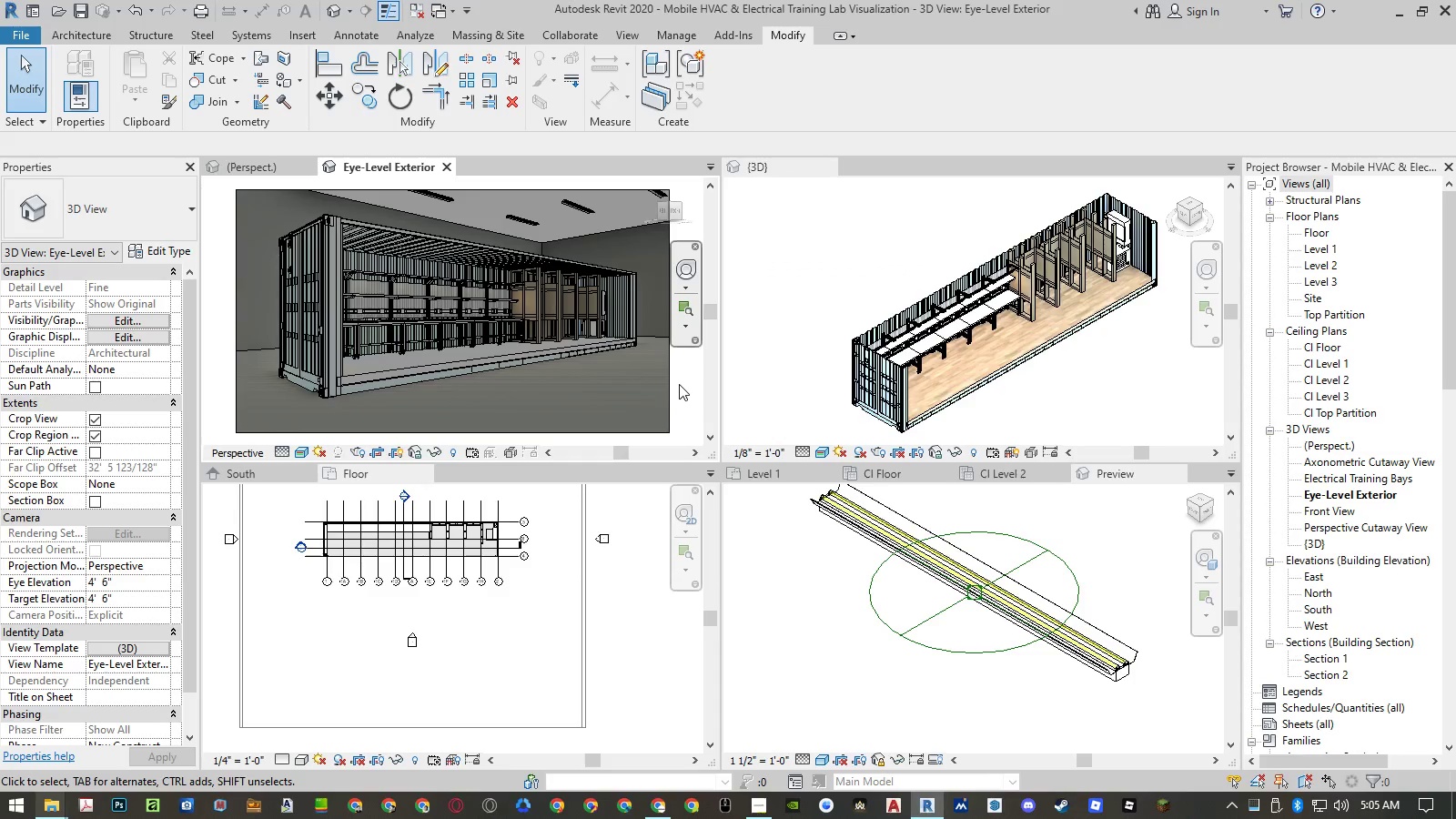 
key(Control+ControlLeft)
 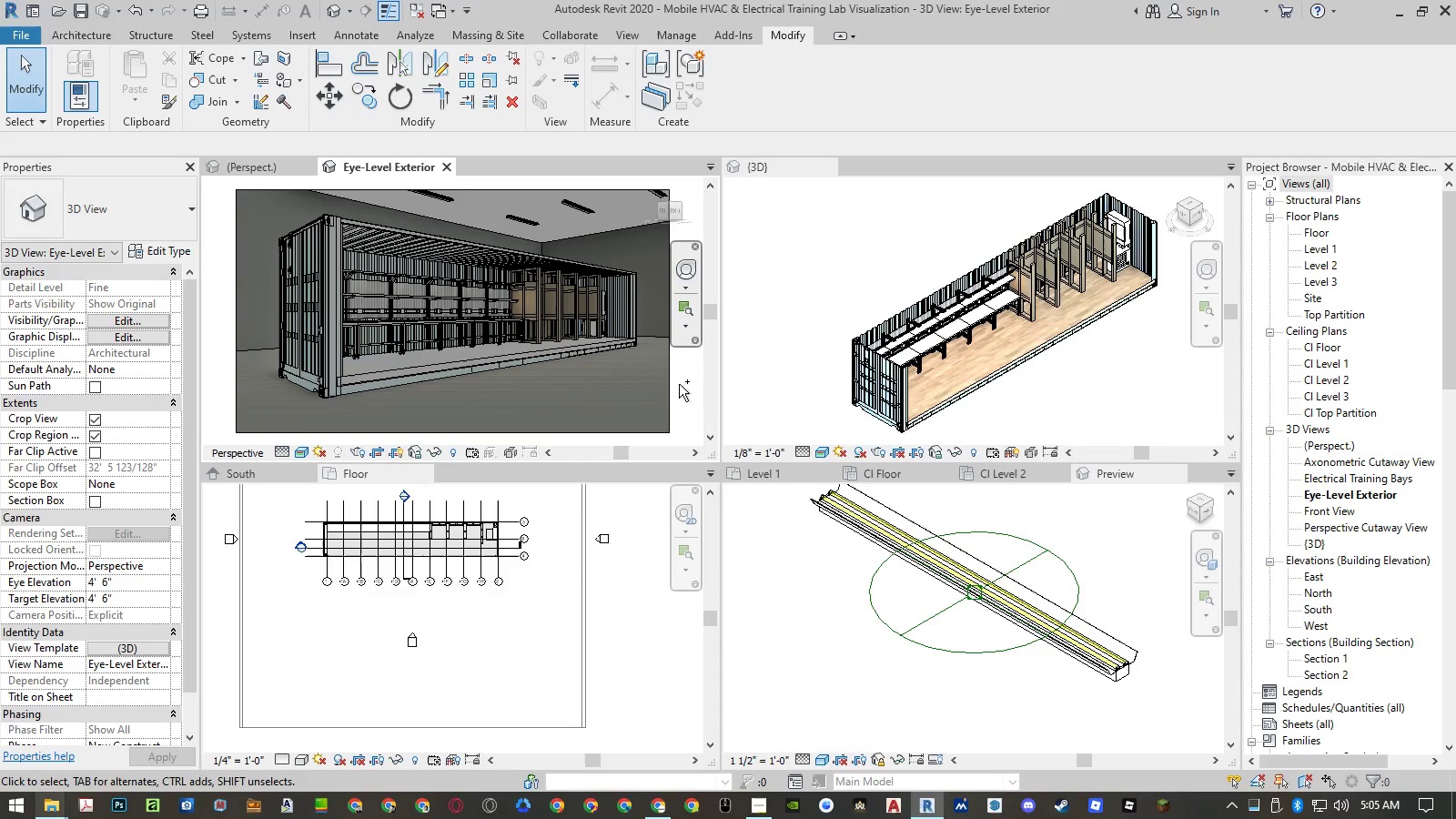 
key(Control+S)
 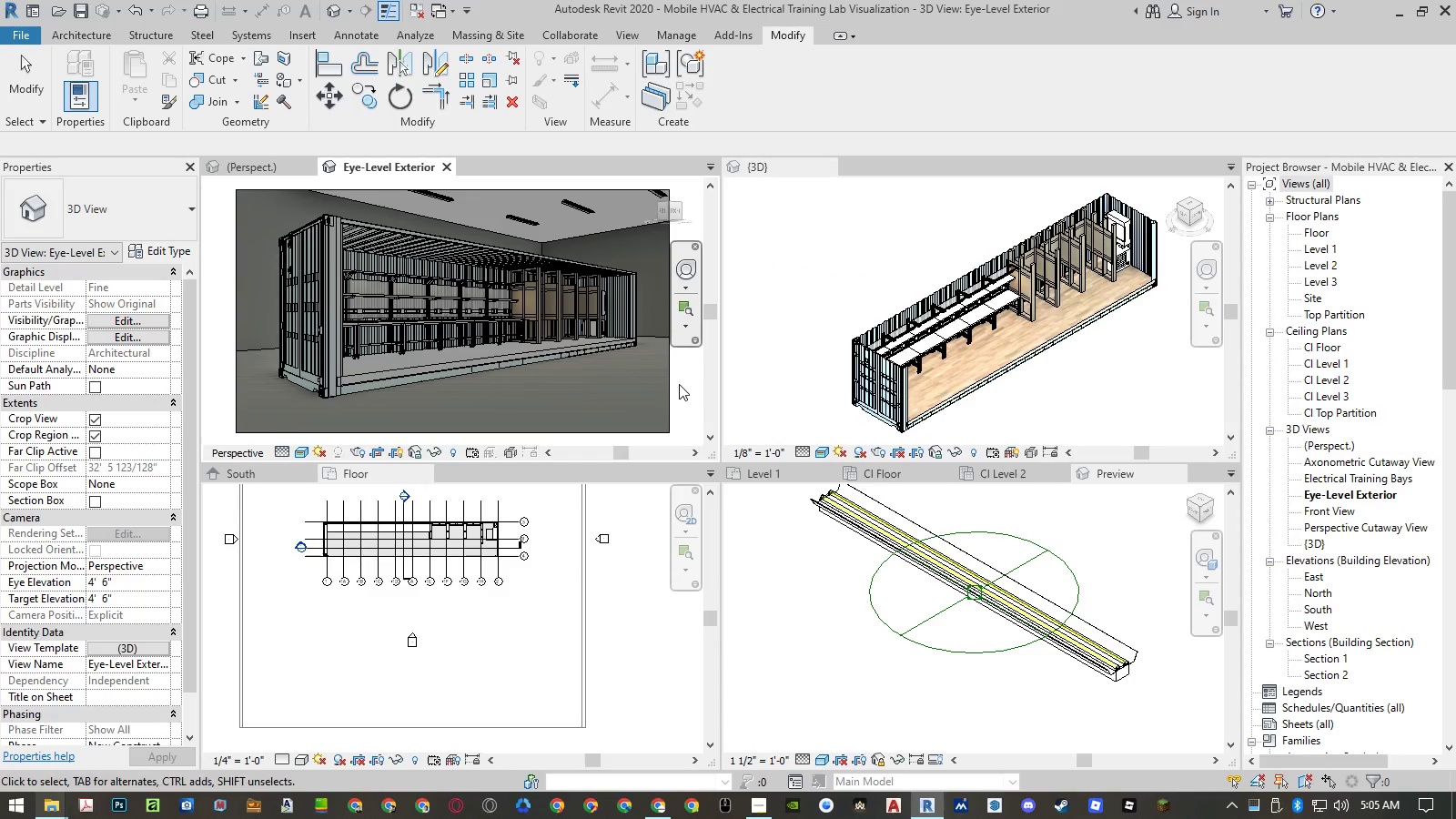 
type(rr)
 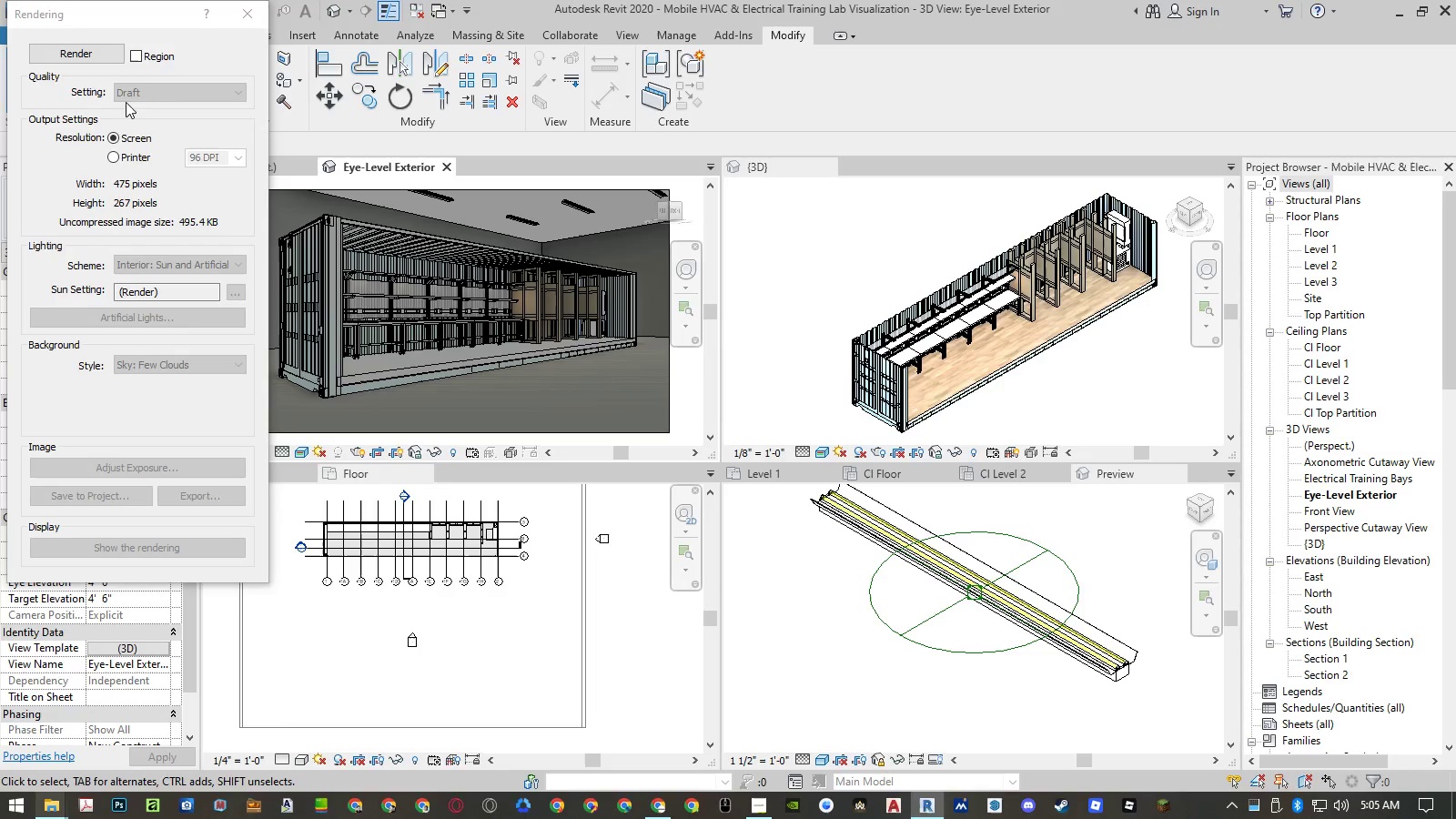 
left_click([106, 58])
 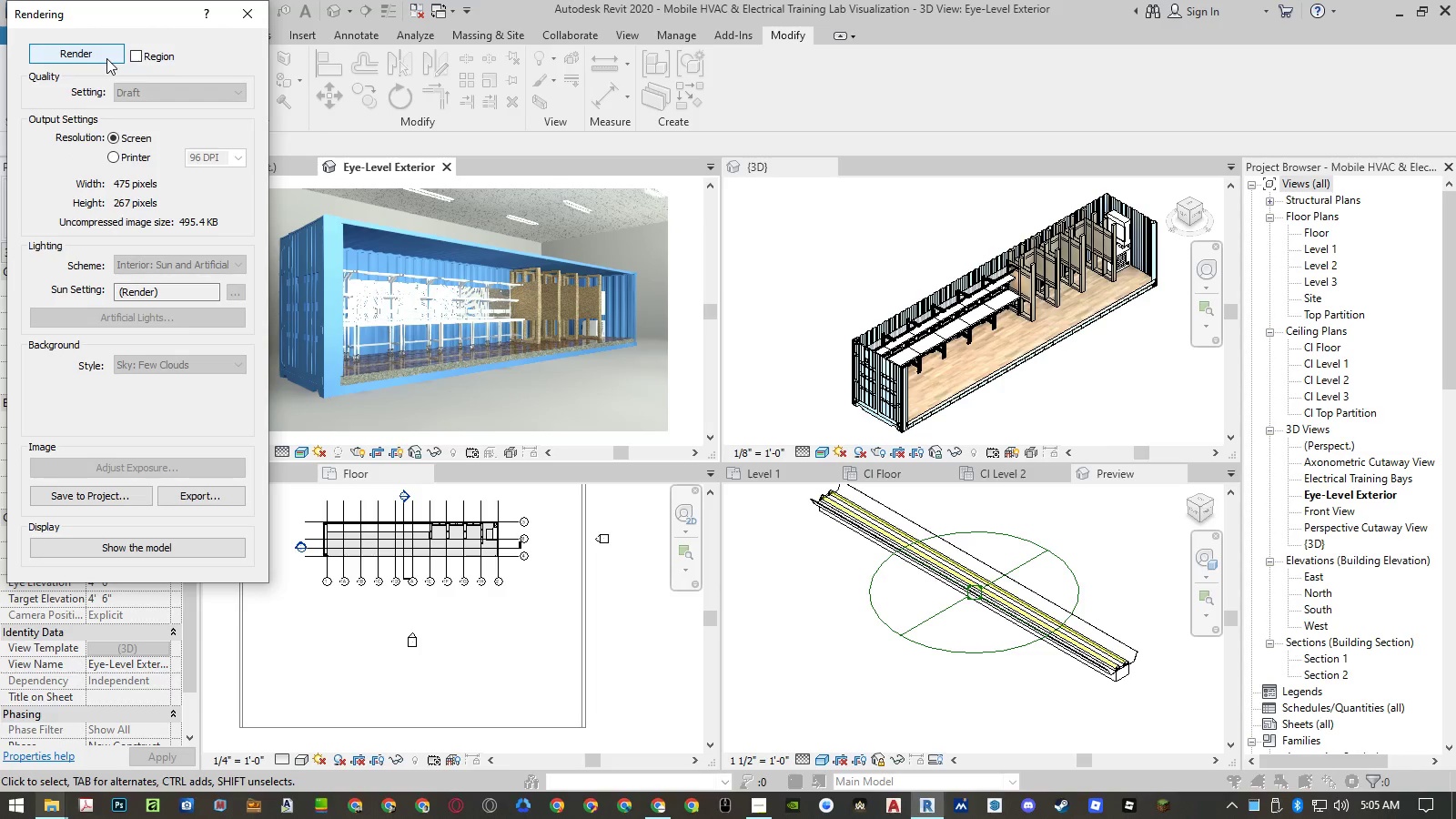 
wait(10.03)
 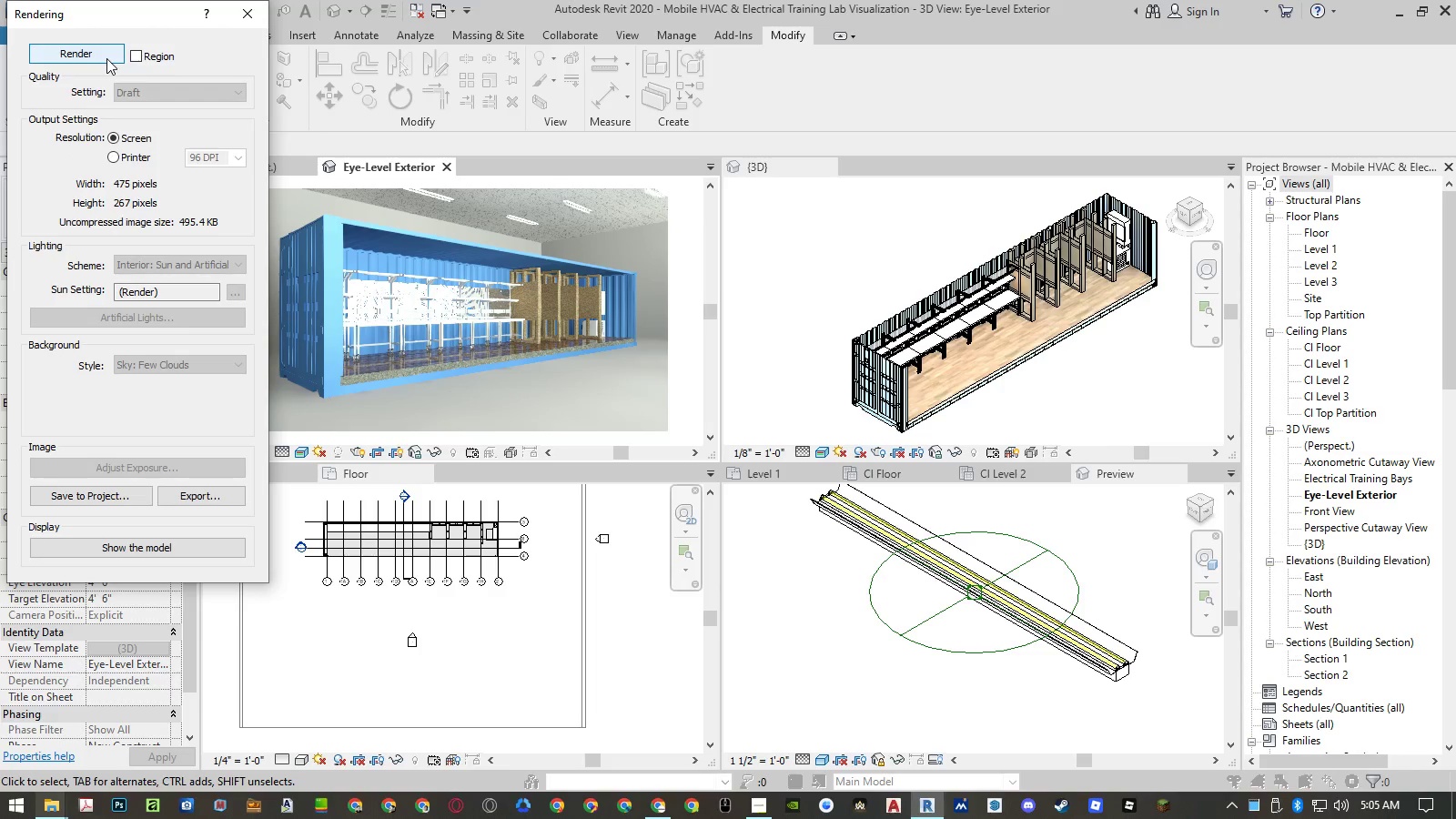 
left_click([240, 15])
 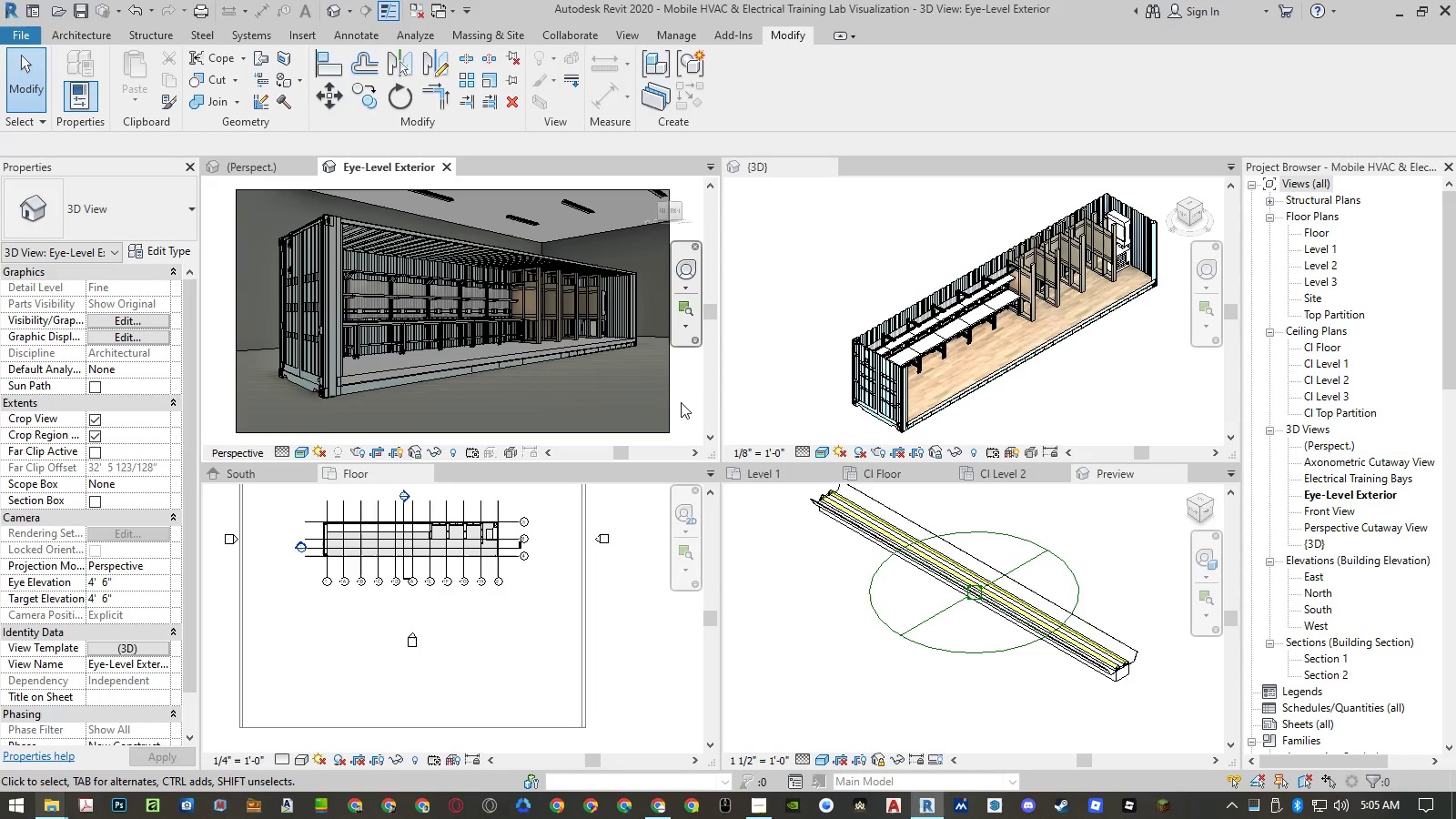 
wait(6.48)
 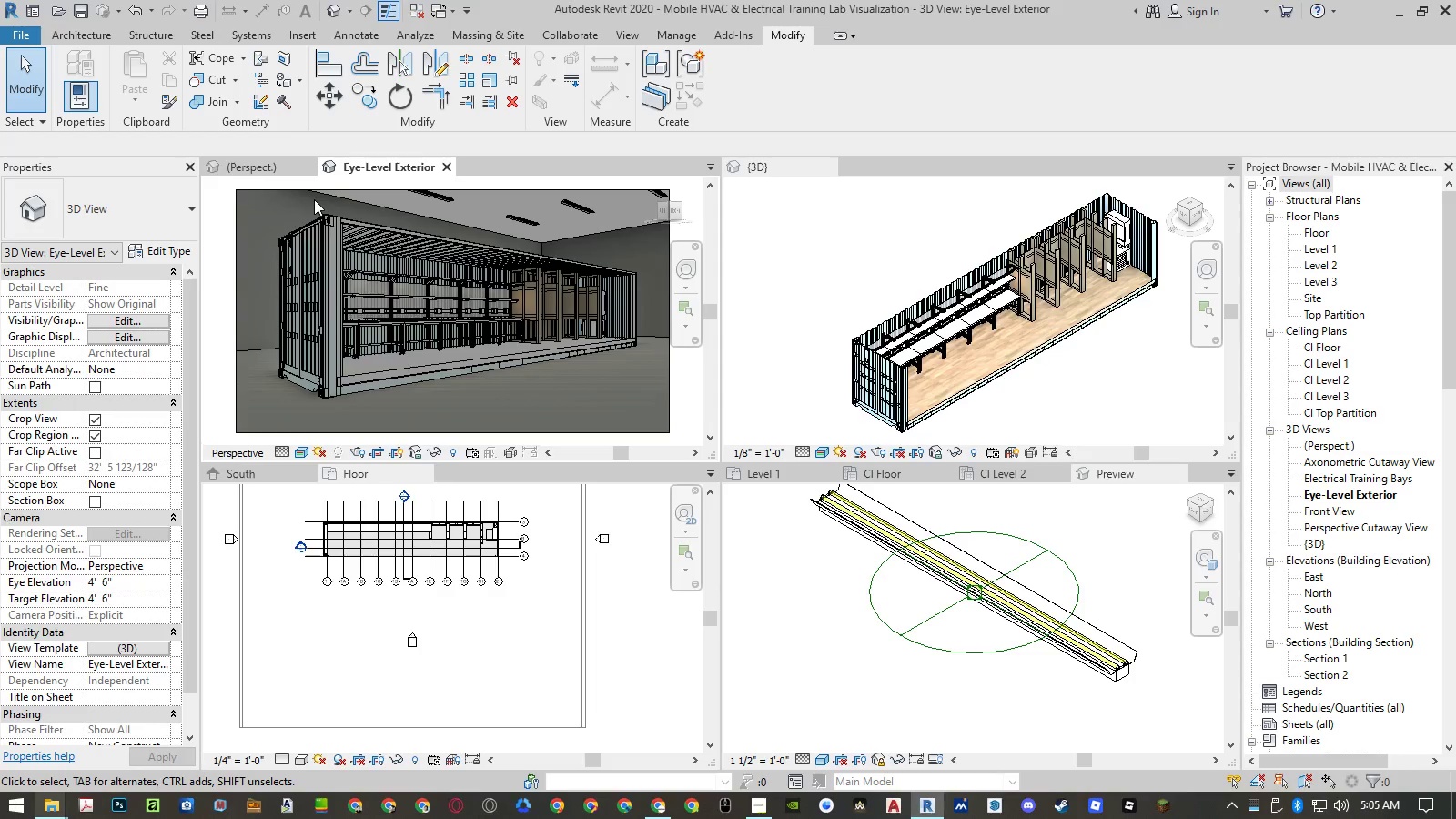 
left_click([546, 246])
 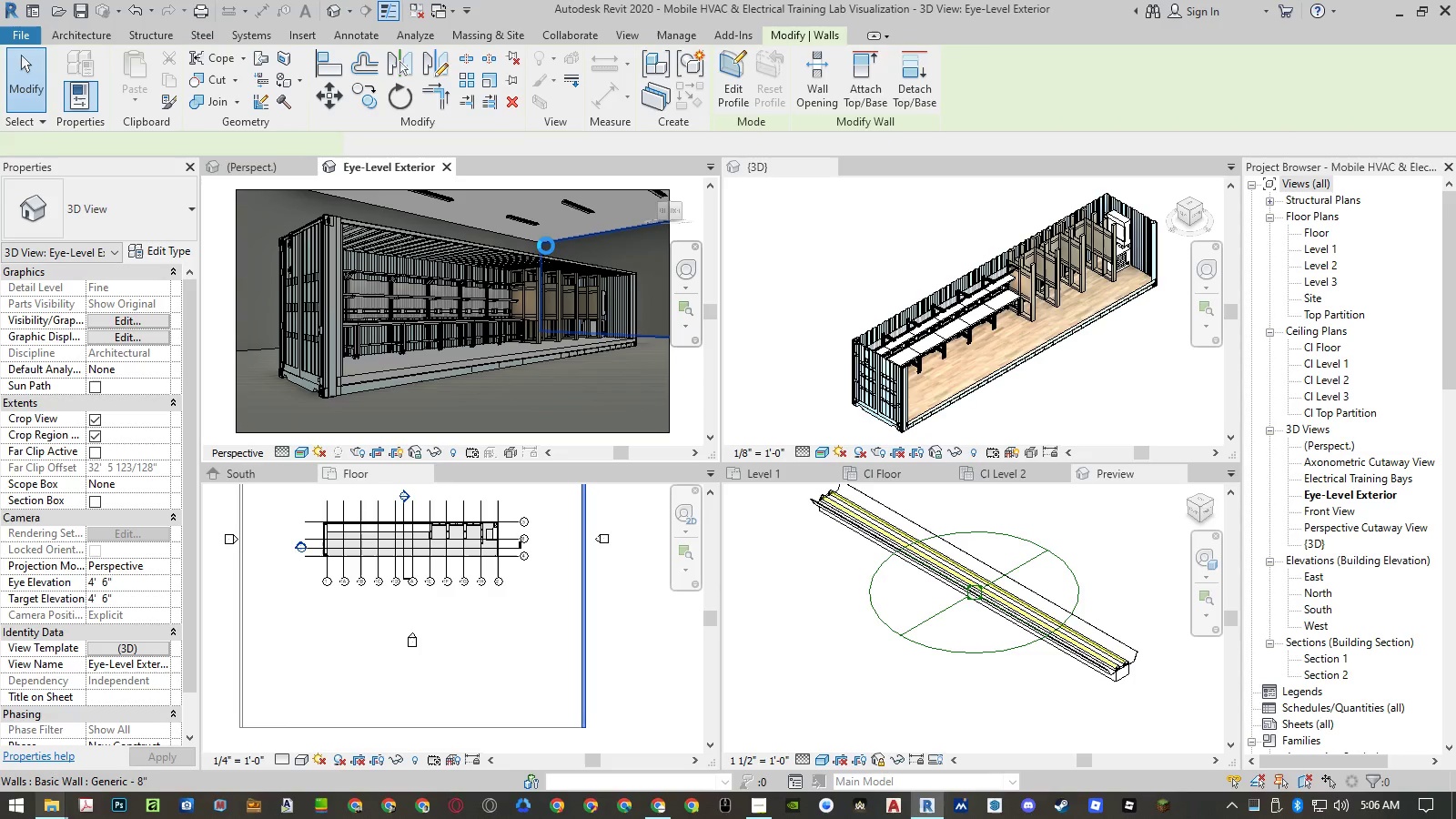 
wait(9.81)
 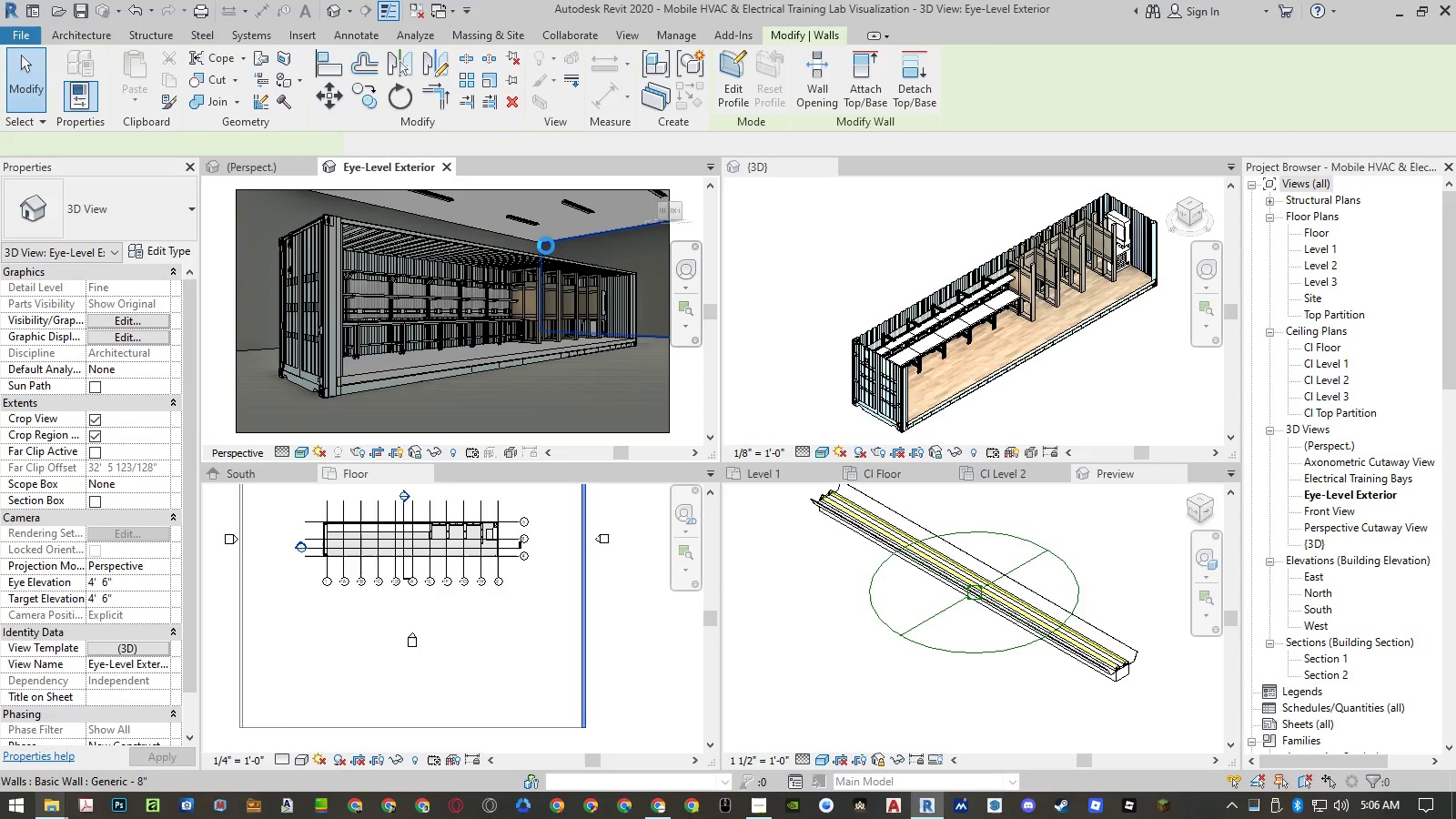 
right_click([546, 246])
 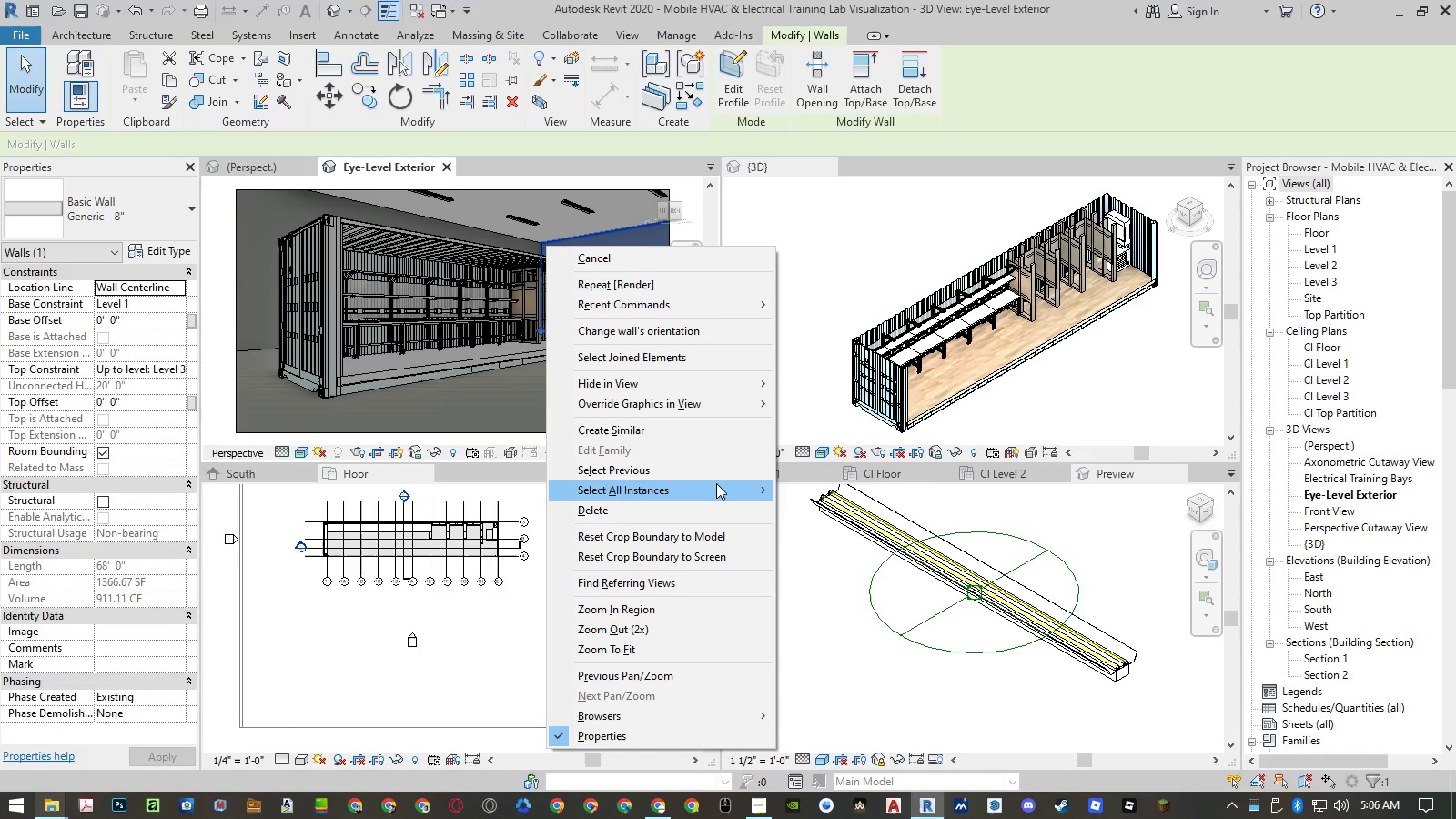 
double_click([805, 491])
 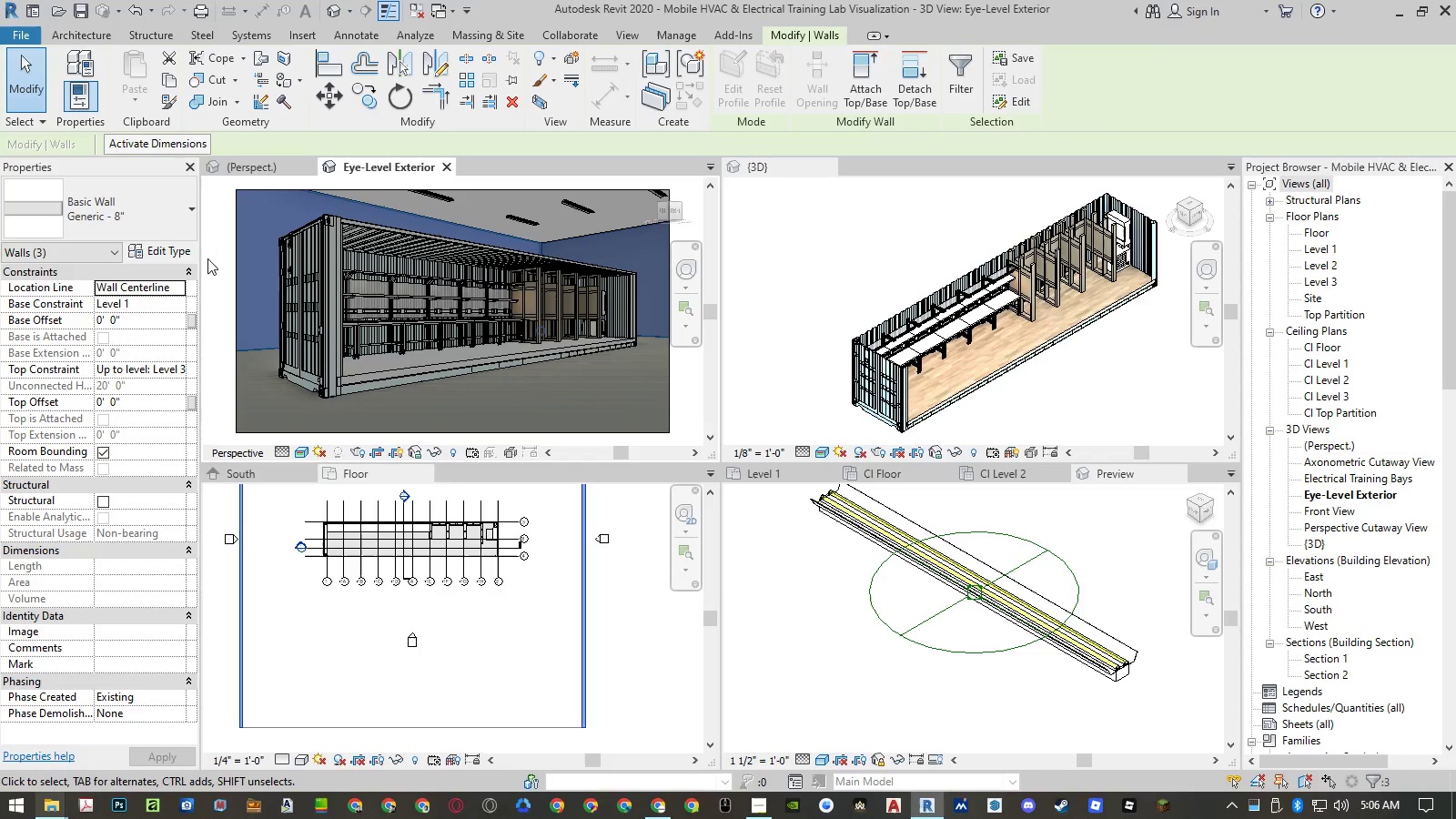 
left_click([163, 249])
 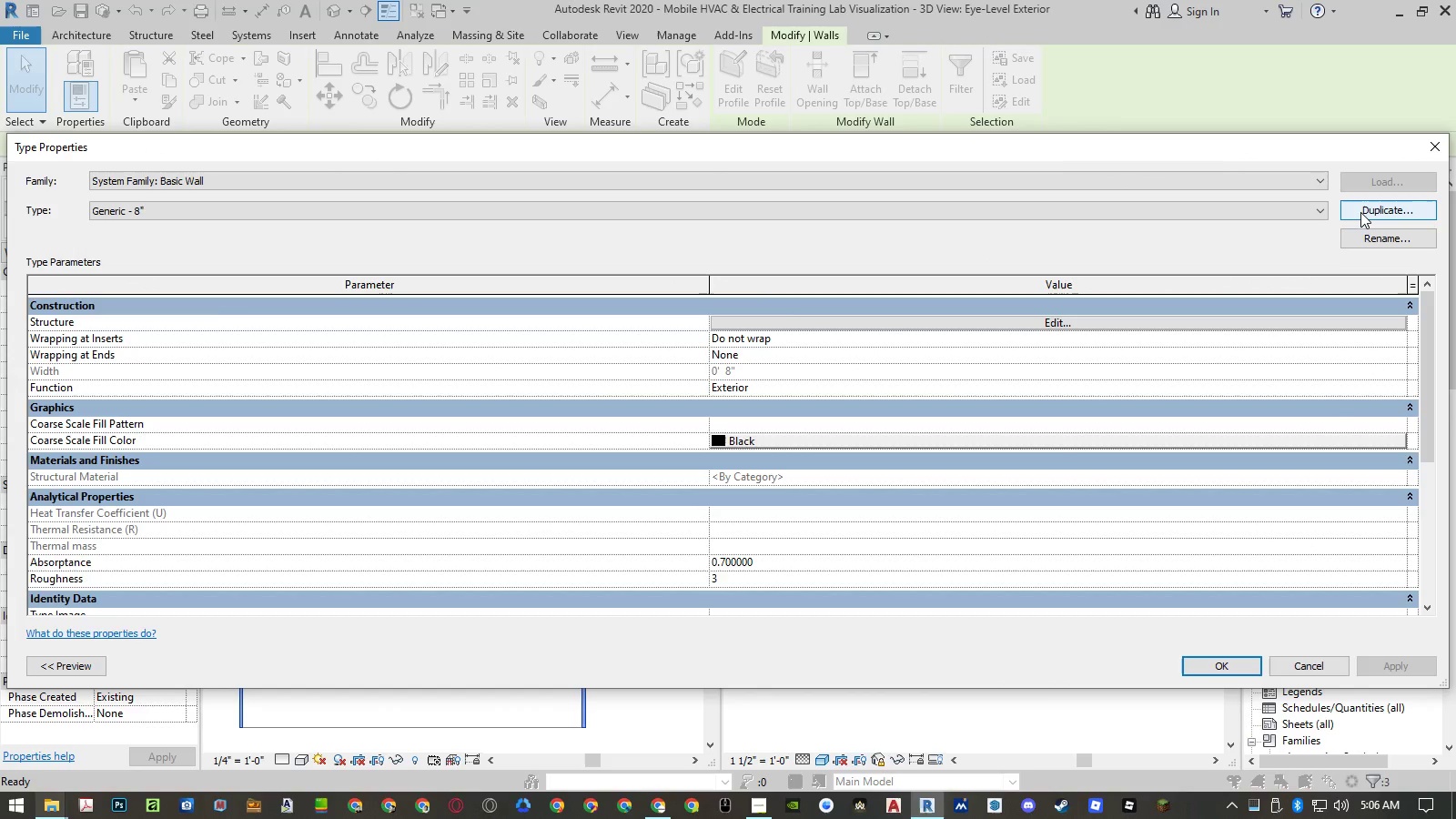 
wait(9.97)
 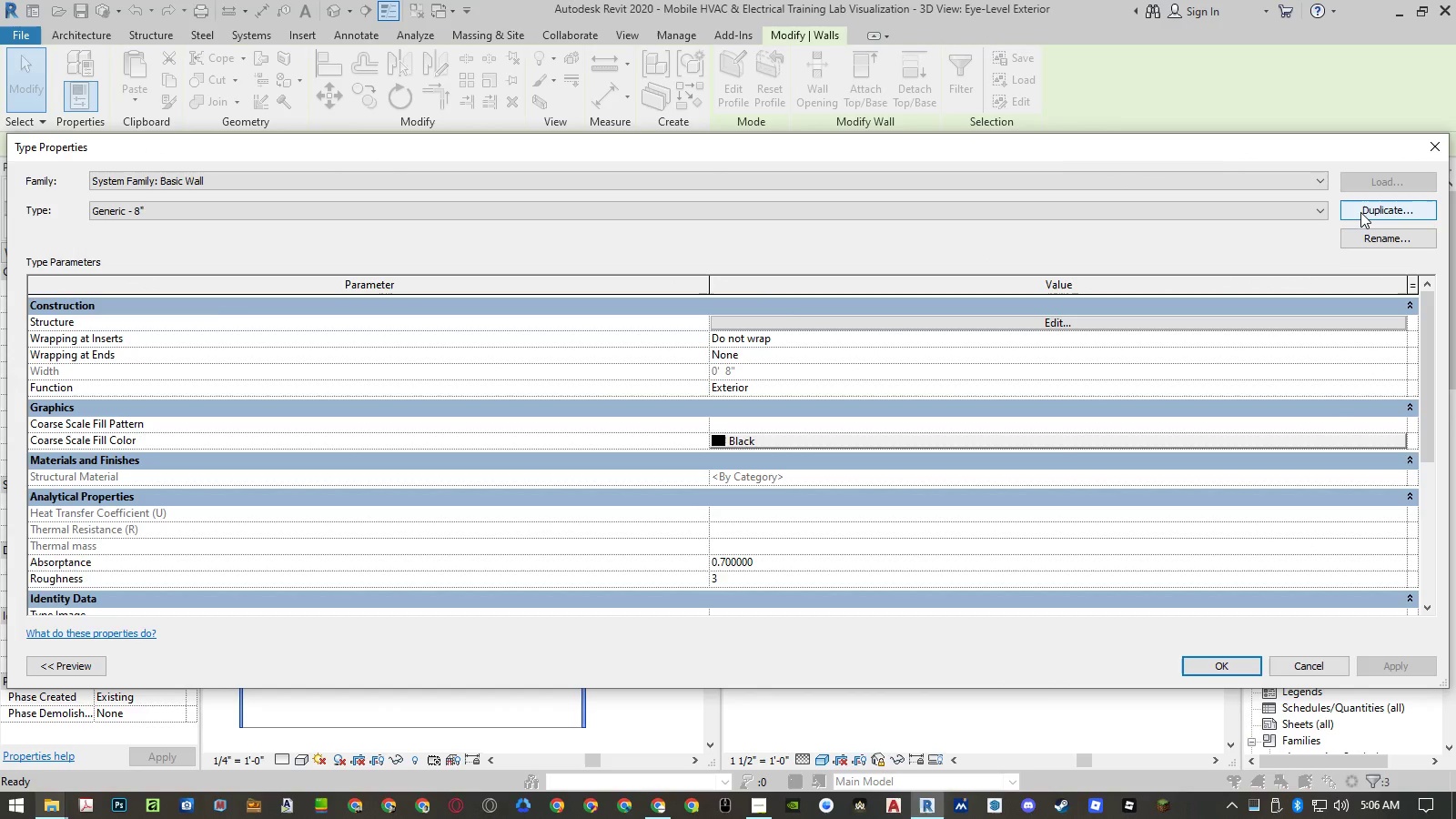 
left_click([1382, 210])
 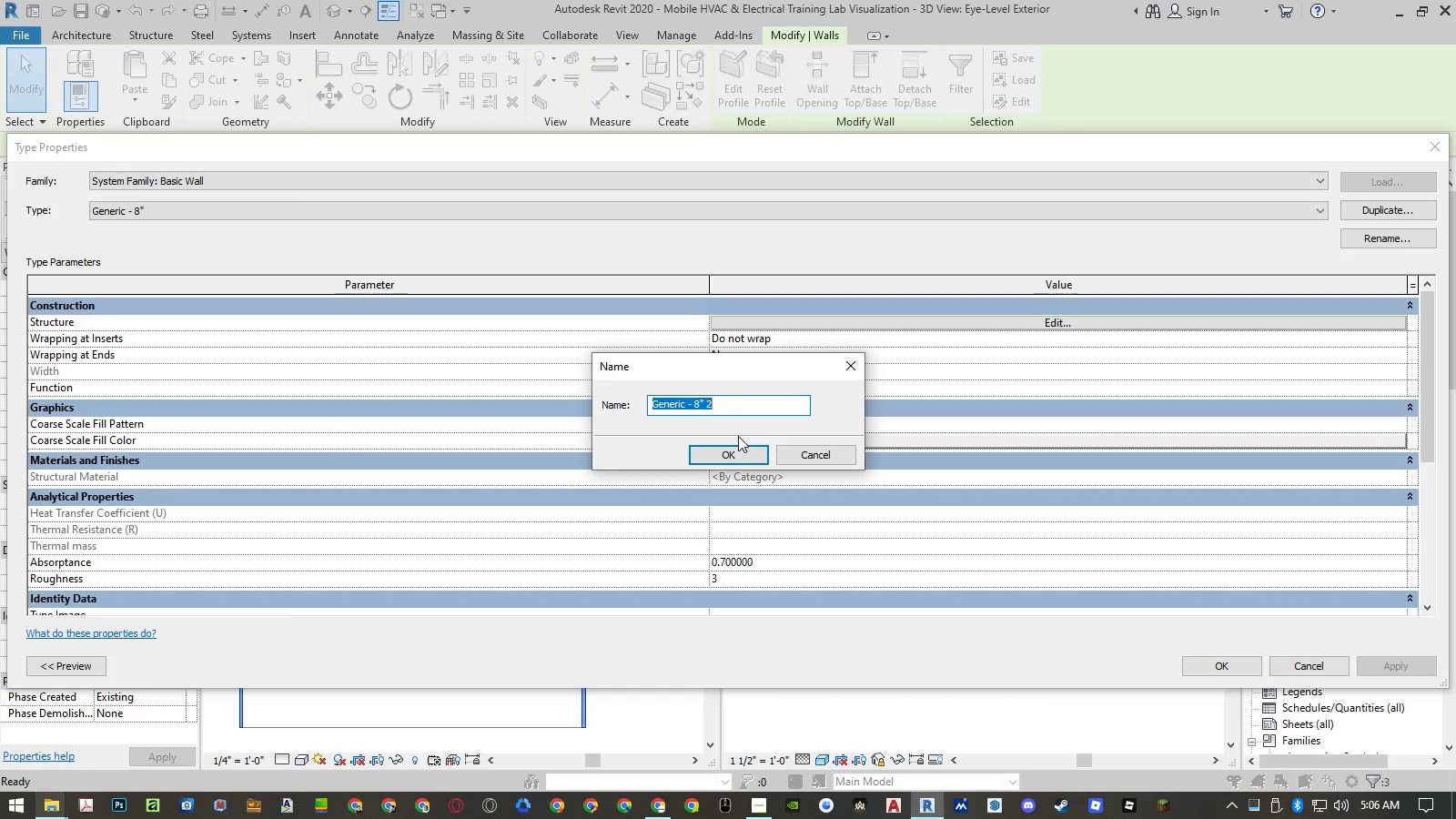 
hold_key(key=ShiftLeft, duration=1.51)
 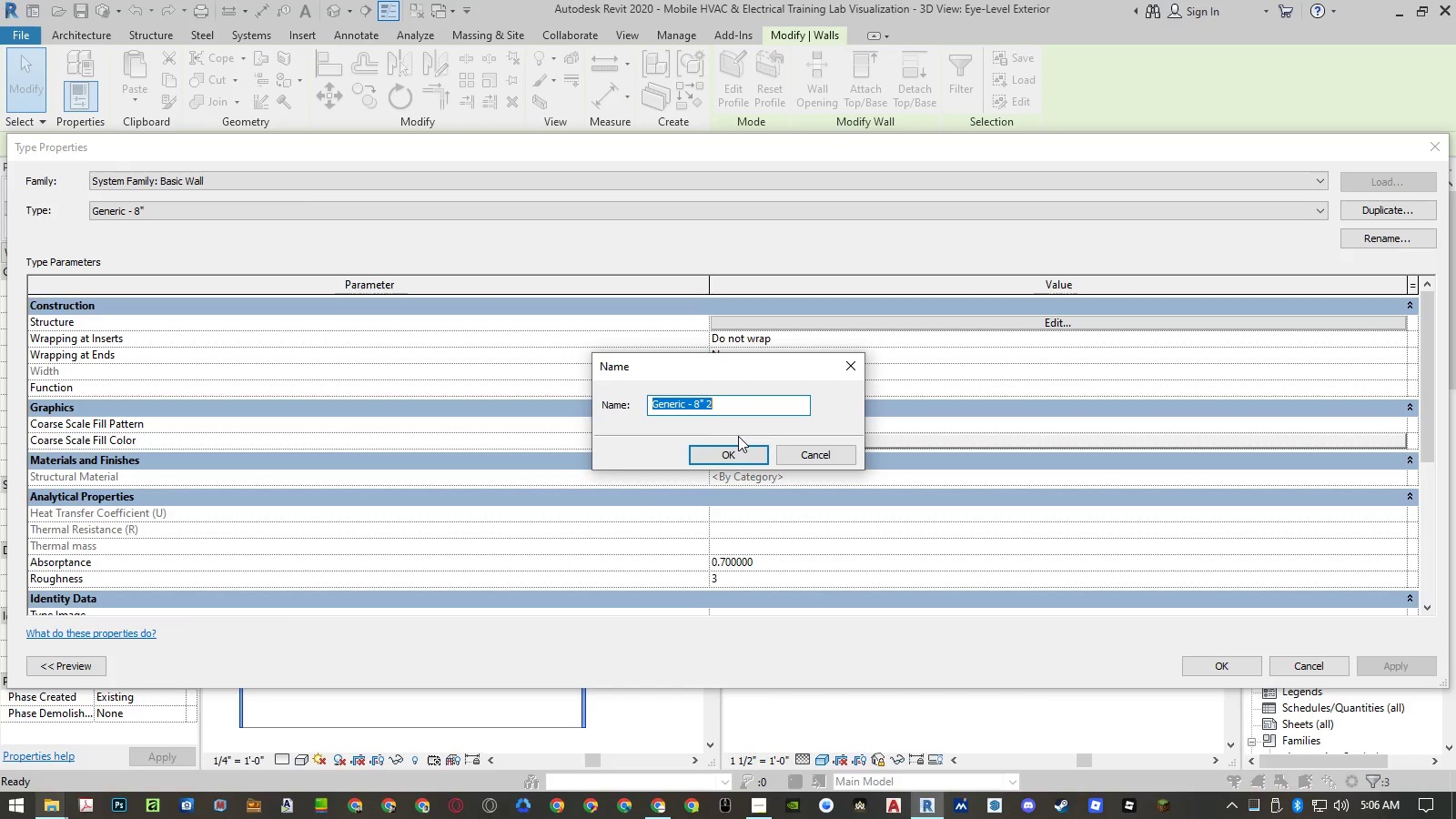 
key(Shift+B)
 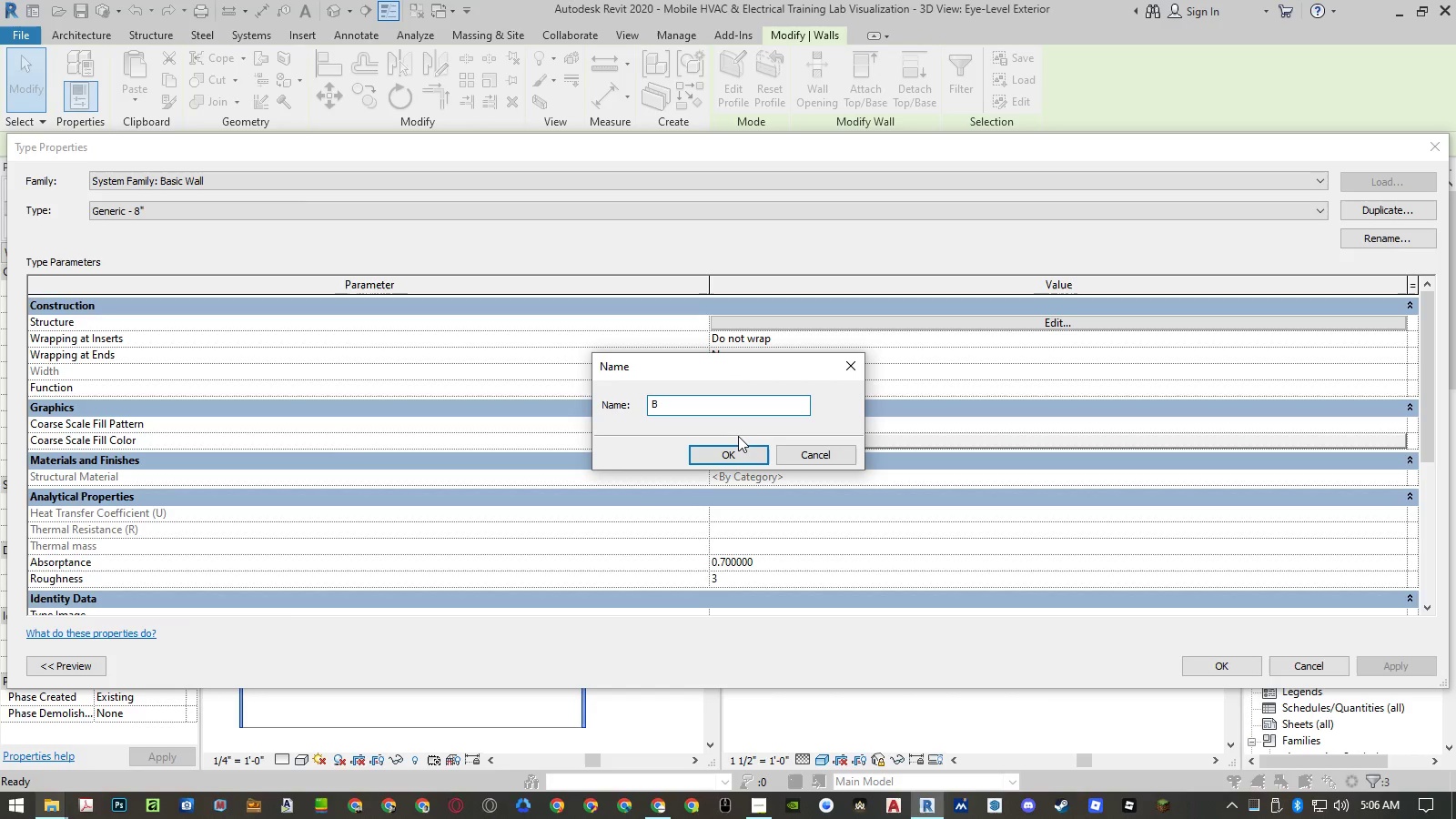 
key(Backspace)
 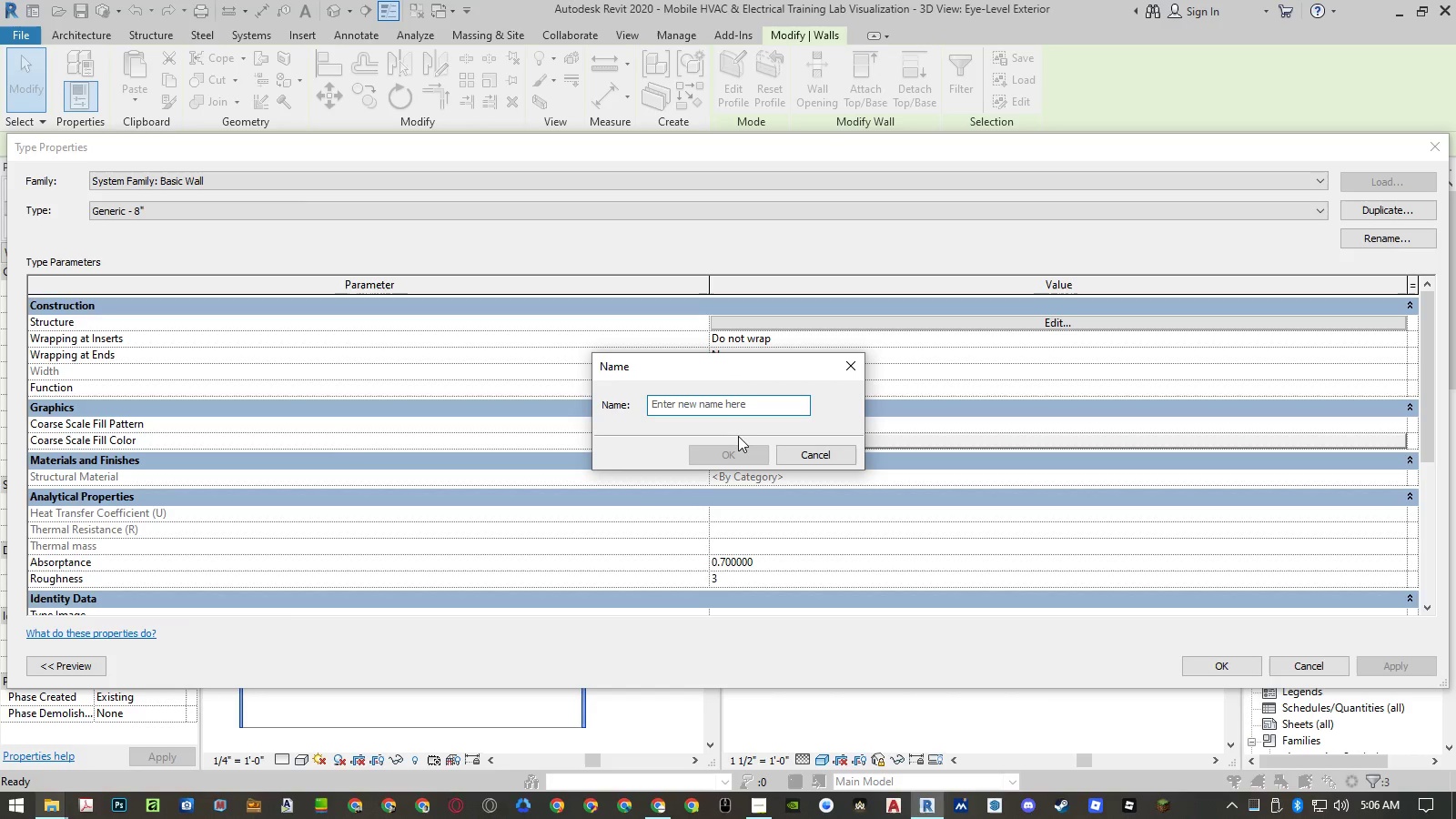 
hold_key(key=ShiftLeft, duration=1.5)
 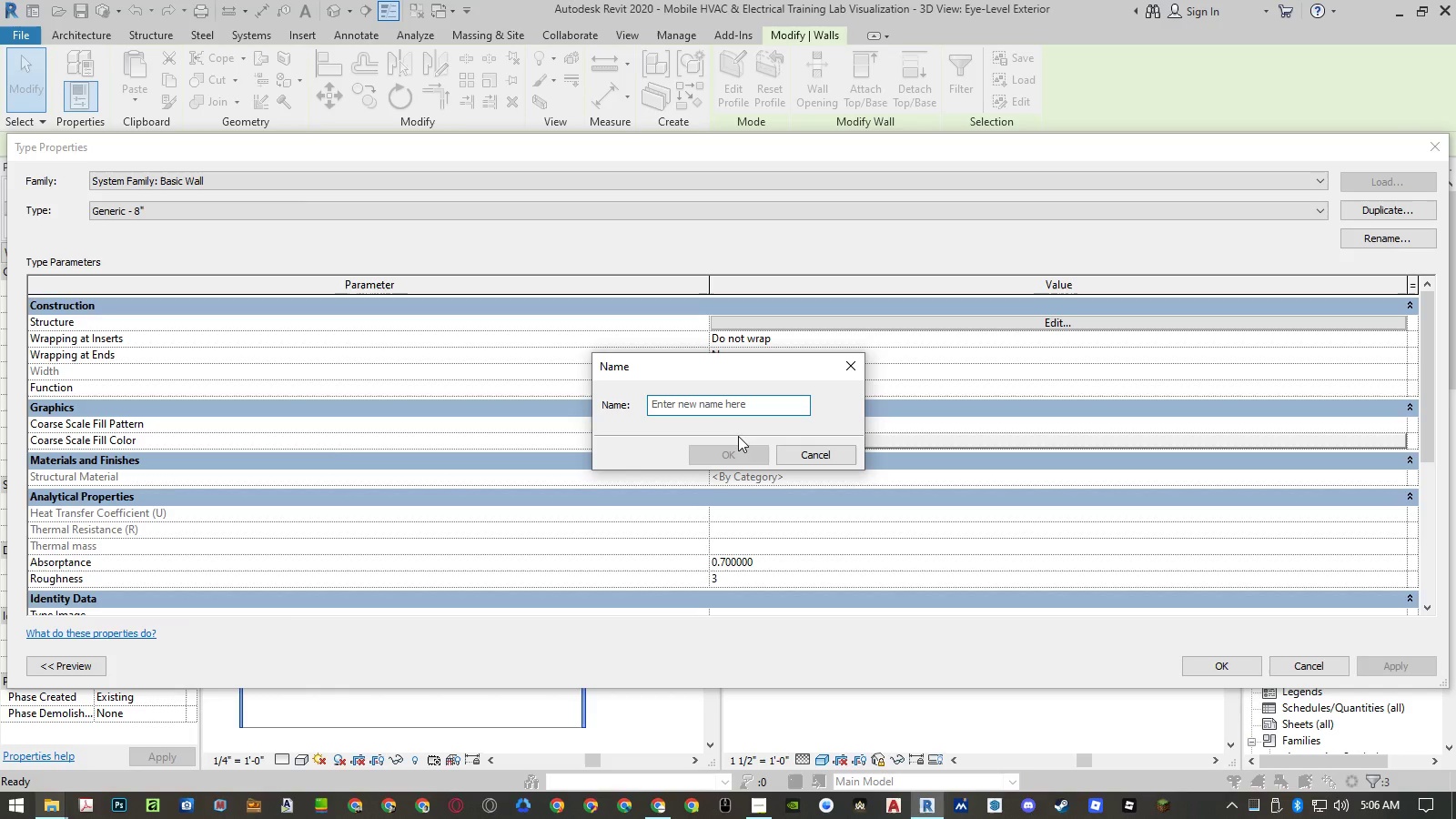 
type(Cn)
key(Backspace)
type(oncre)
 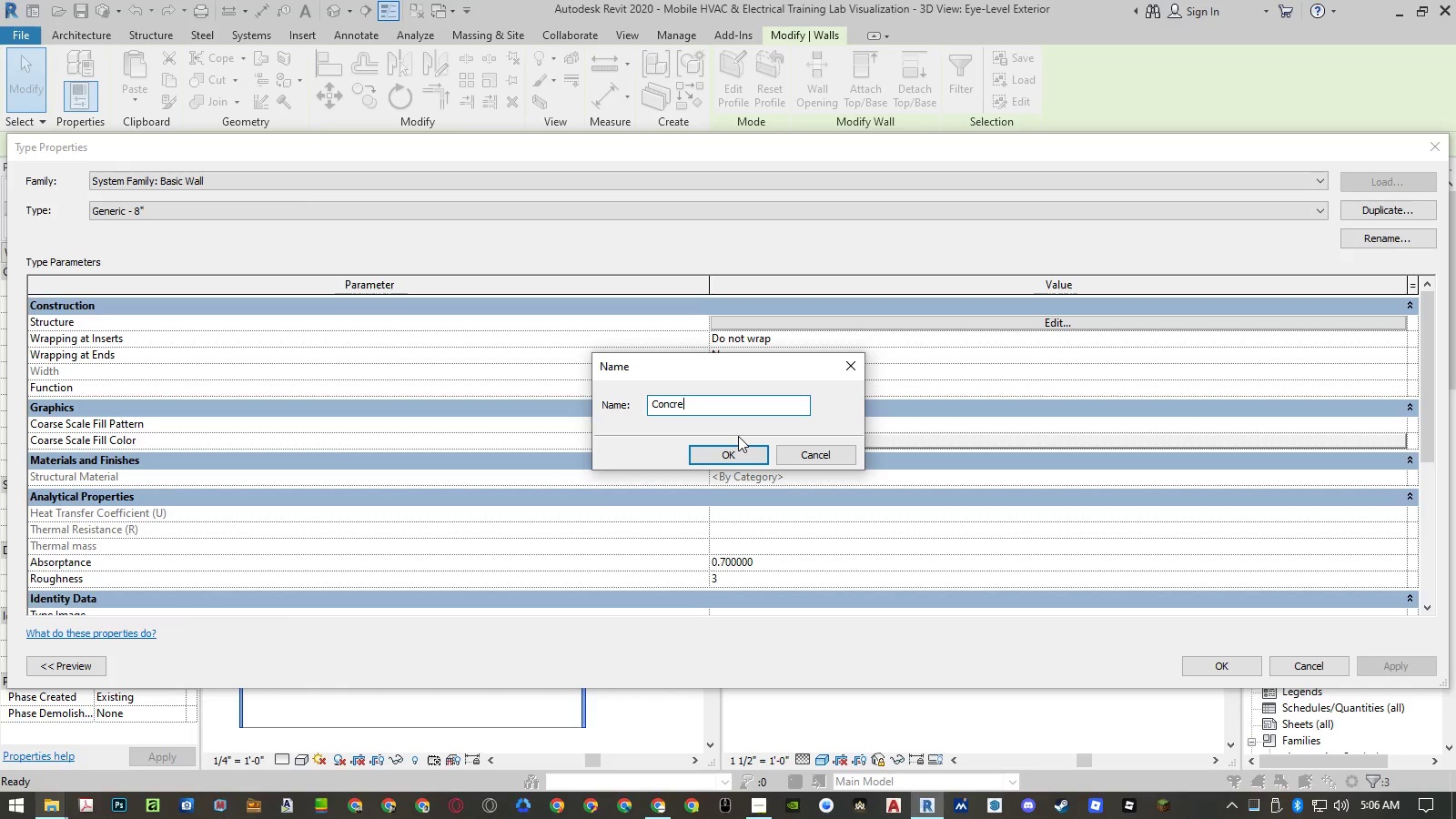 
key(Control+ControlLeft)
 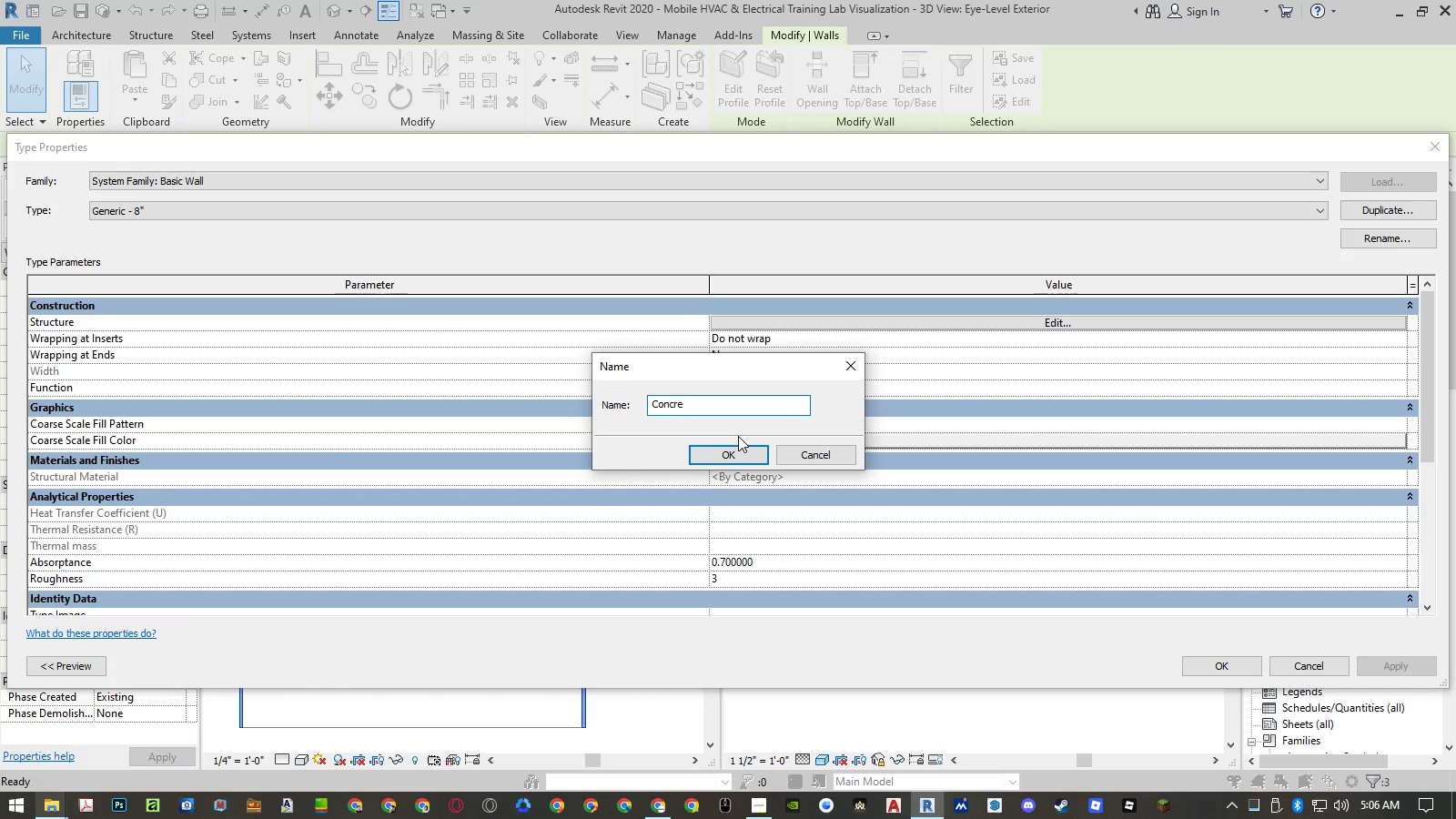 
key(Control+A)
 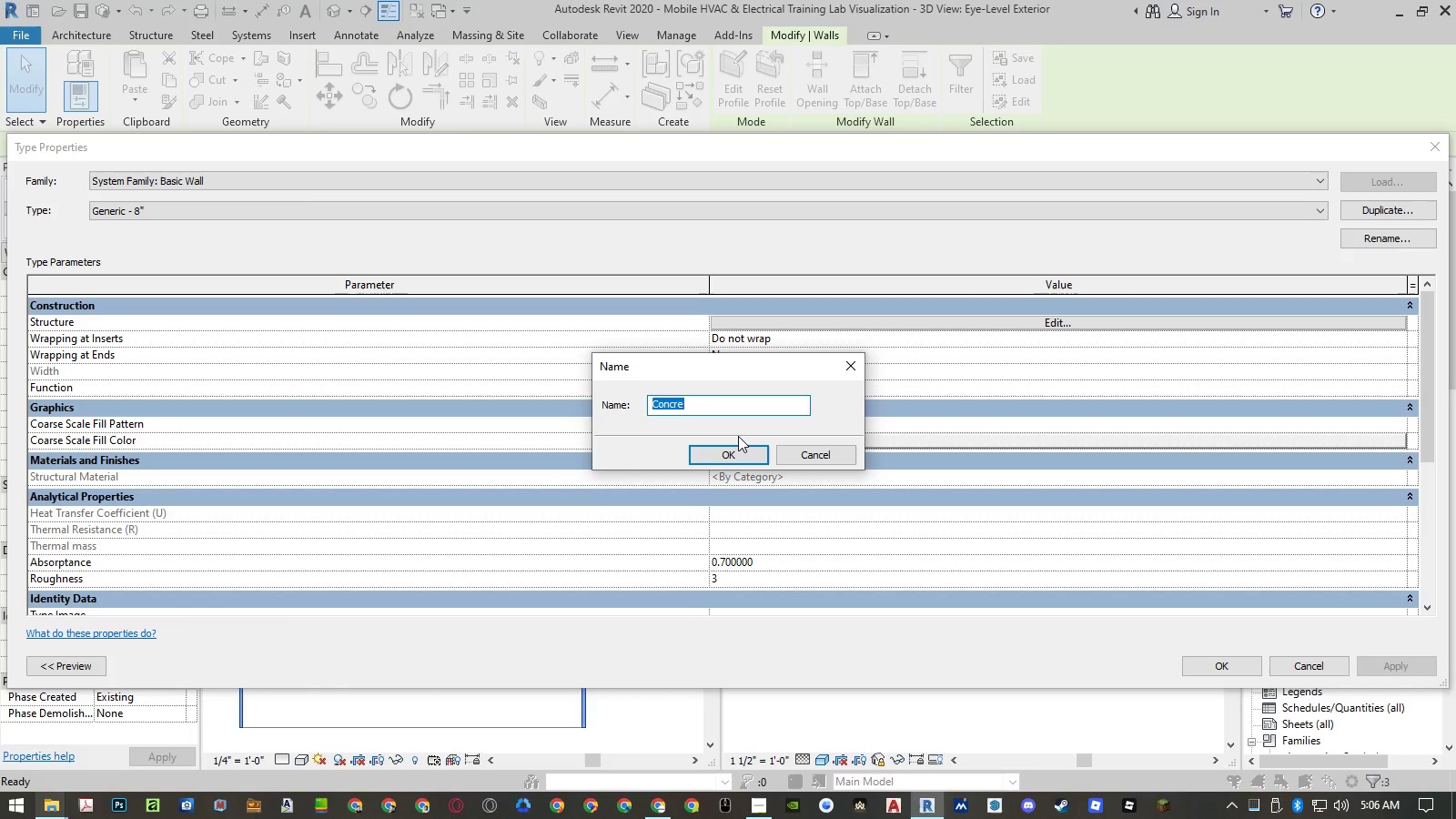 
hold_key(key=ShiftLeft, duration=0.33)
 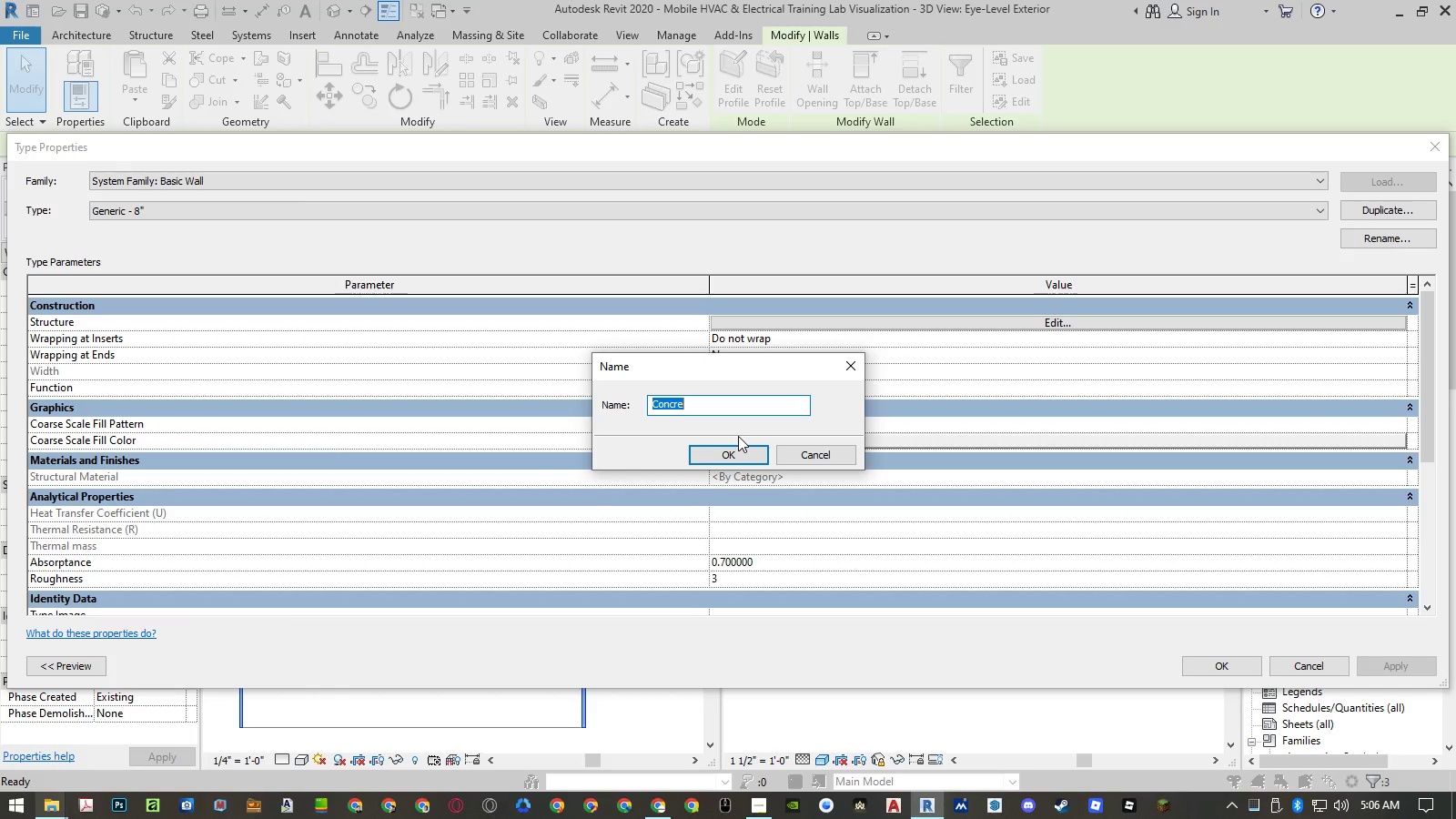 
type(Brick)
 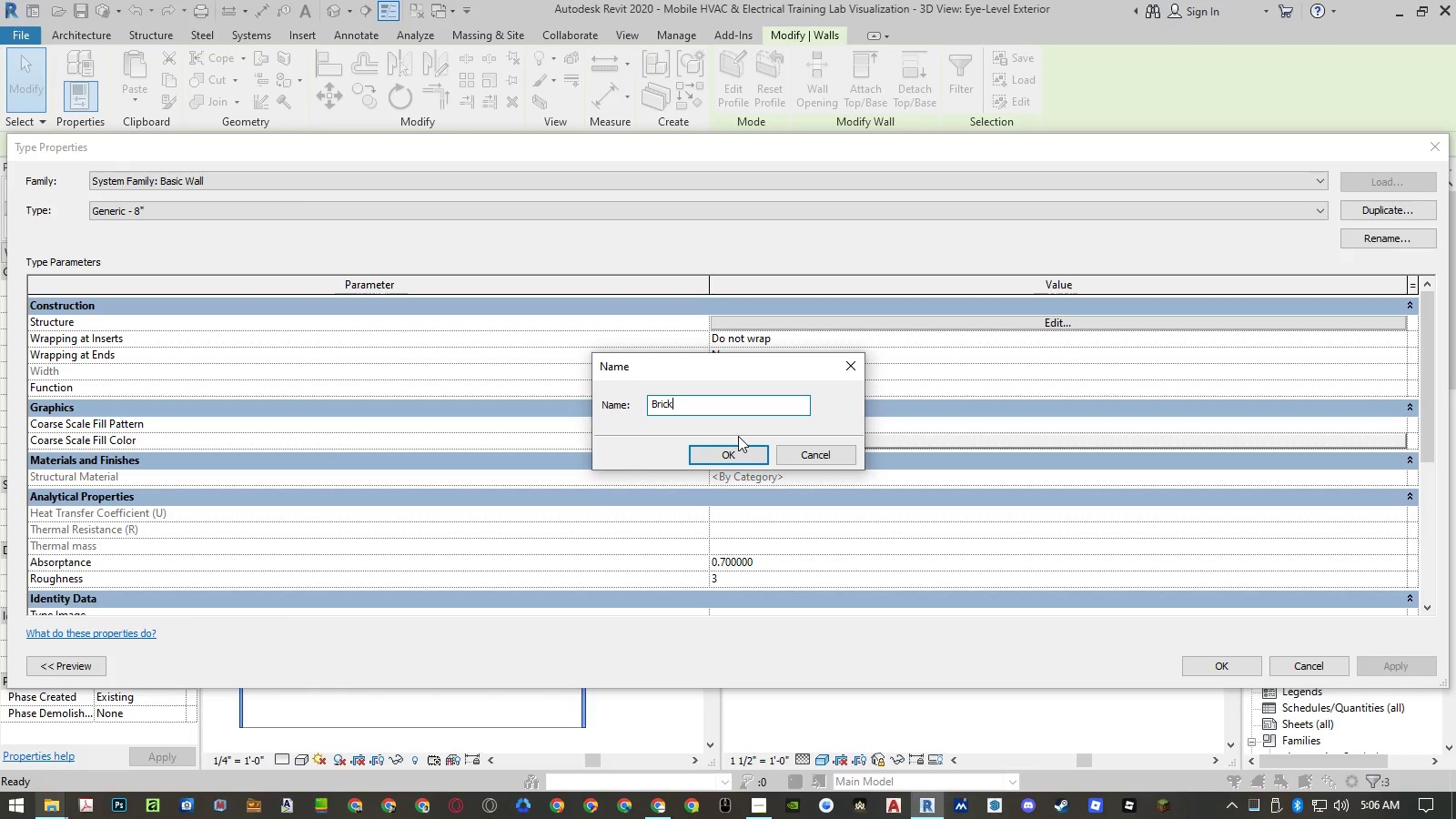 
key(Enter)
 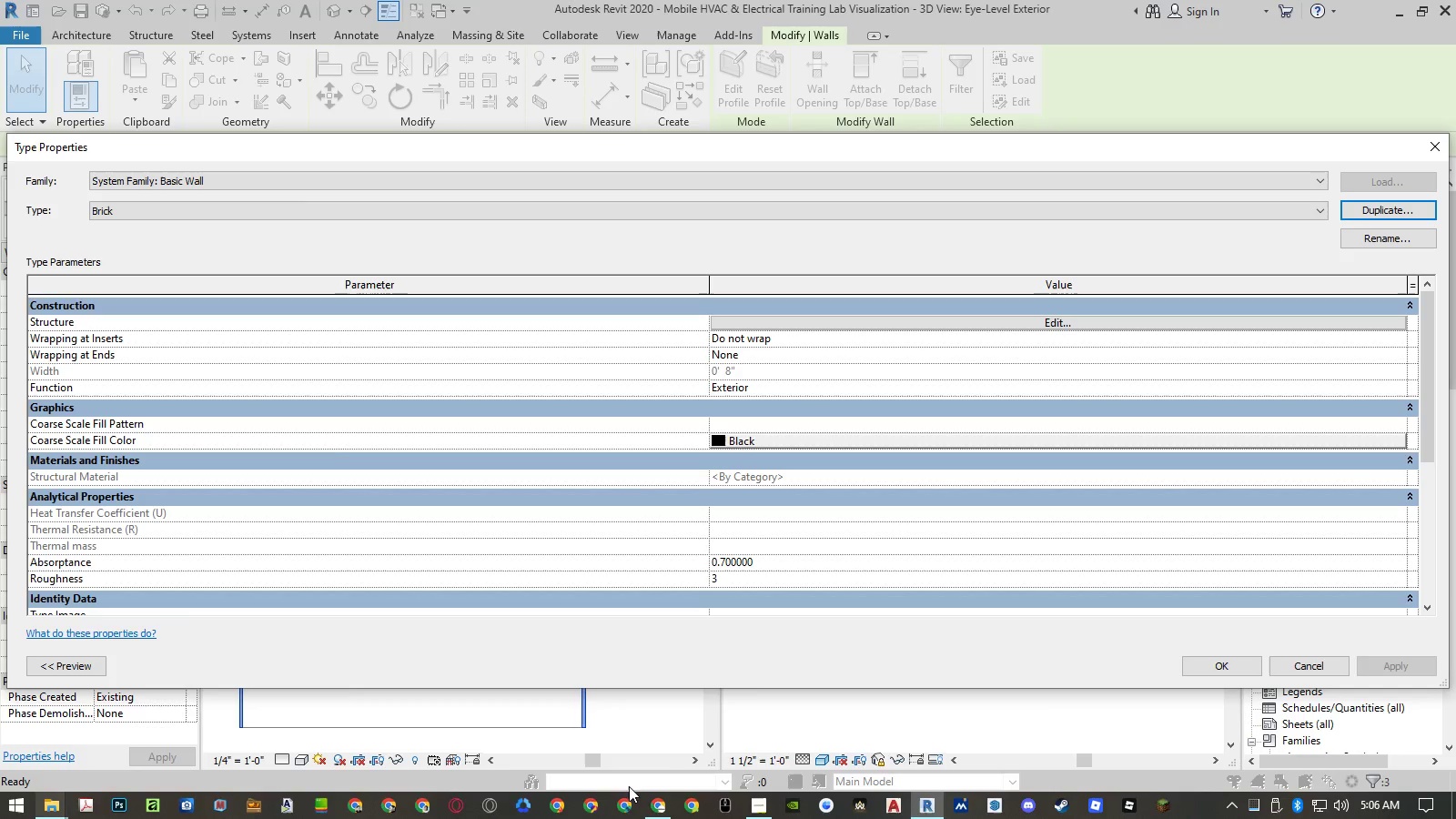 
left_click([653, 804])
 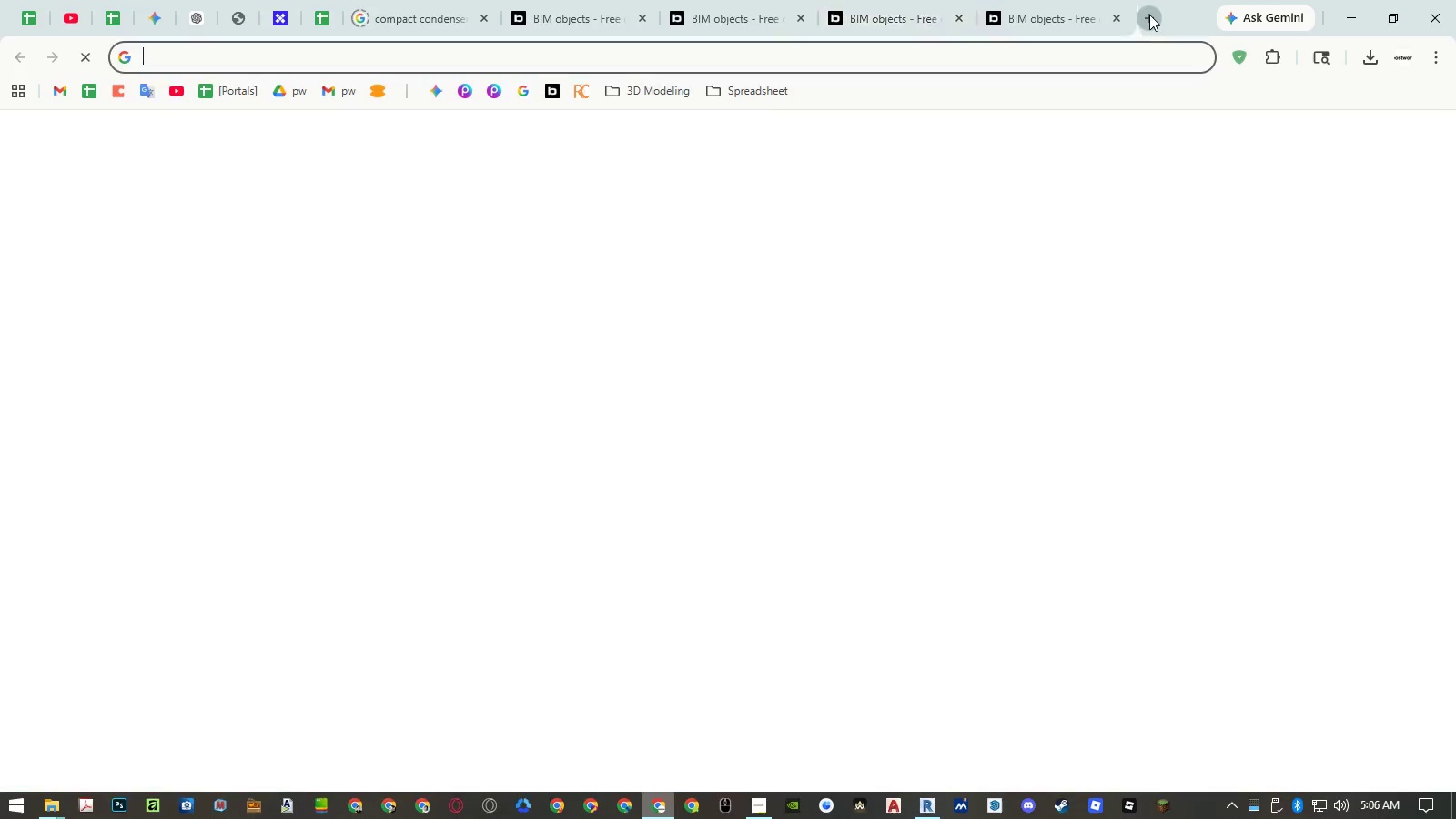 
type(hee)
key(Backspace)
type(bel in english)
 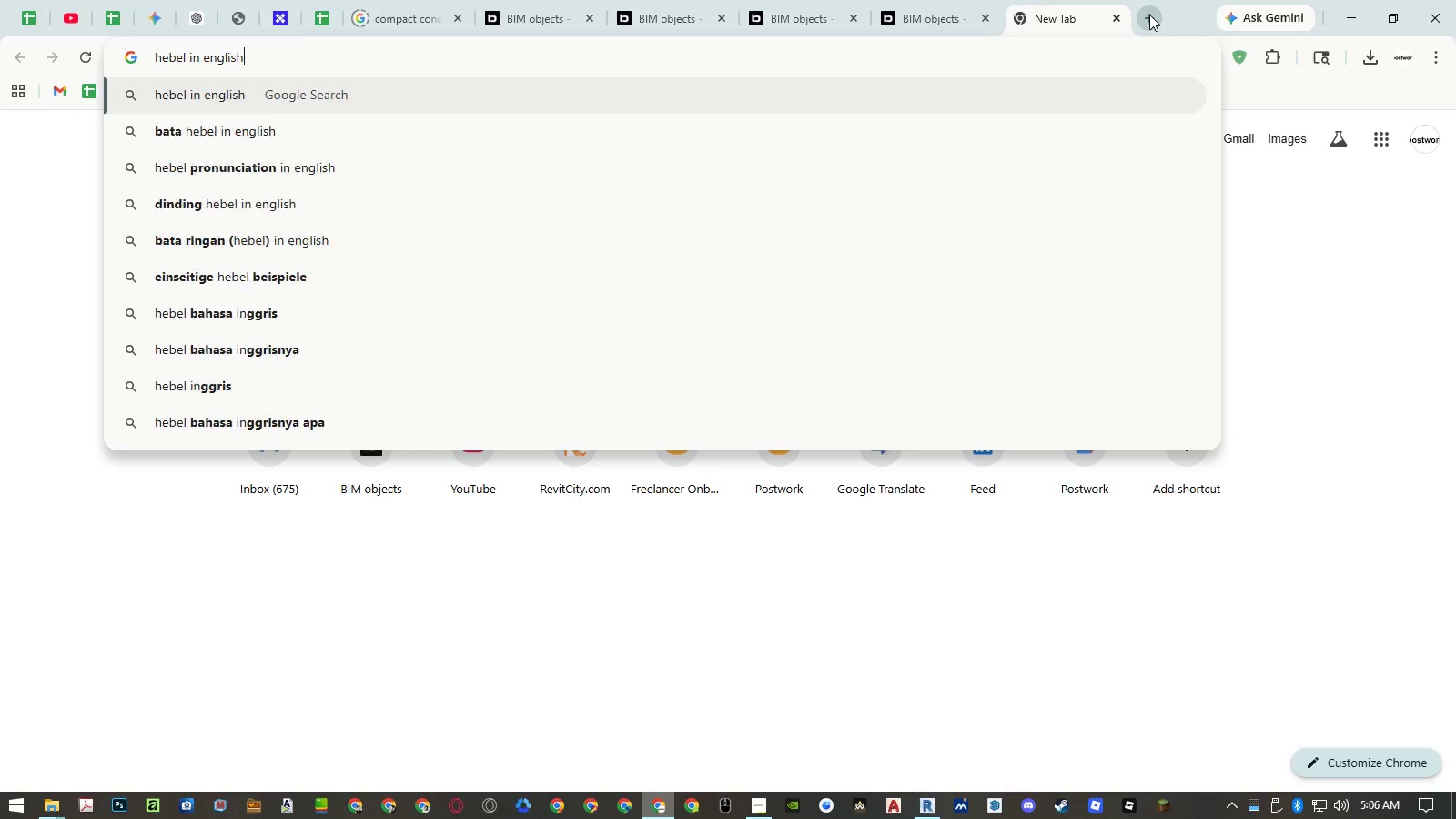 
key(Enter)
 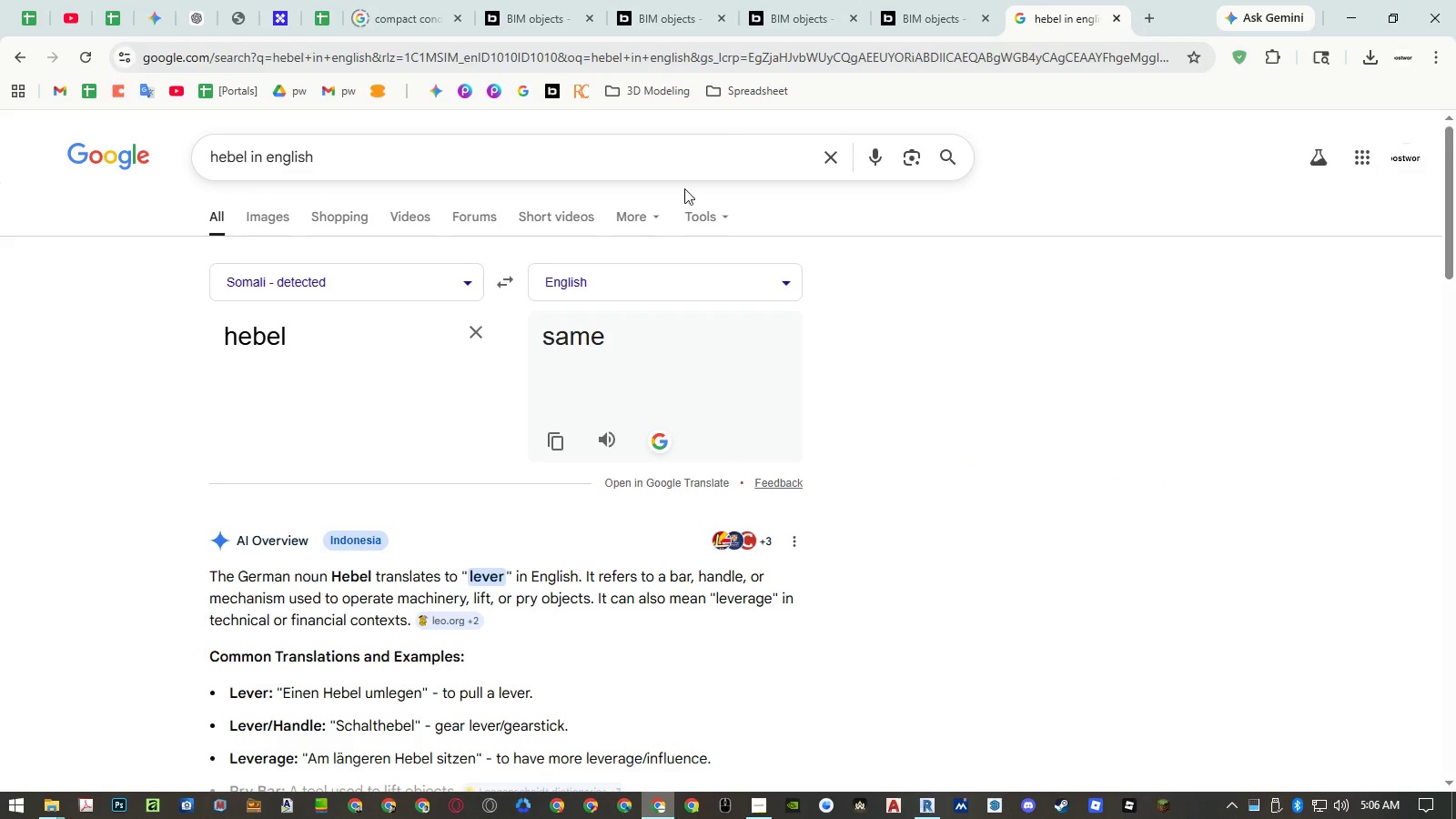 
left_click([451, 282])
 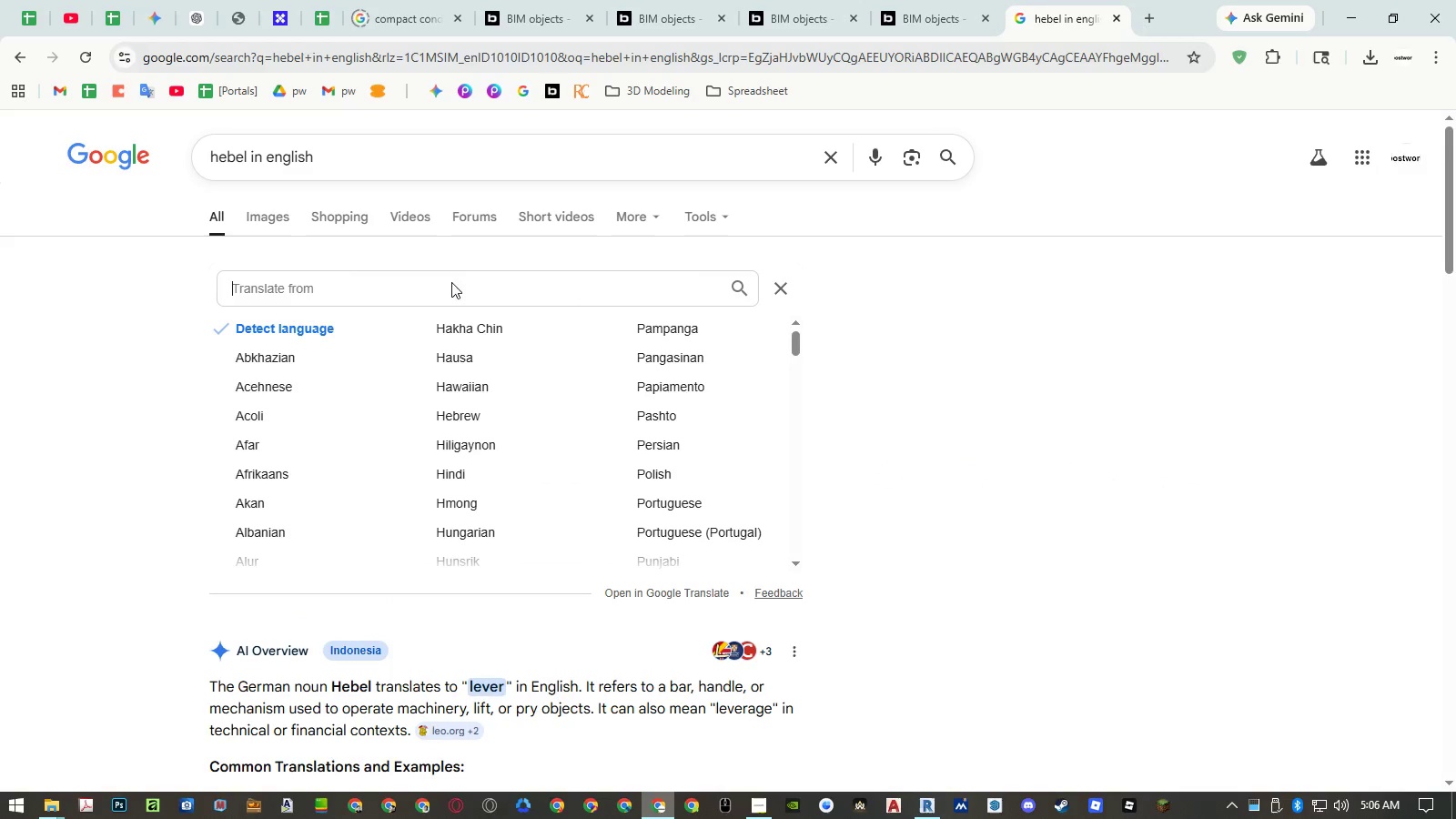 
type(indo)
 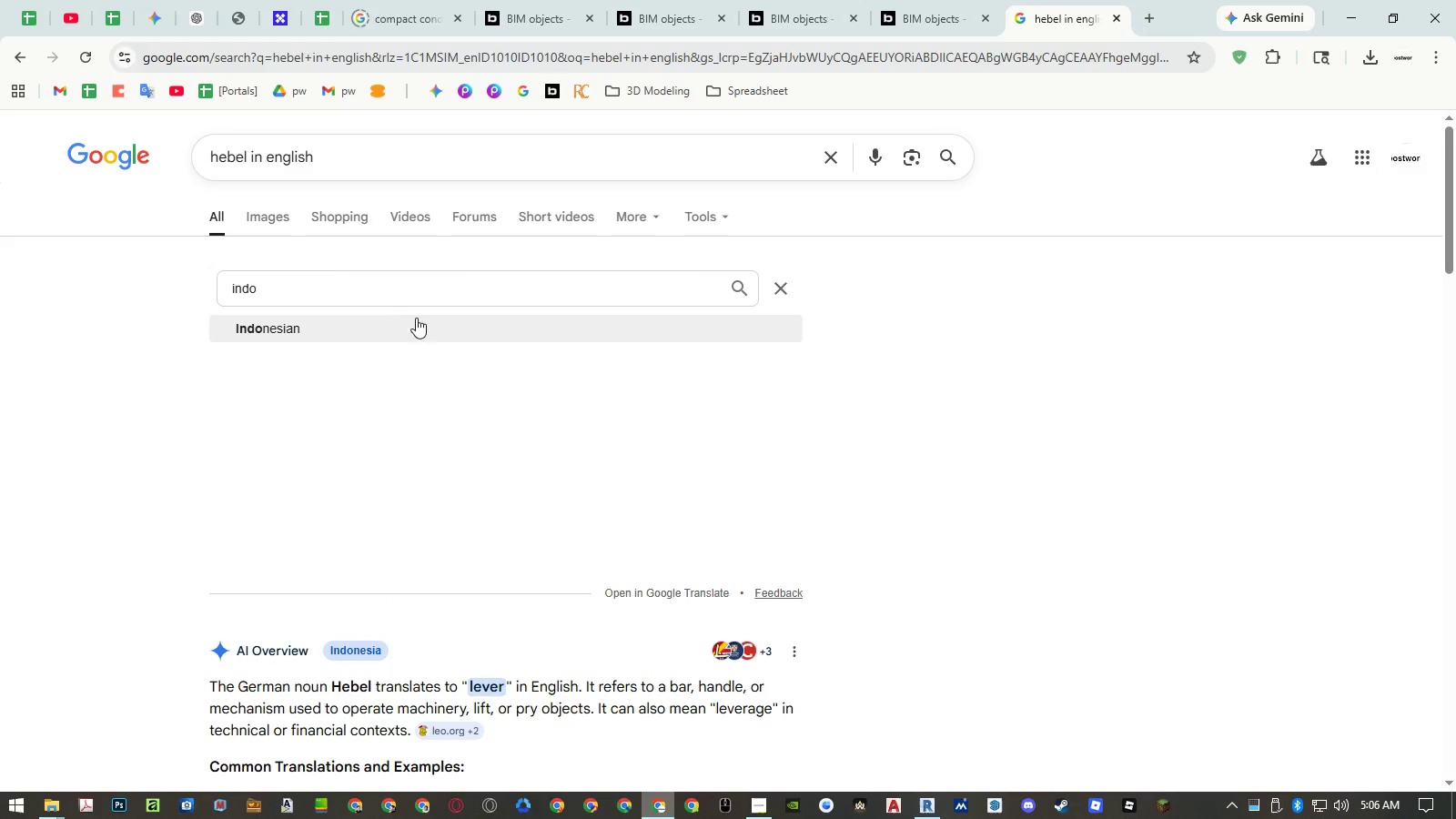 
left_click([406, 332])
 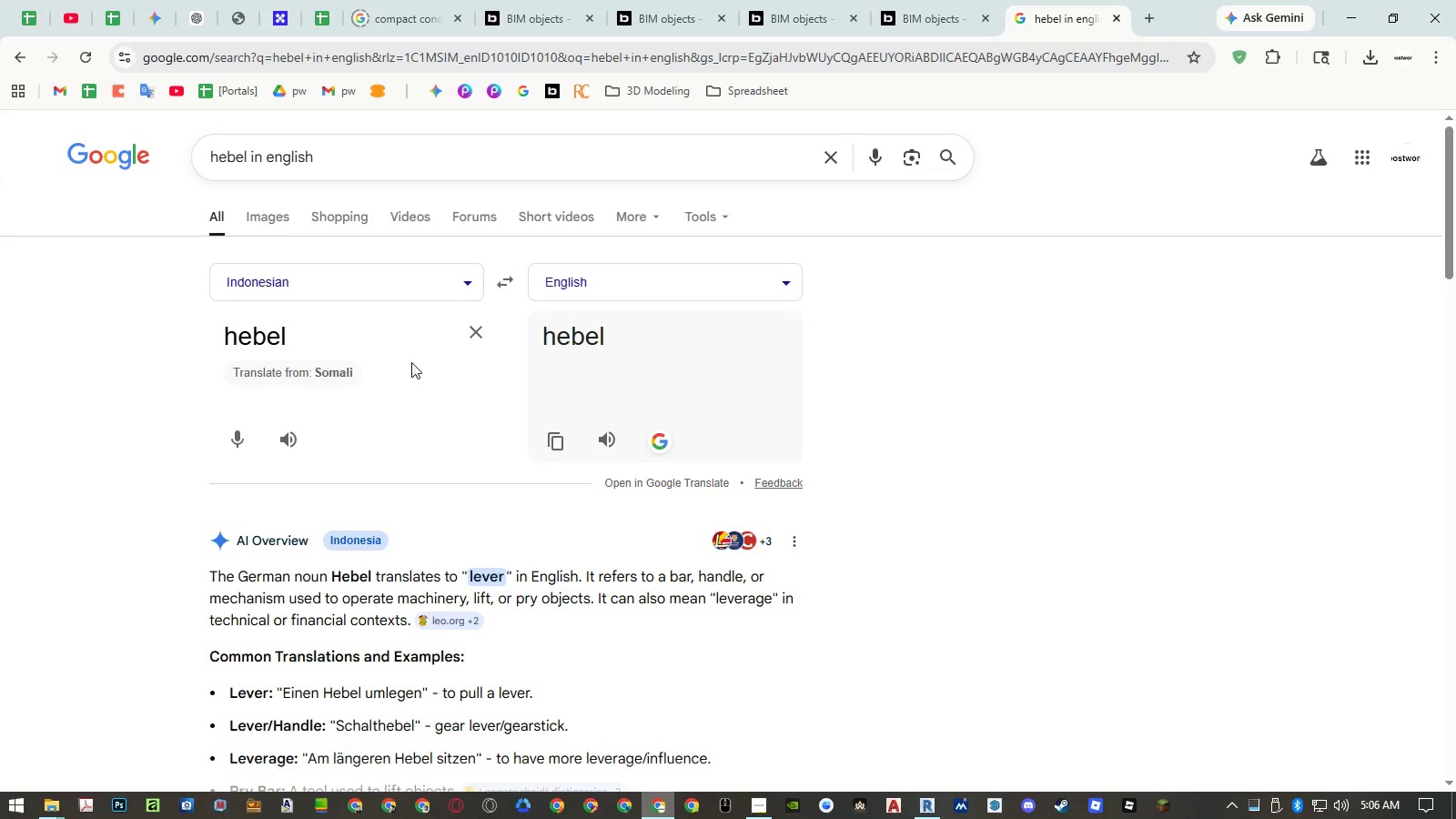 
wait(6.28)
 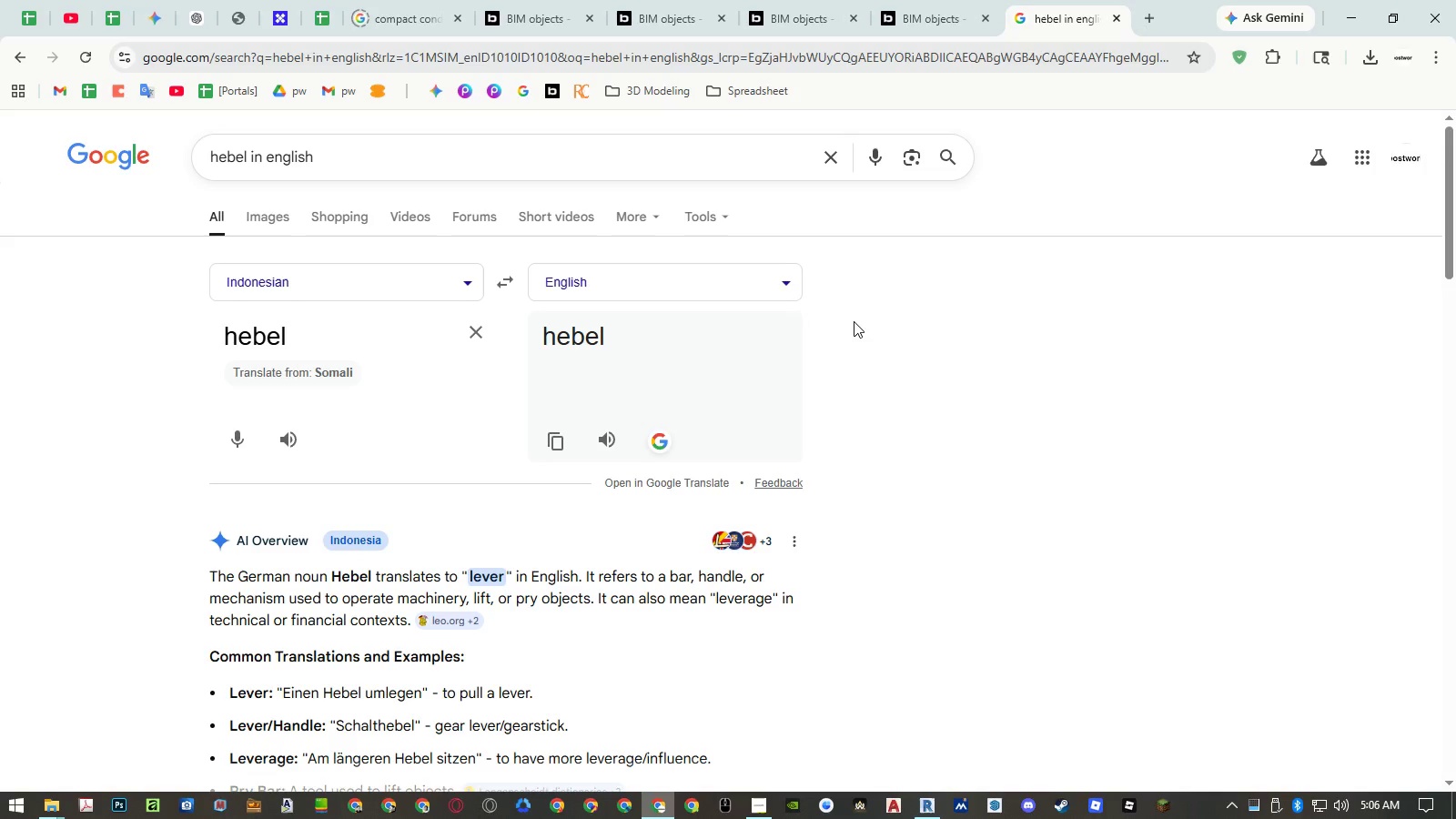 
double_click([327, 336])
 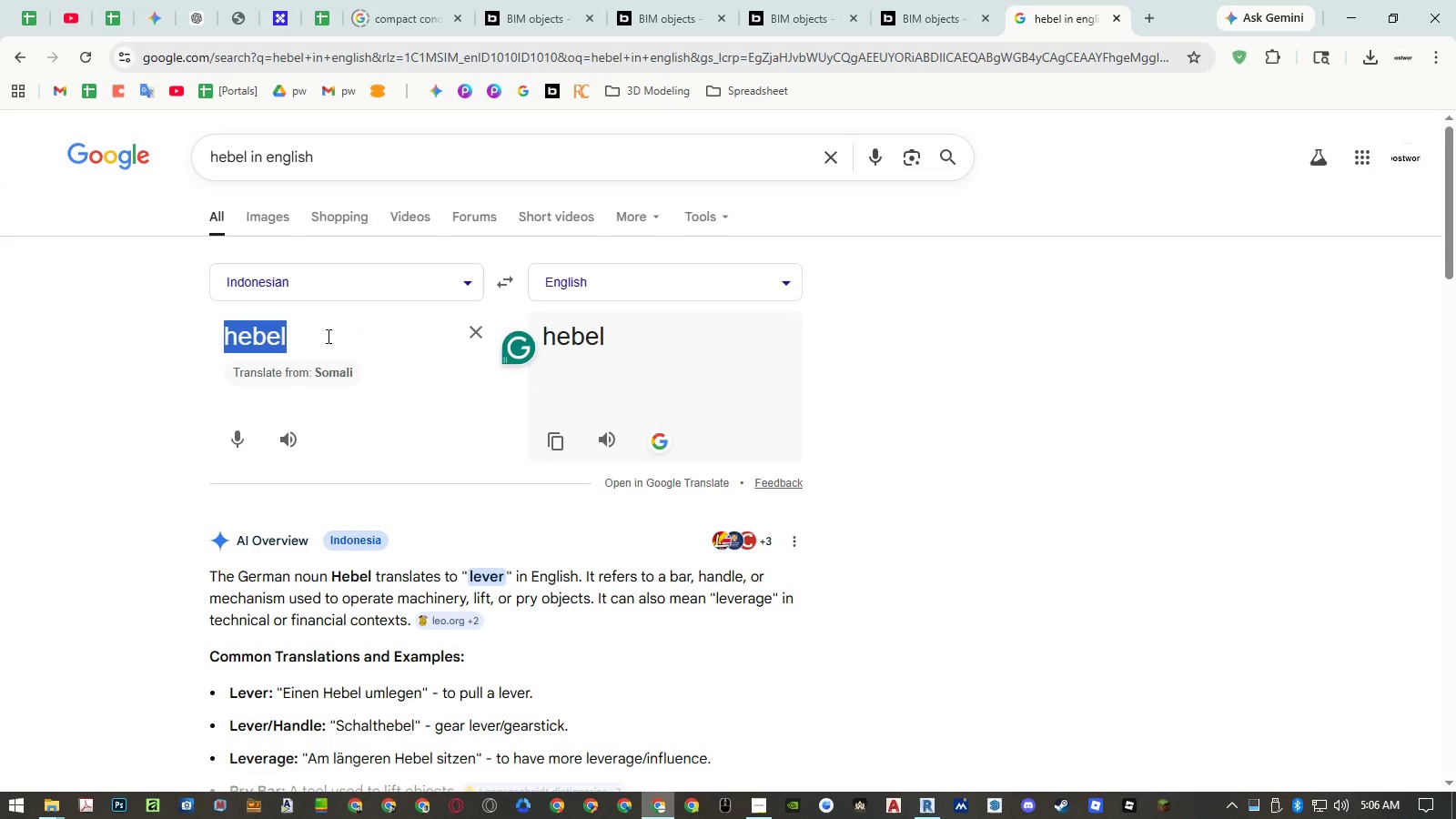 
type(bata ringan)
 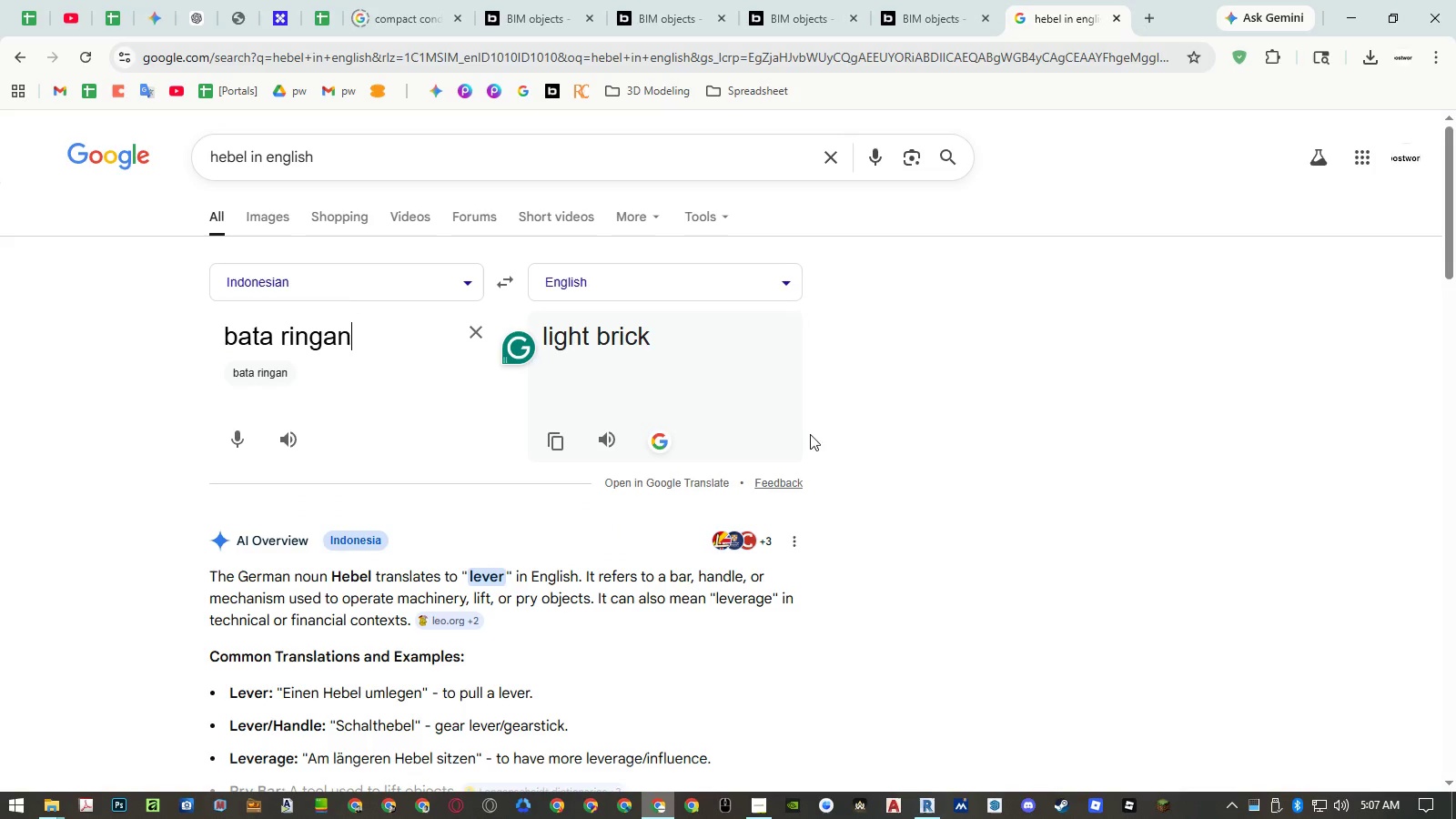 
left_click([944, 435])
 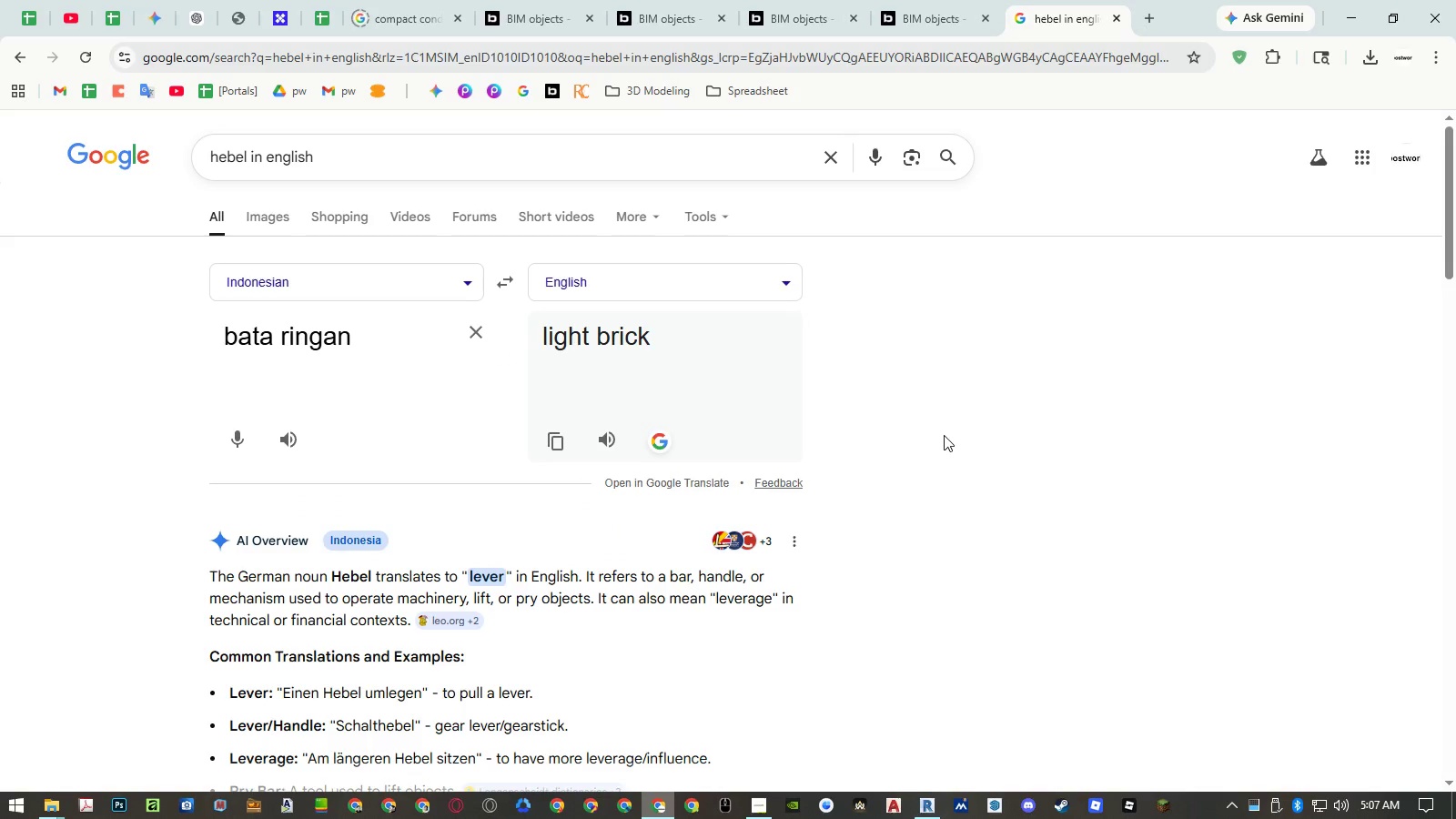 
scroll: coordinate [944, 435], scroll_direction: down, amount: 6.0
 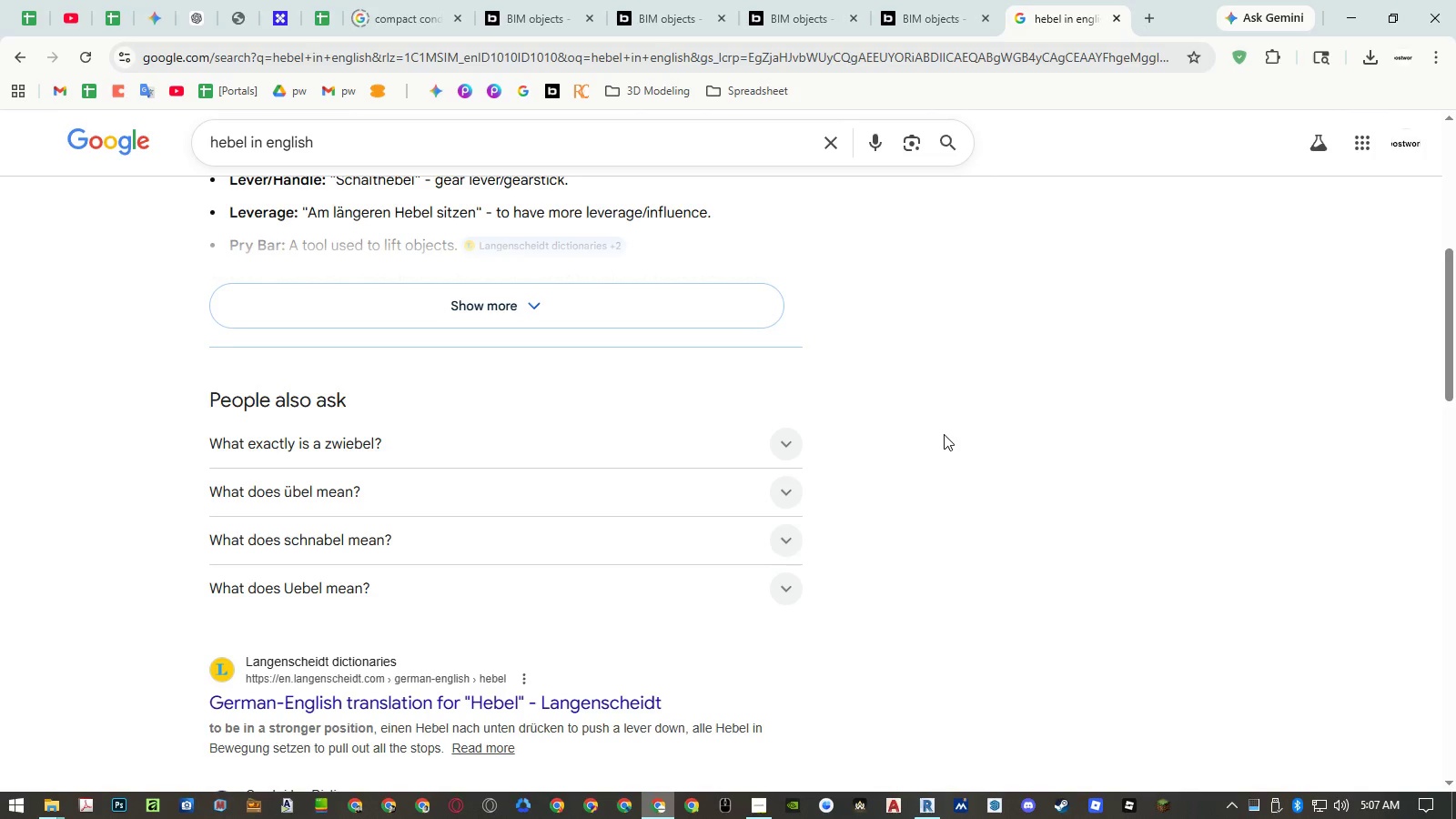 
scroll: coordinate [944, 434], scroll_direction: up, amount: 5.0
 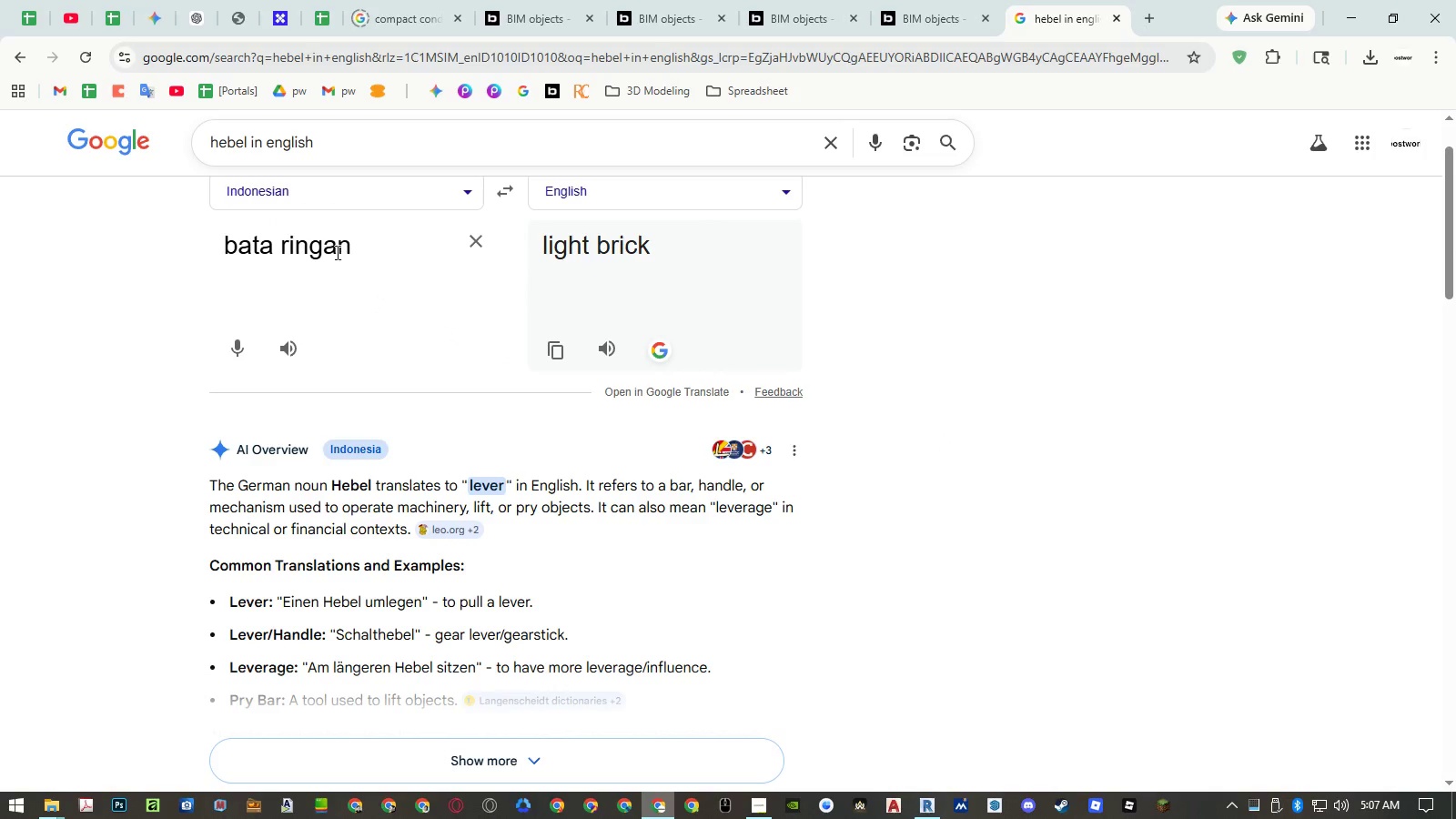 
left_click([336, 248])
 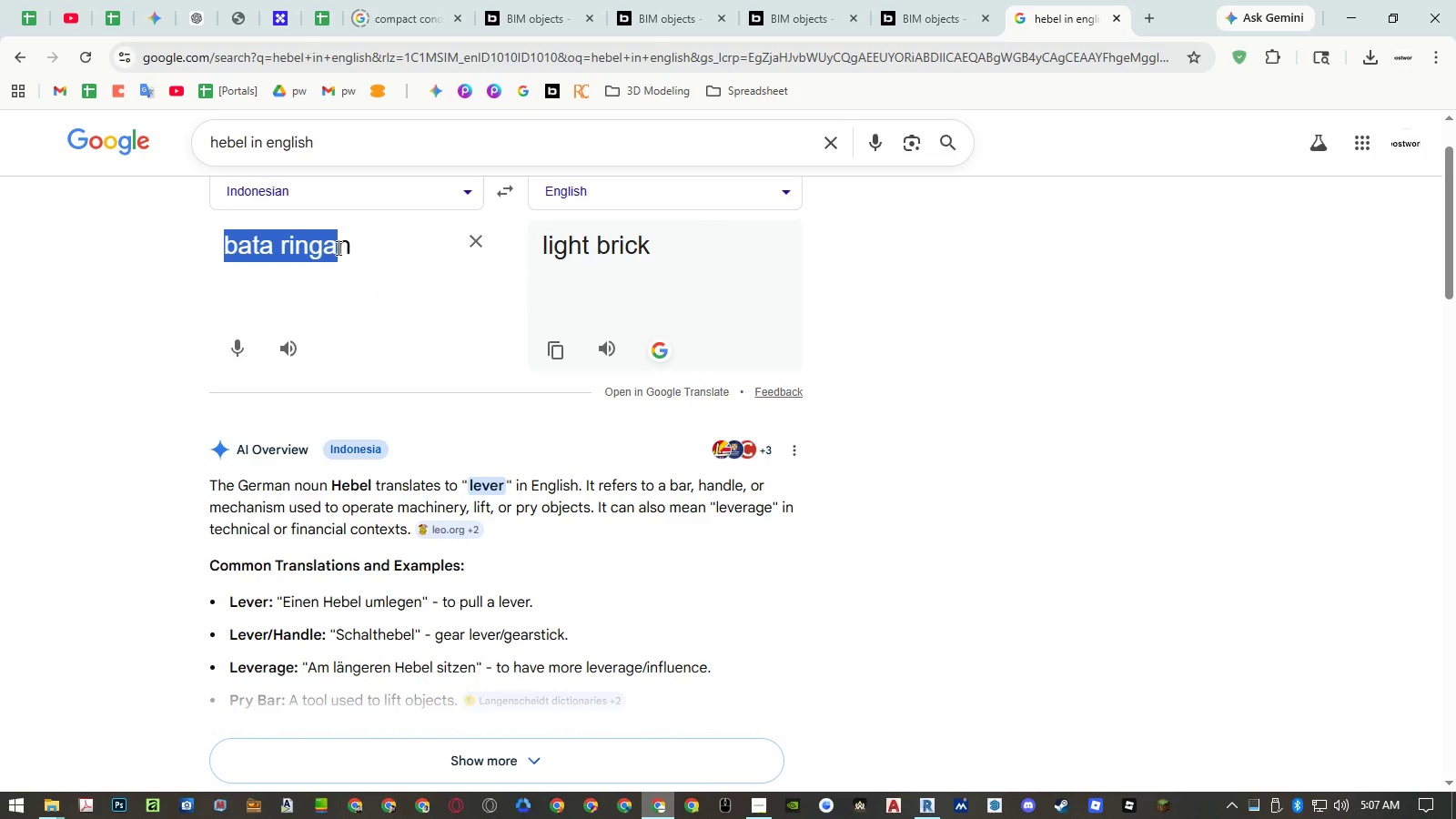 
left_click_drag(start_coordinate=[336, 248], to_coordinate=[232, 242])
 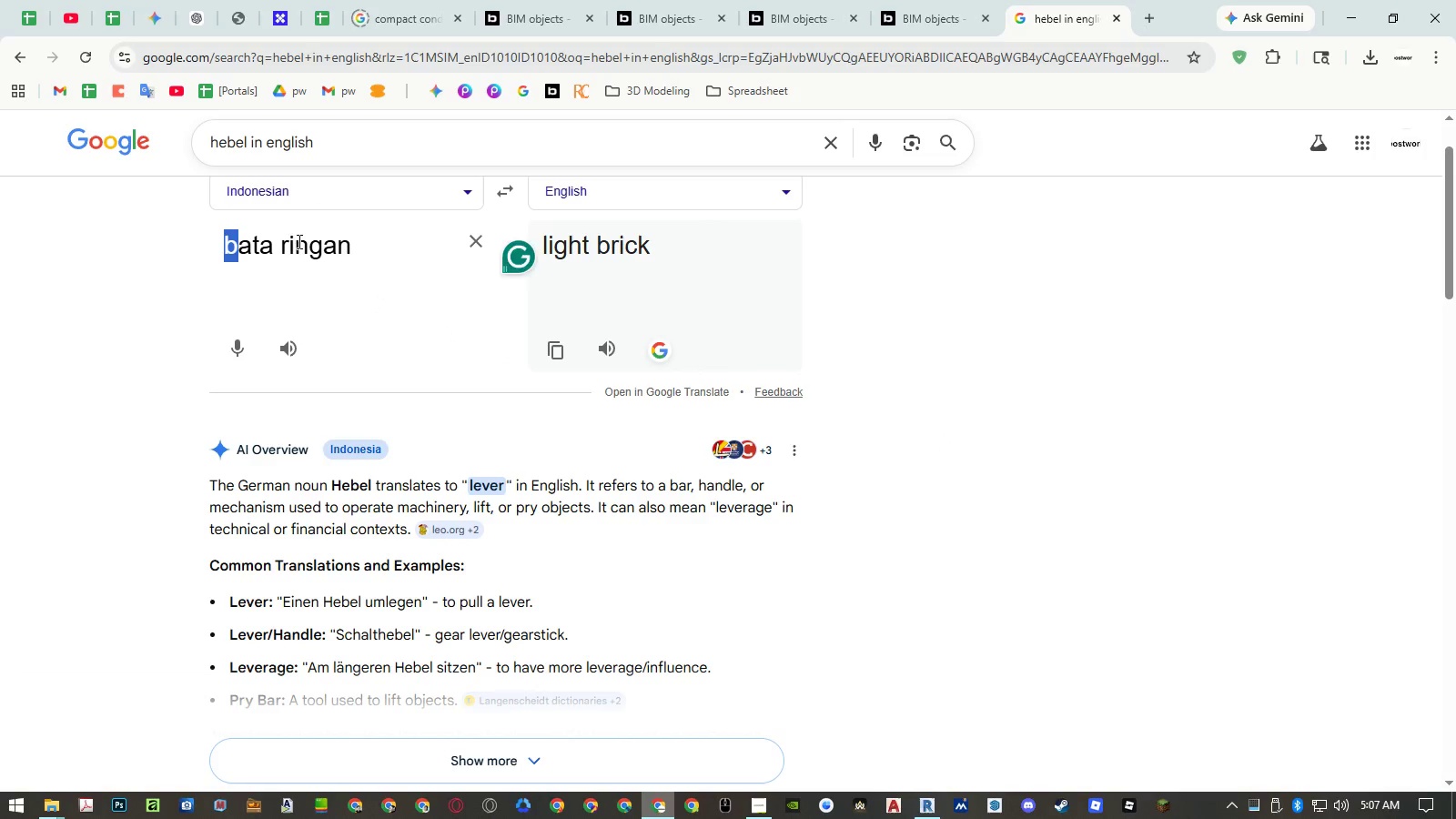 
left_click([302, 241])
 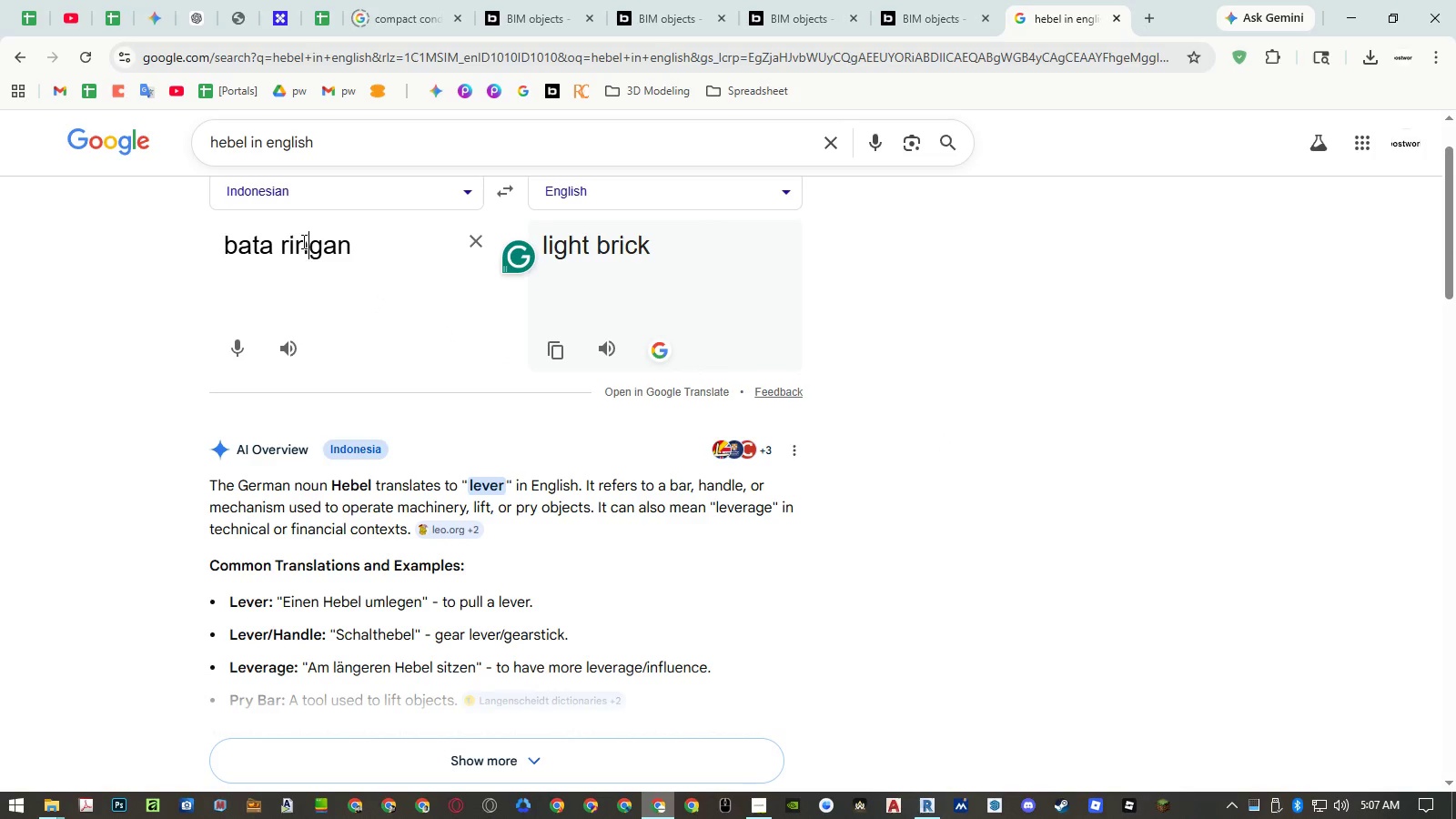 
left_click_drag(start_coordinate=[302, 241], to_coordinate=[250, 242])
 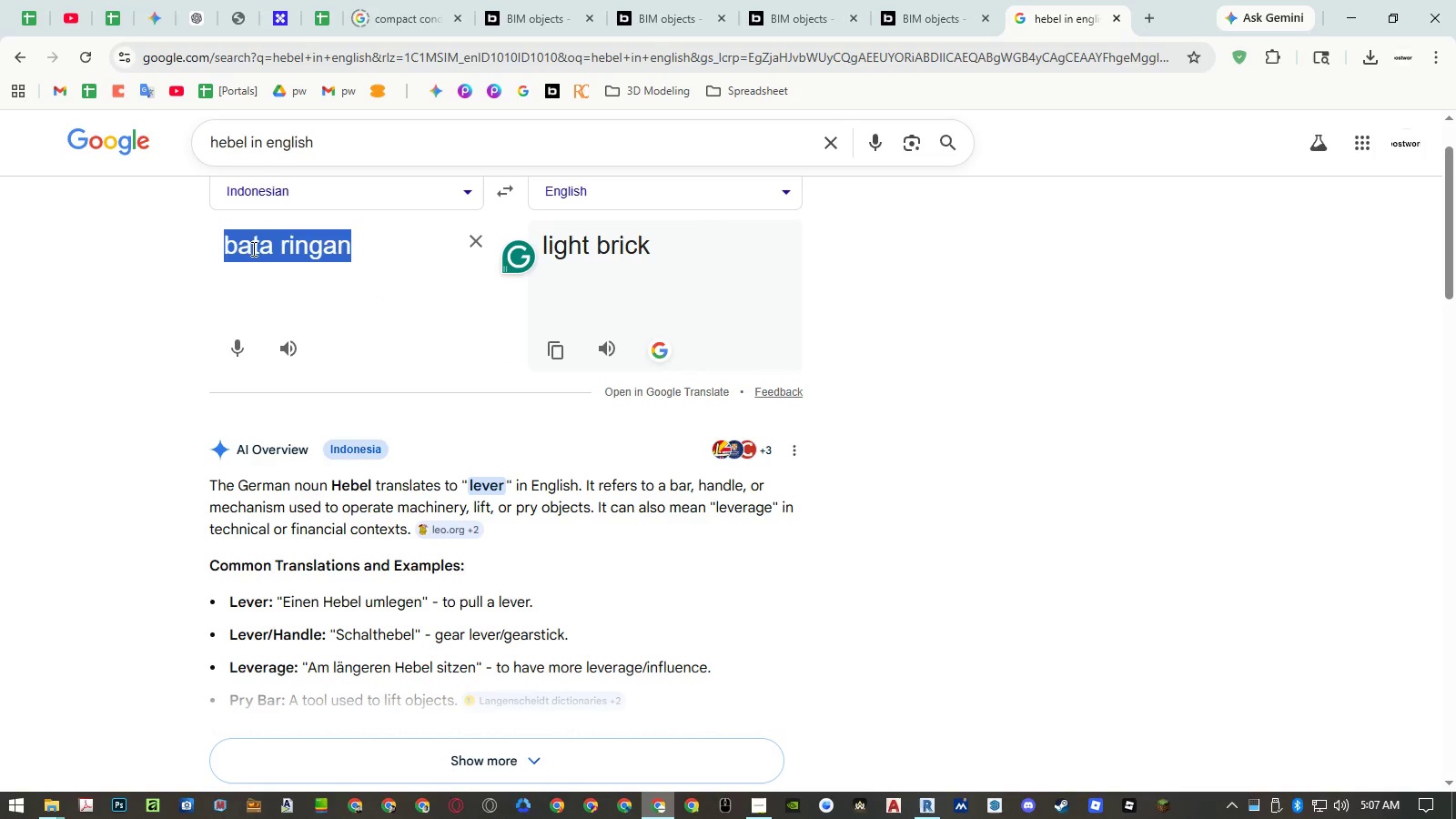 
key(Control+ControlLeft)
 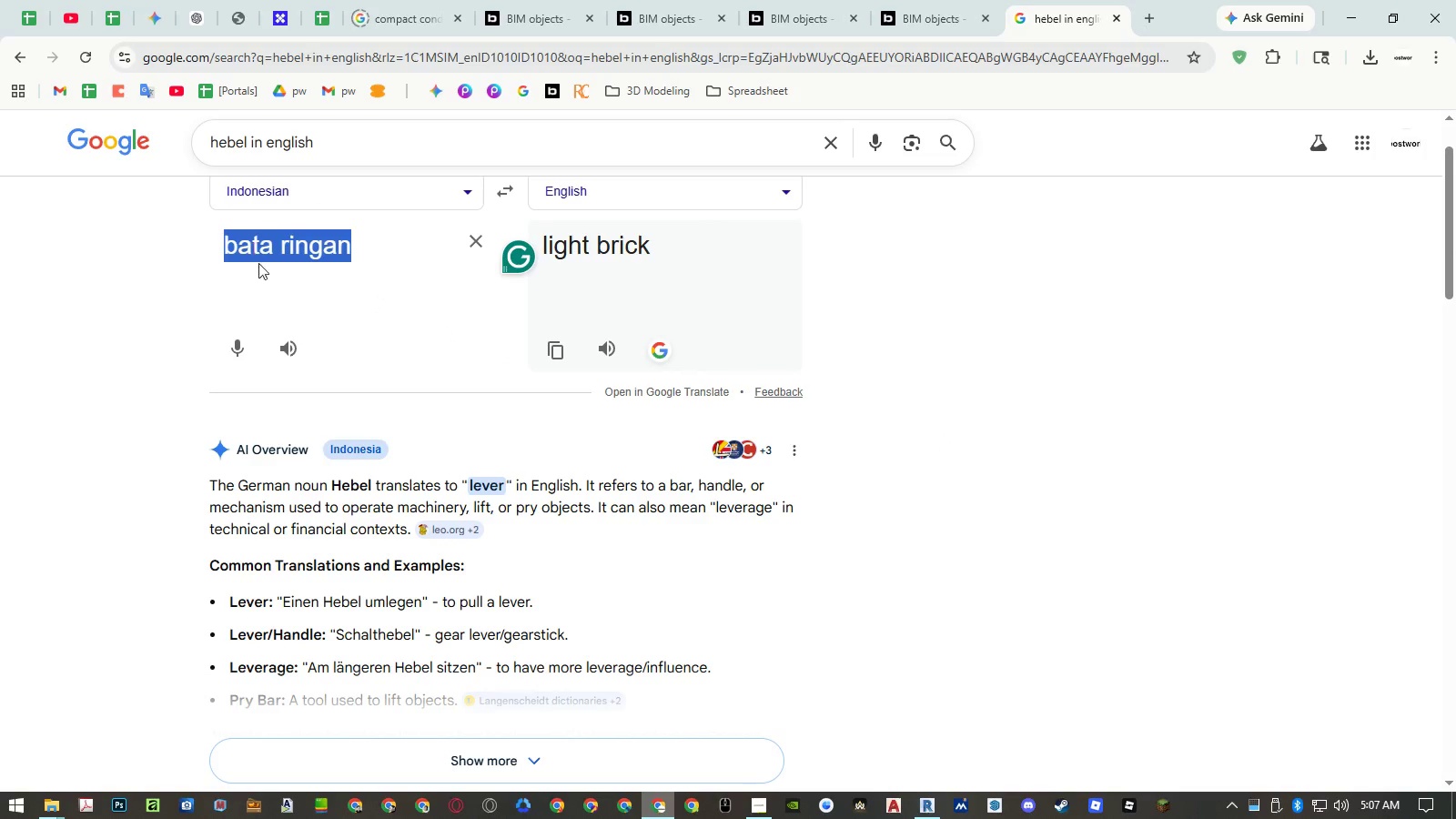 
key(Control+C)
 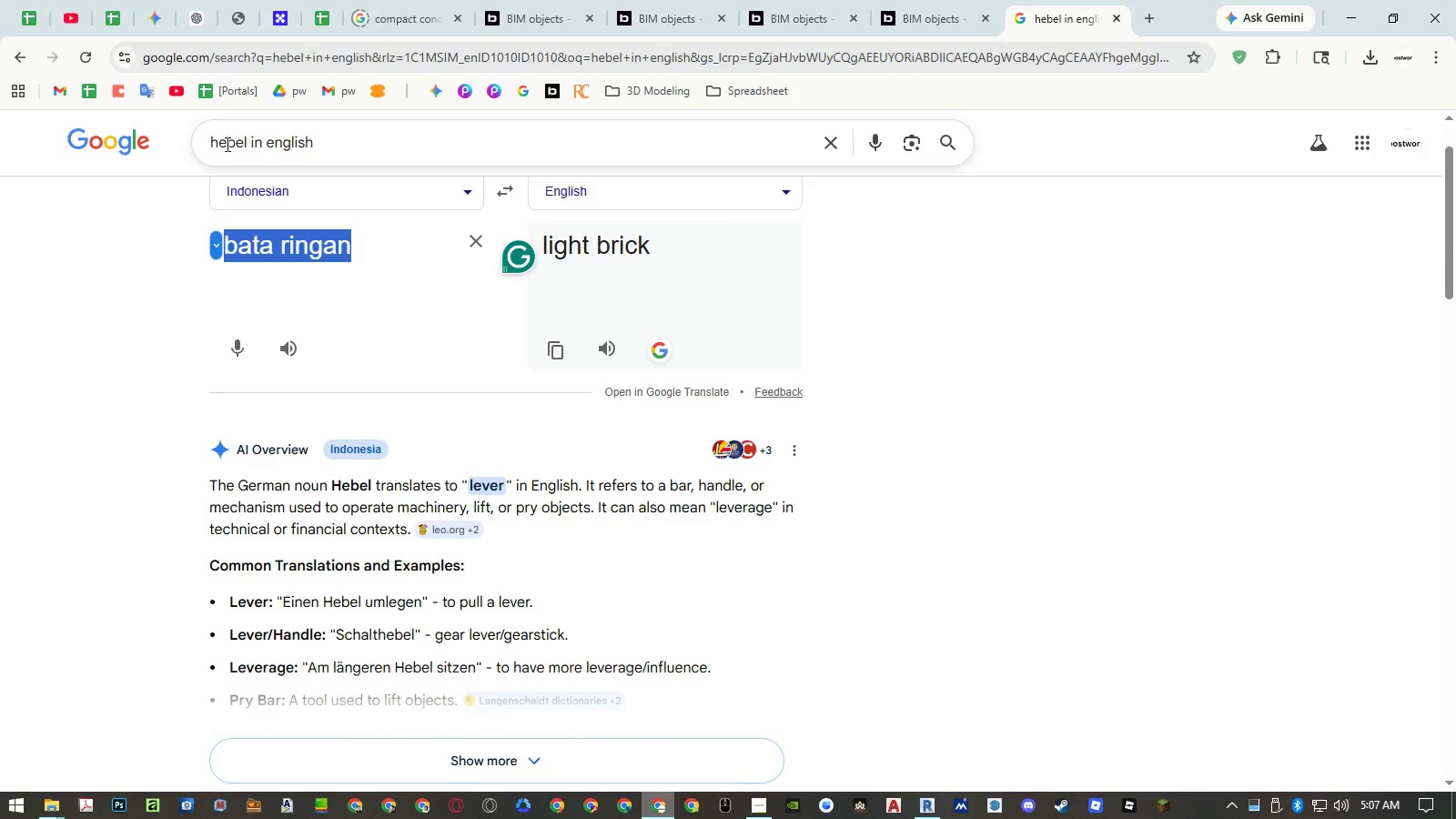 
double_click([226, 144])
 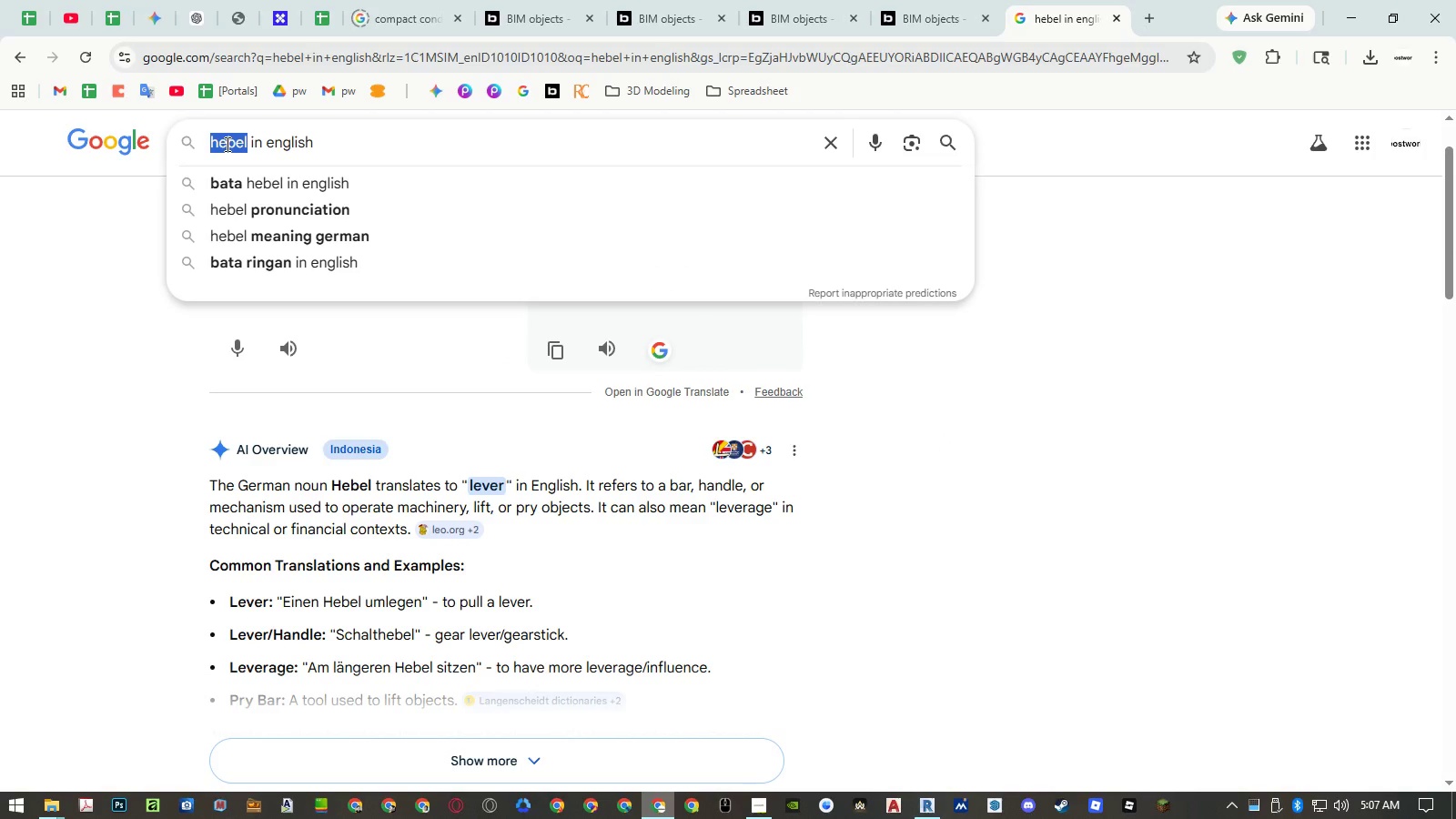 
key(Control+ControlLeft)
 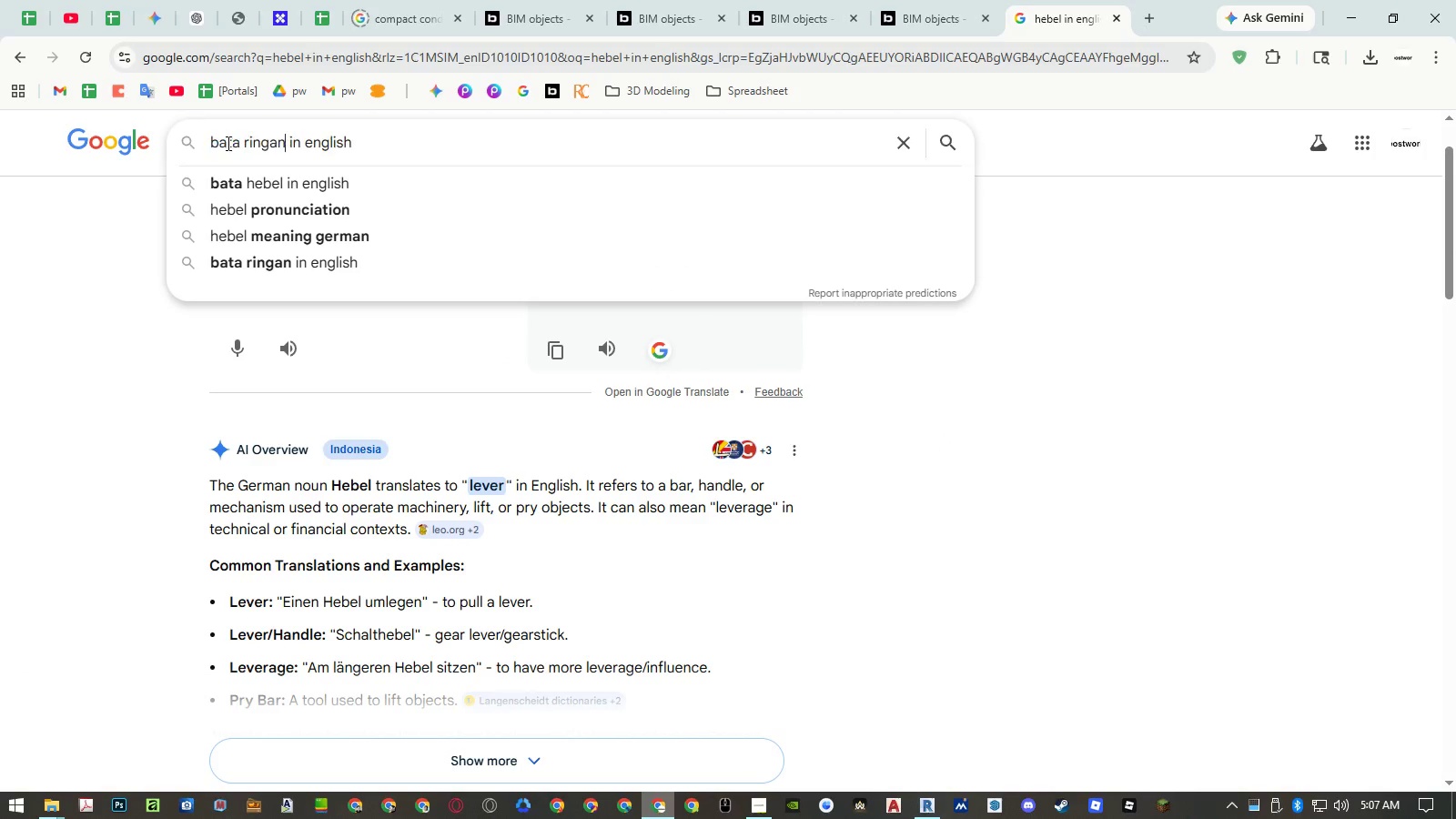 
key(Control+V)
 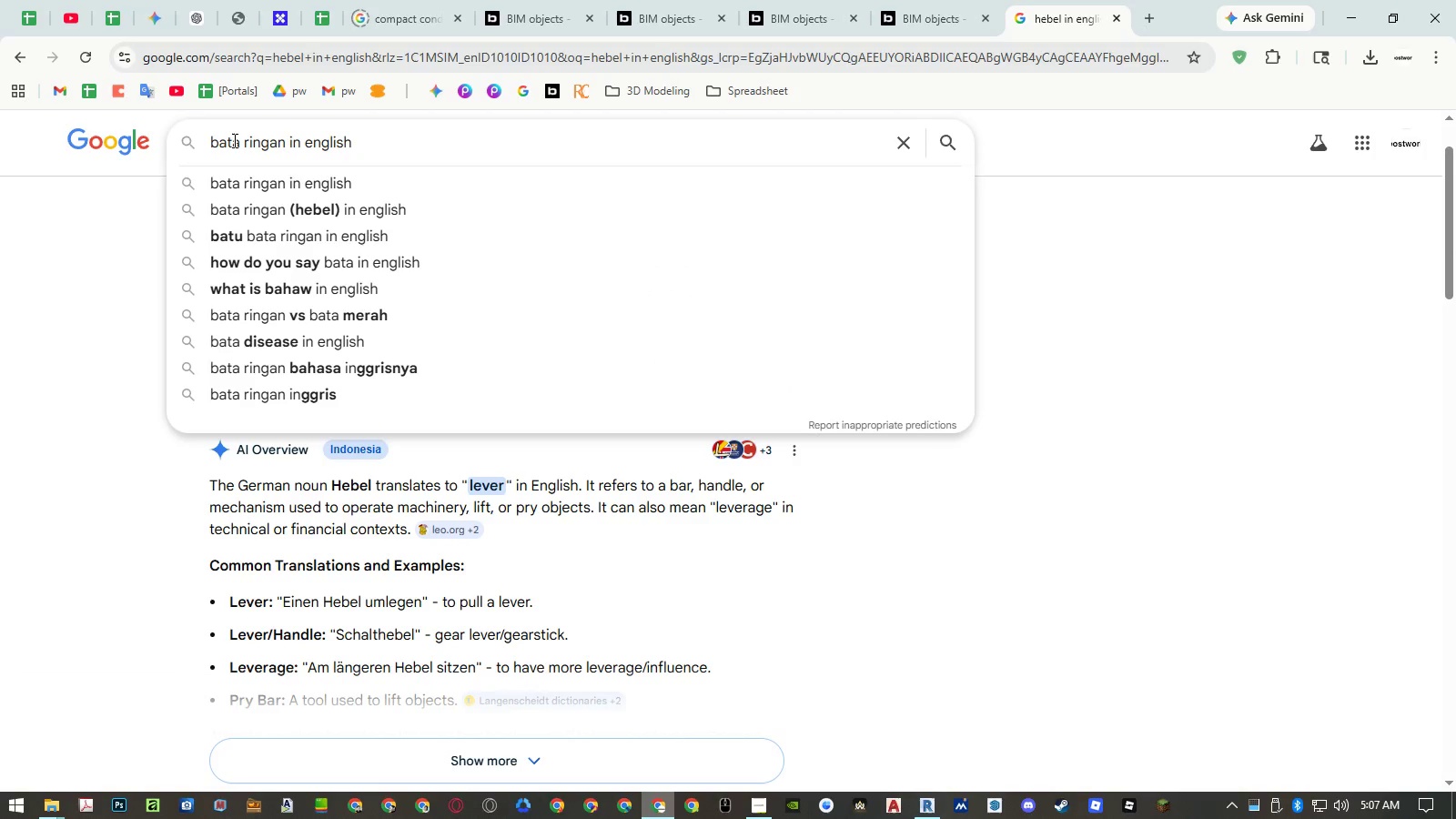 
key(NumpadEnter)
 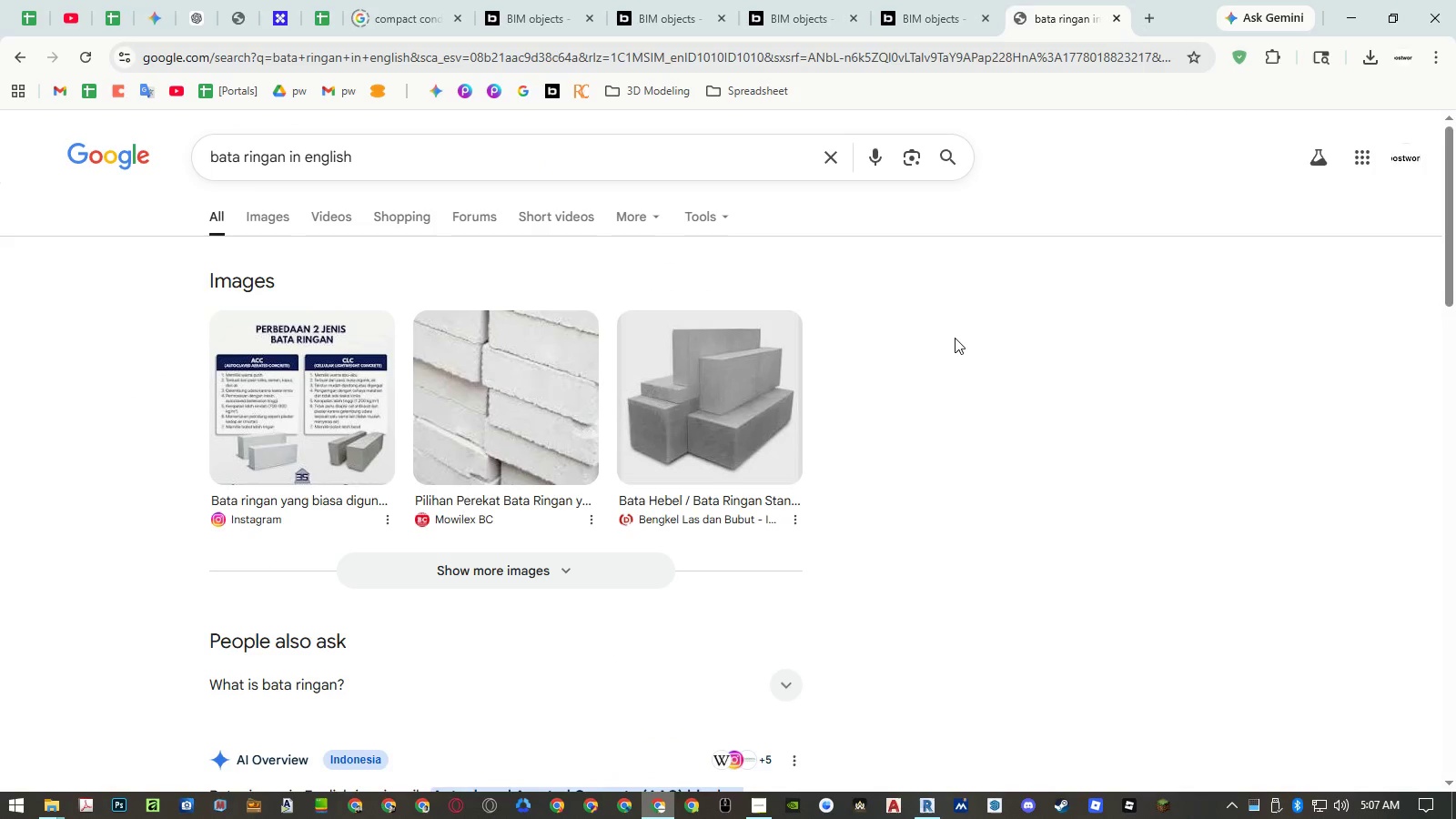 
scroll: coordinate [955, 338], scroll_direction: down, amount: 4.0
 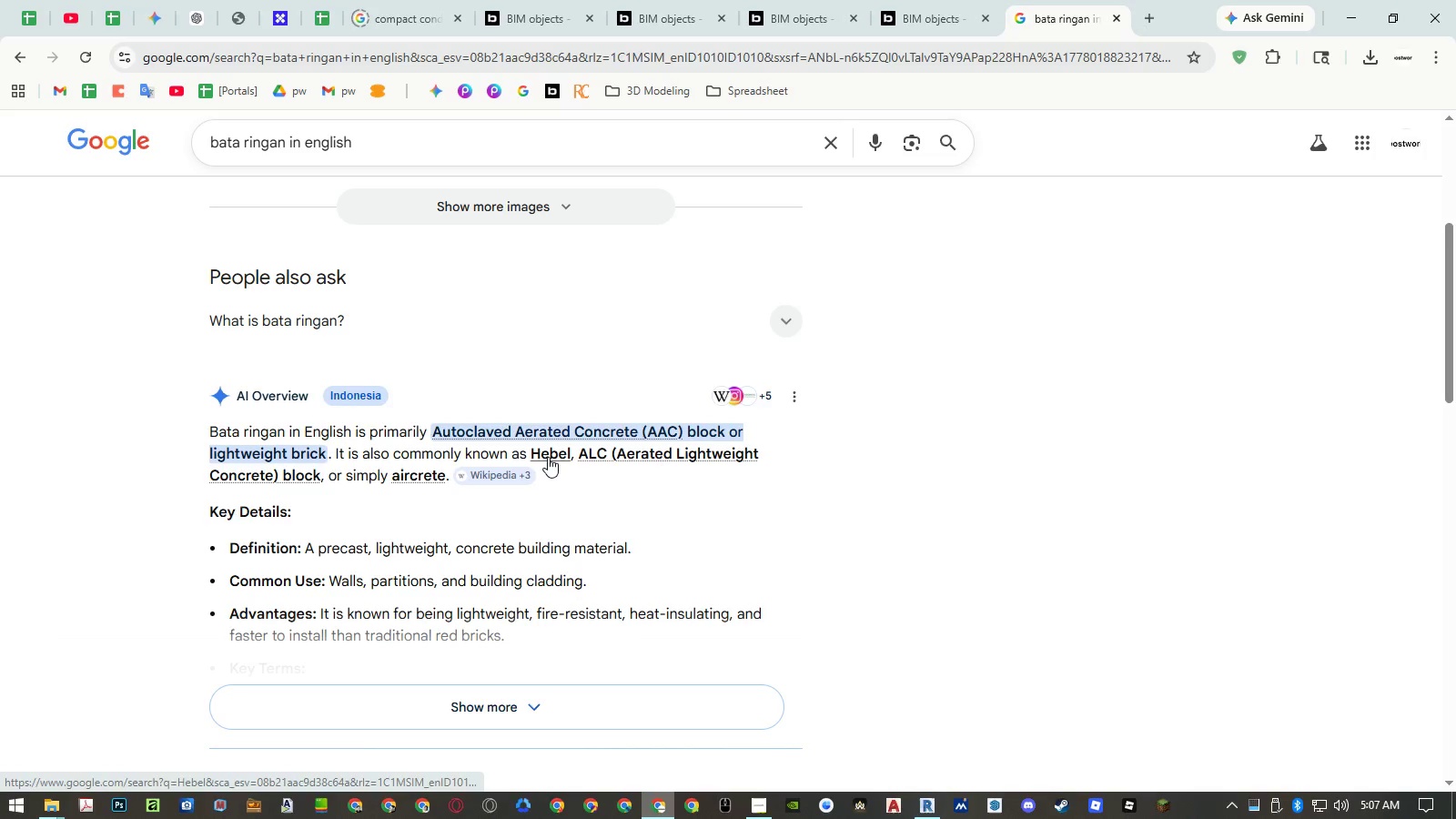 
left_click([904, 444])
 